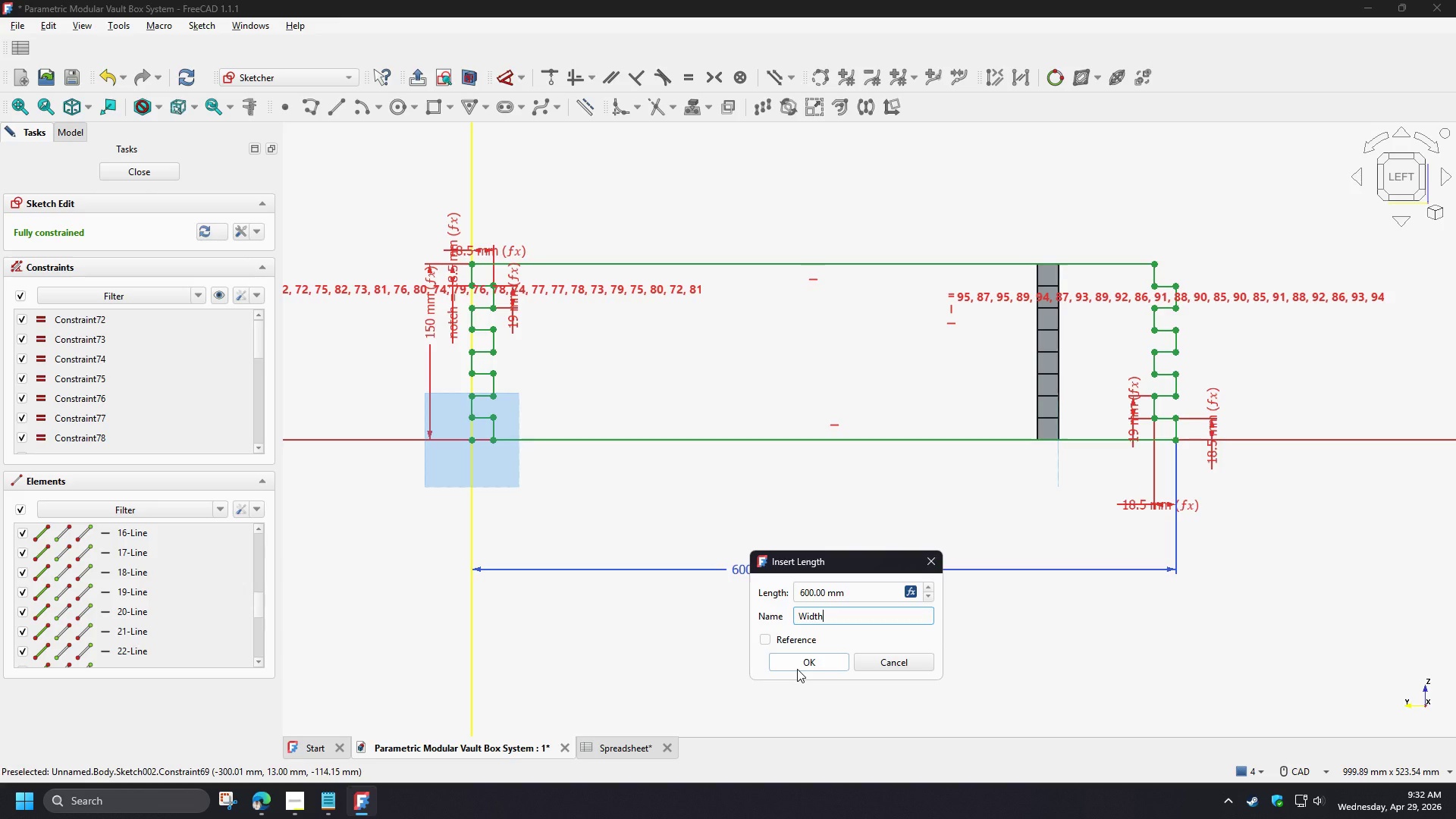 
wait(7.36)
 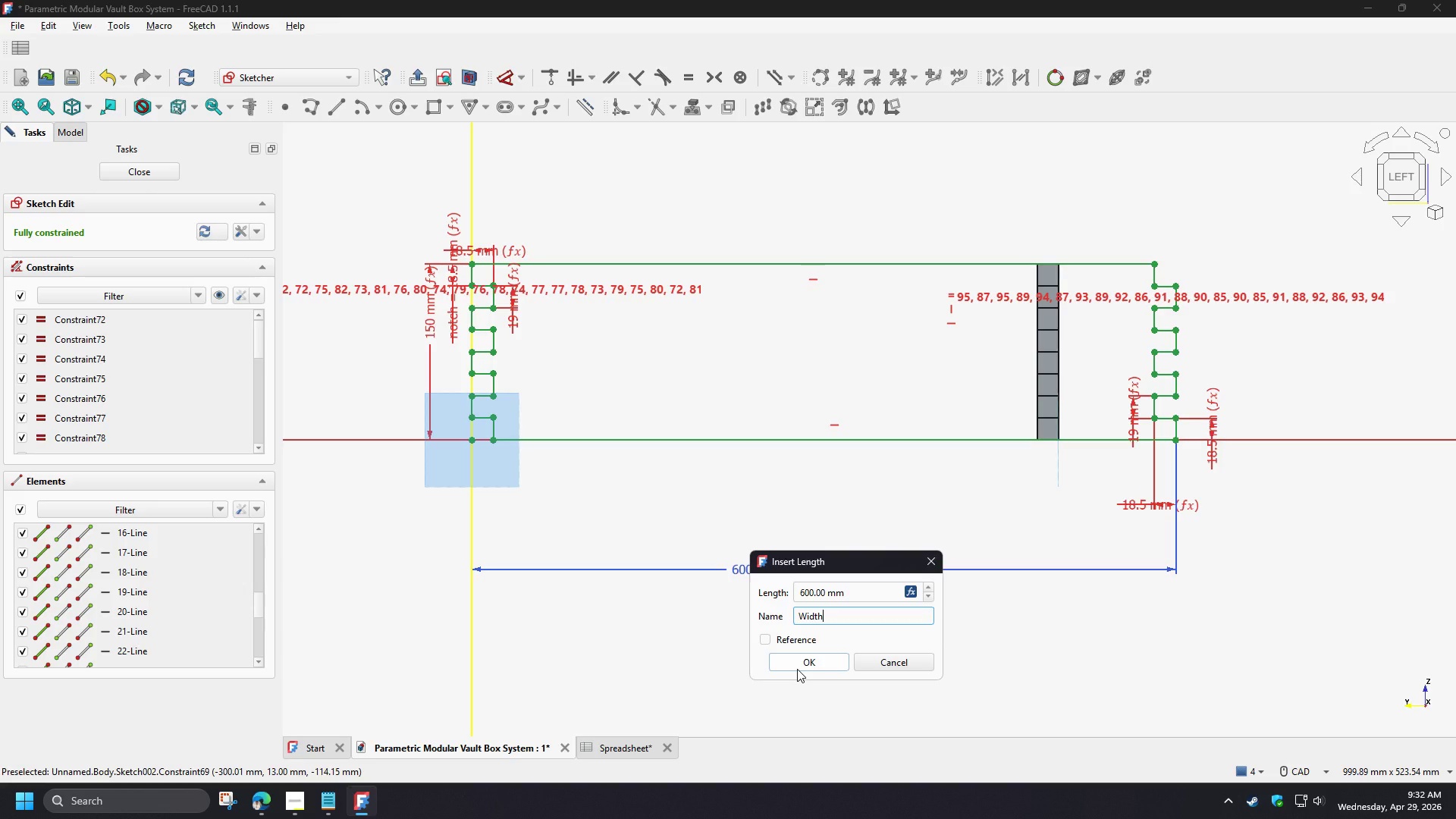 
left_click([797, 669])
 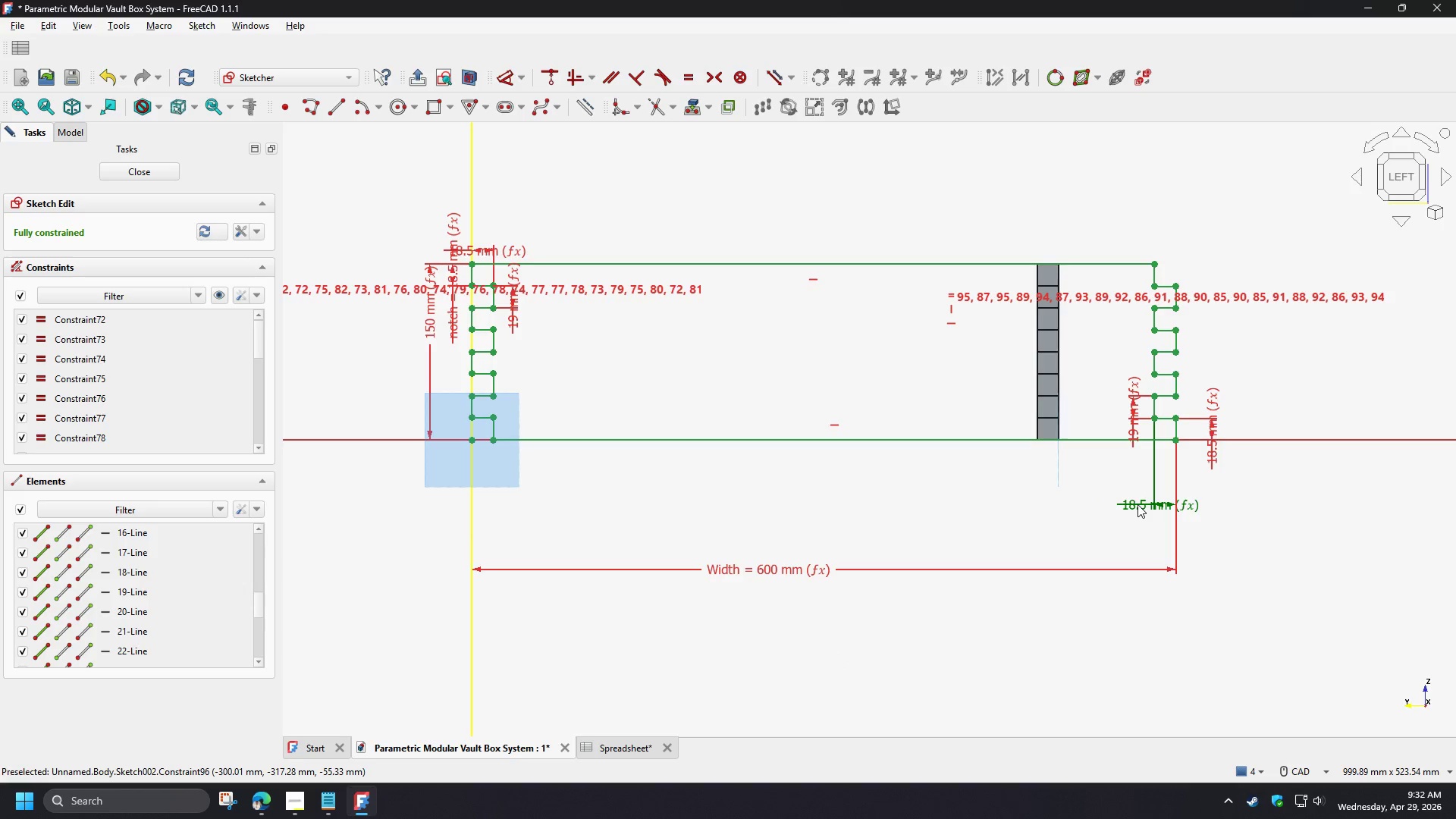 
wait(8.25)
 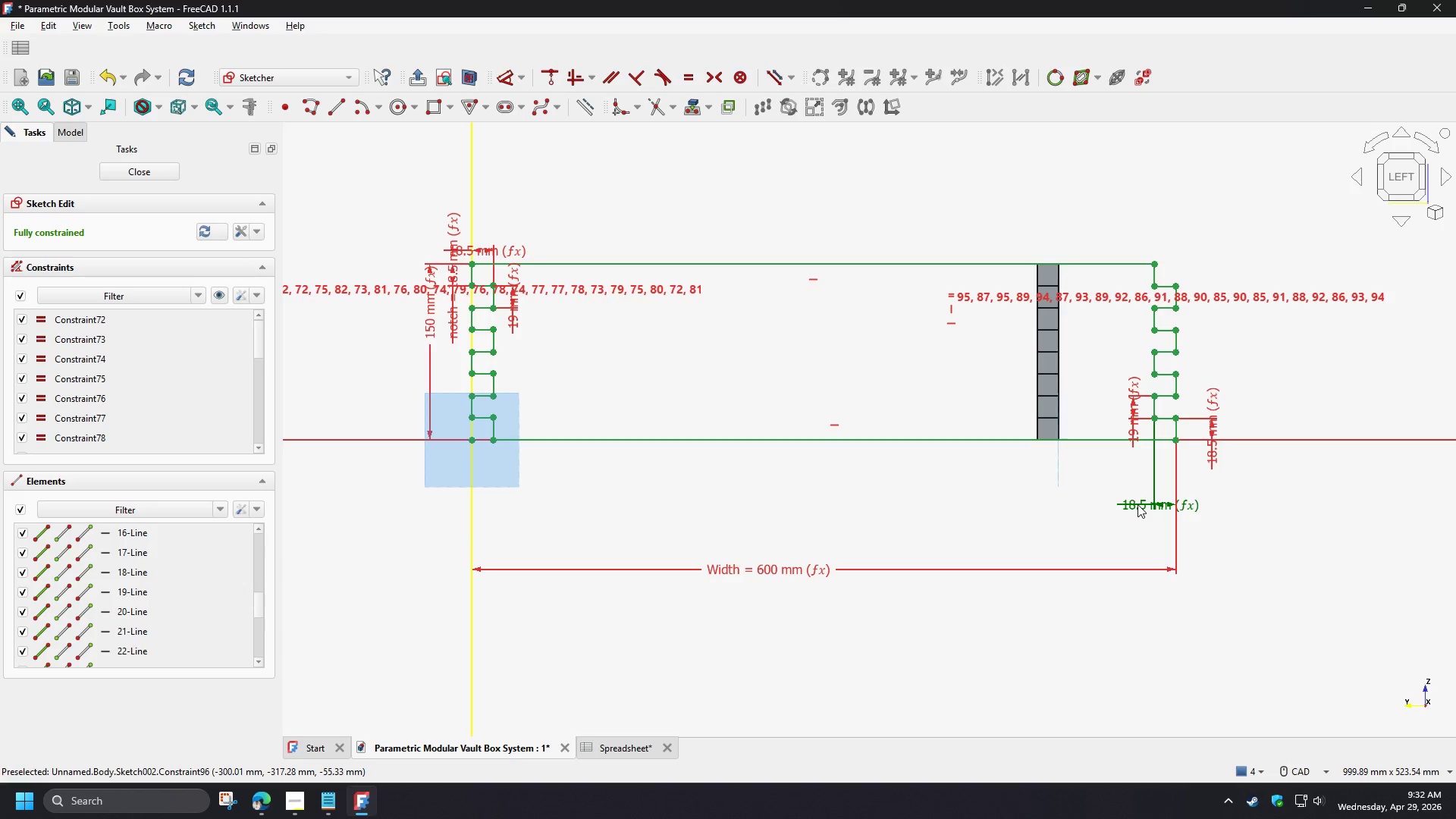 
left_click([1176, 286])
 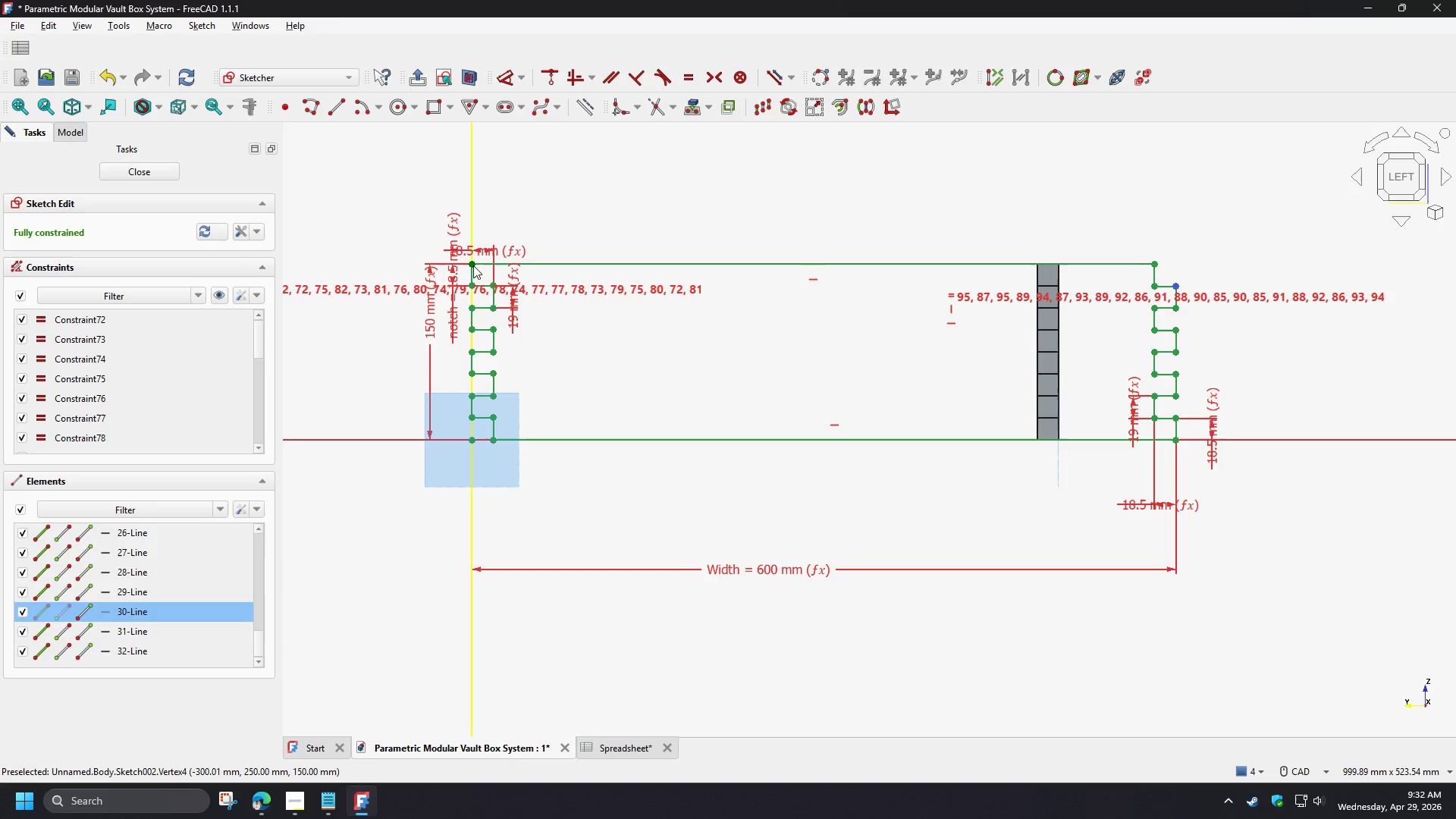 
left_click([473, 265])
 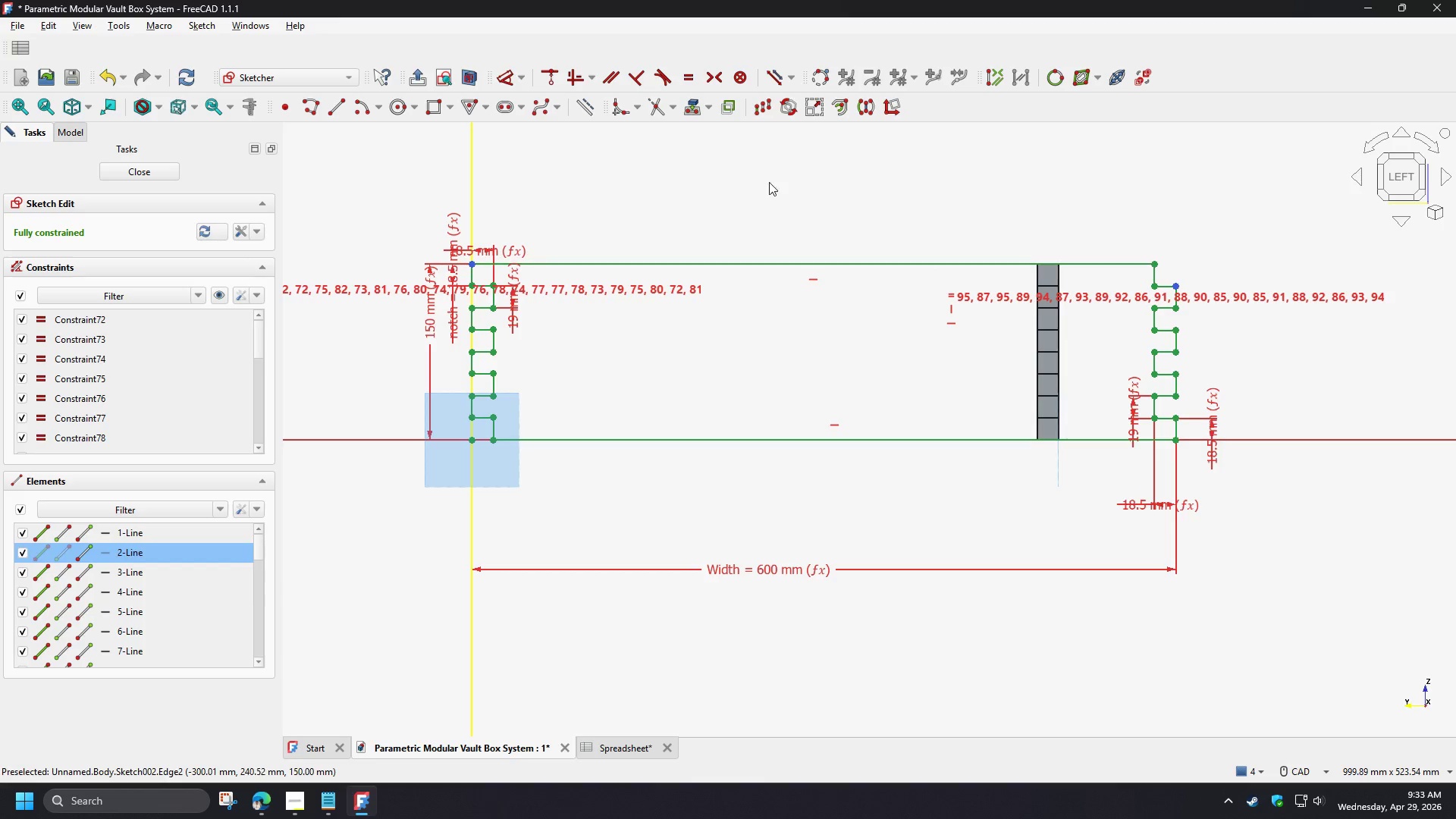 
key(D)
 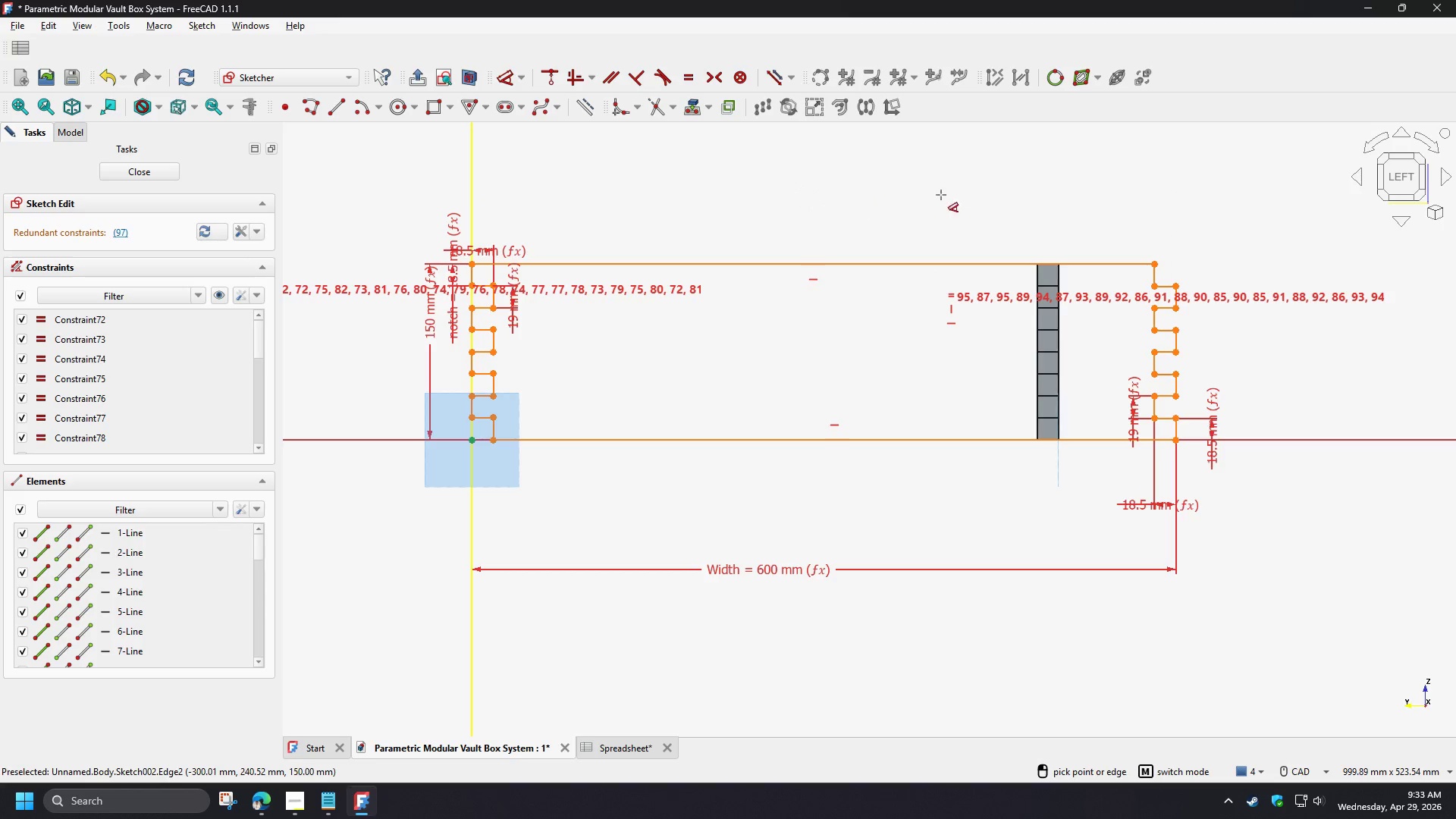 
right_click([1179, 199])
 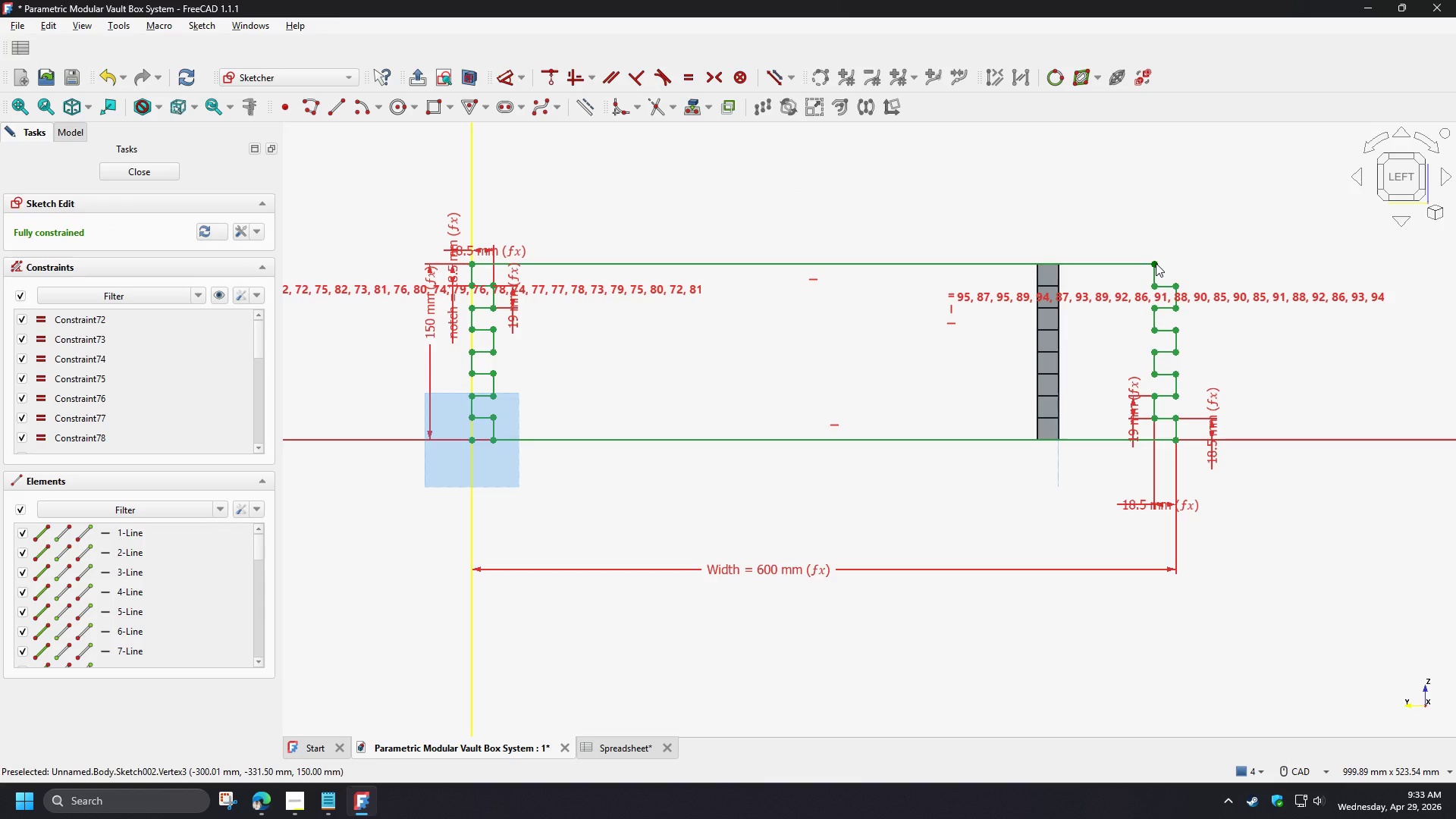 
left_click([1156, 263])
 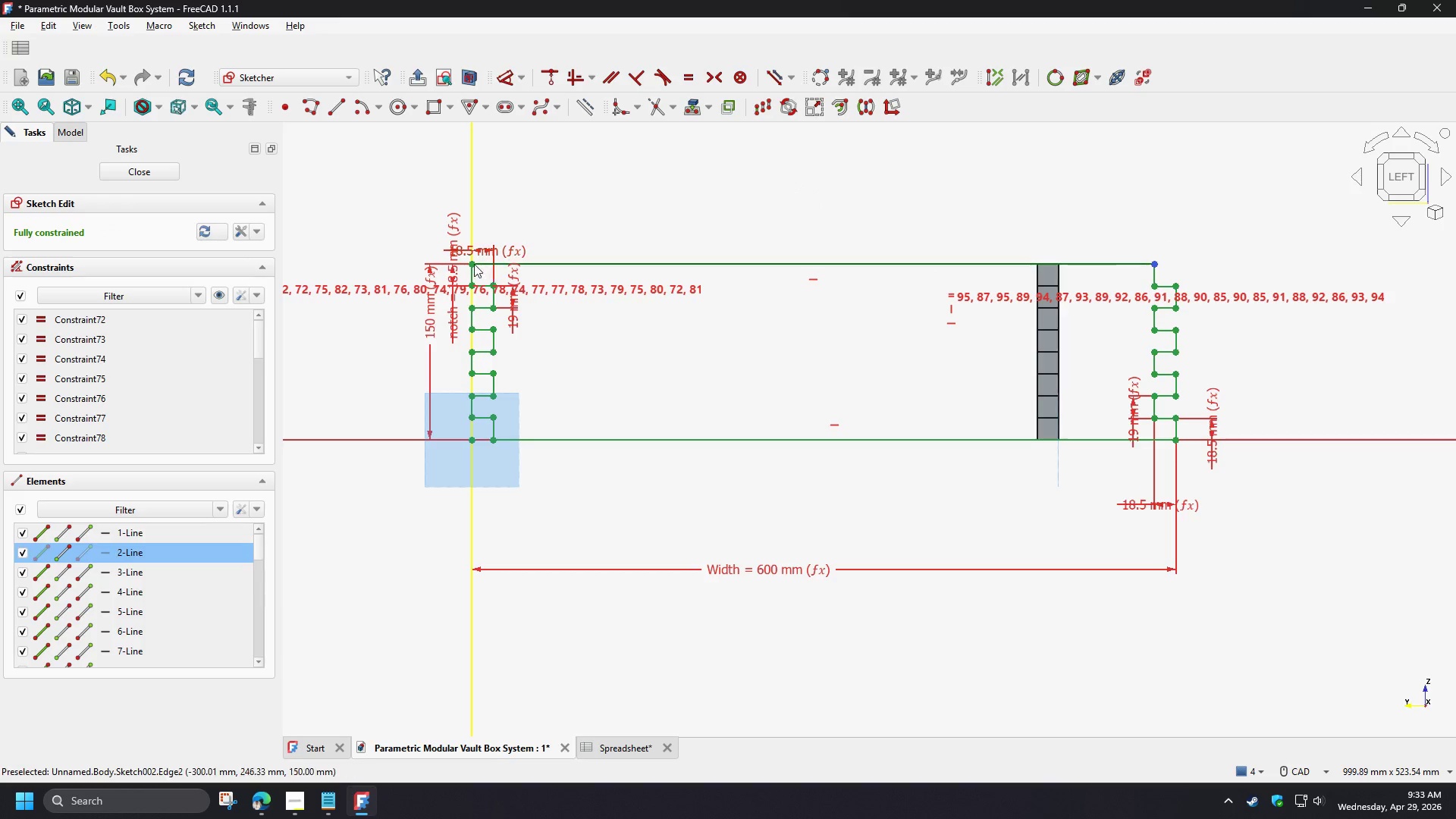 
left_click([474, 263])
 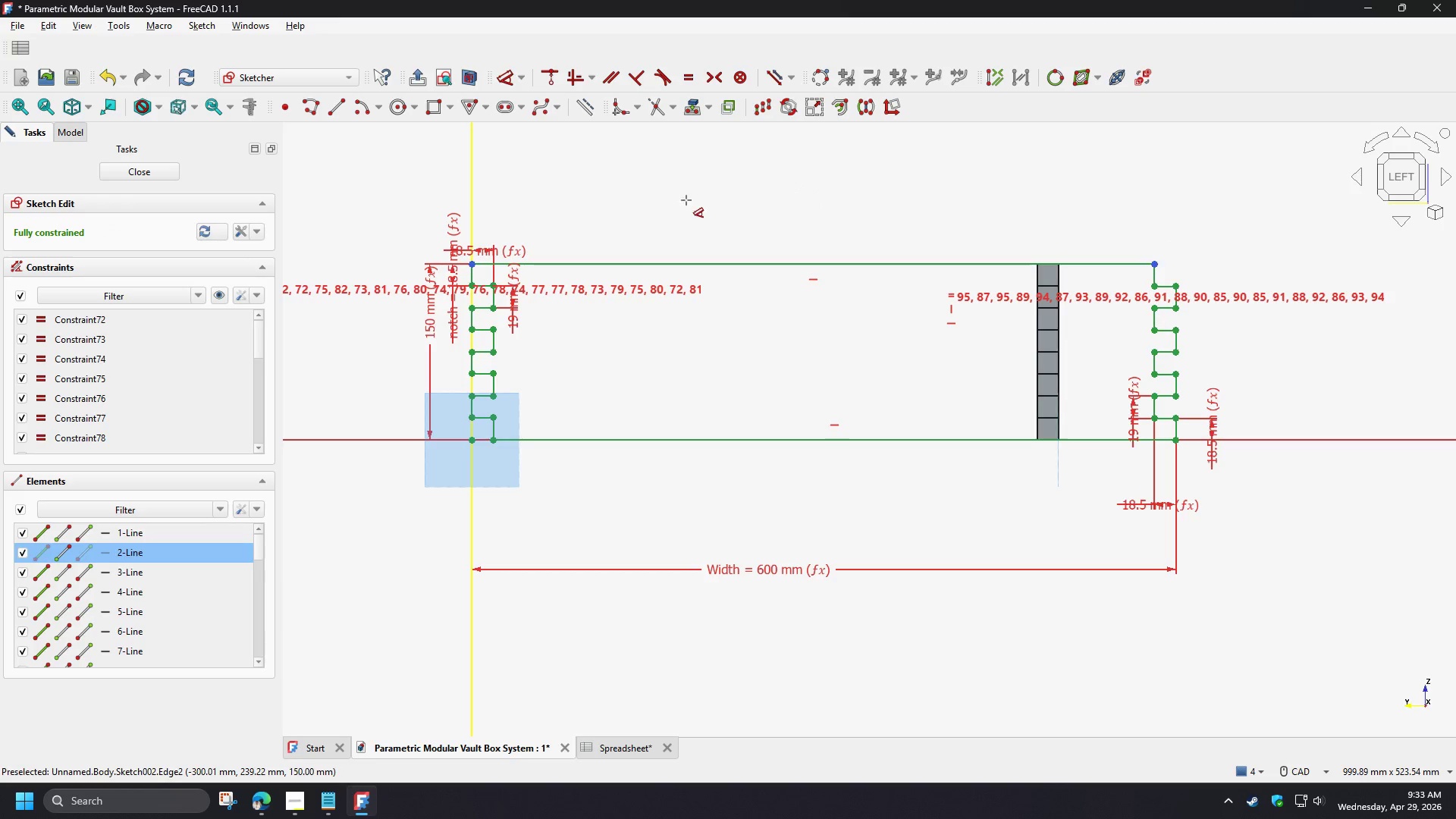 
key(D)
 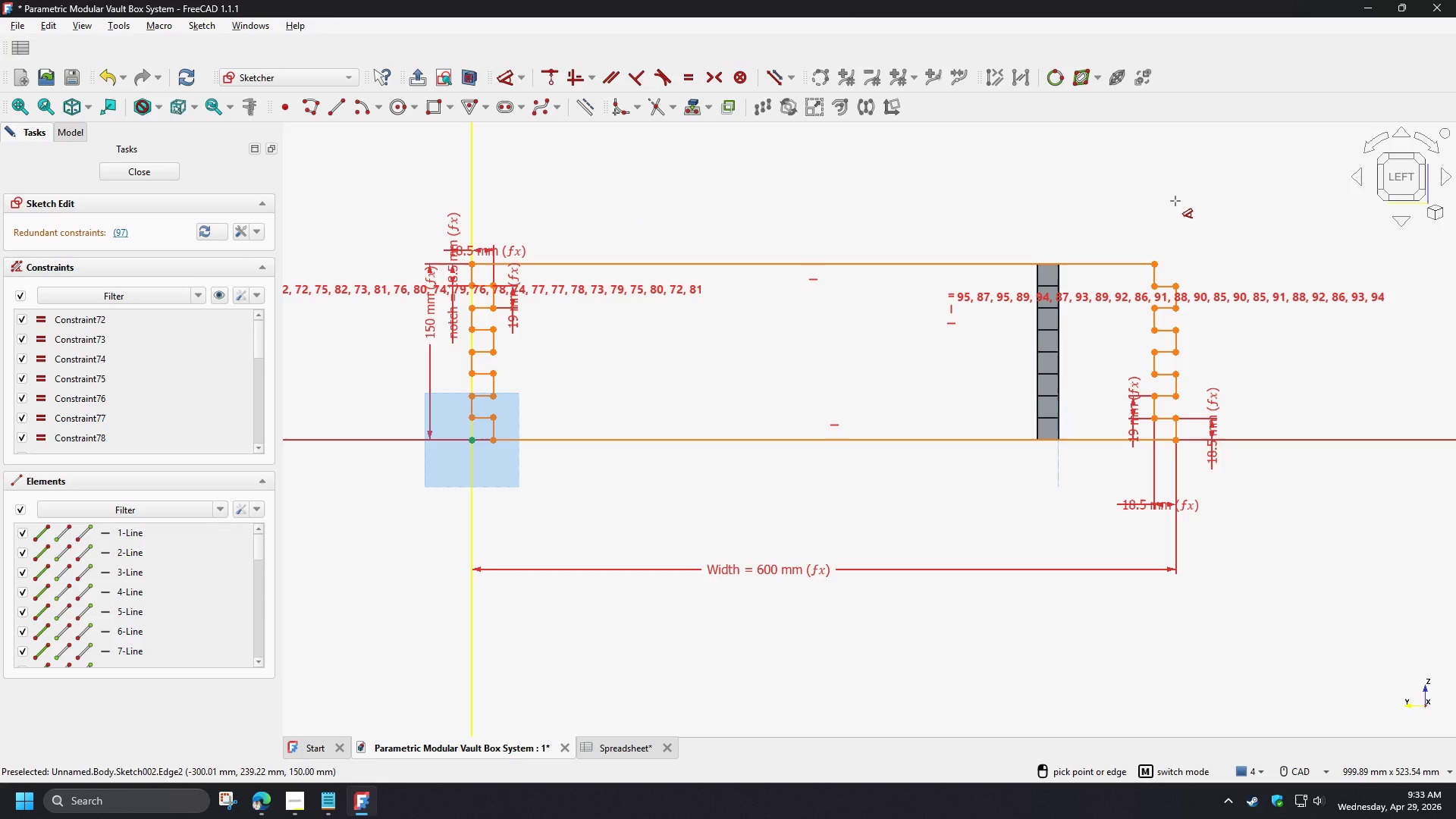 
right_click([1175, 201])
 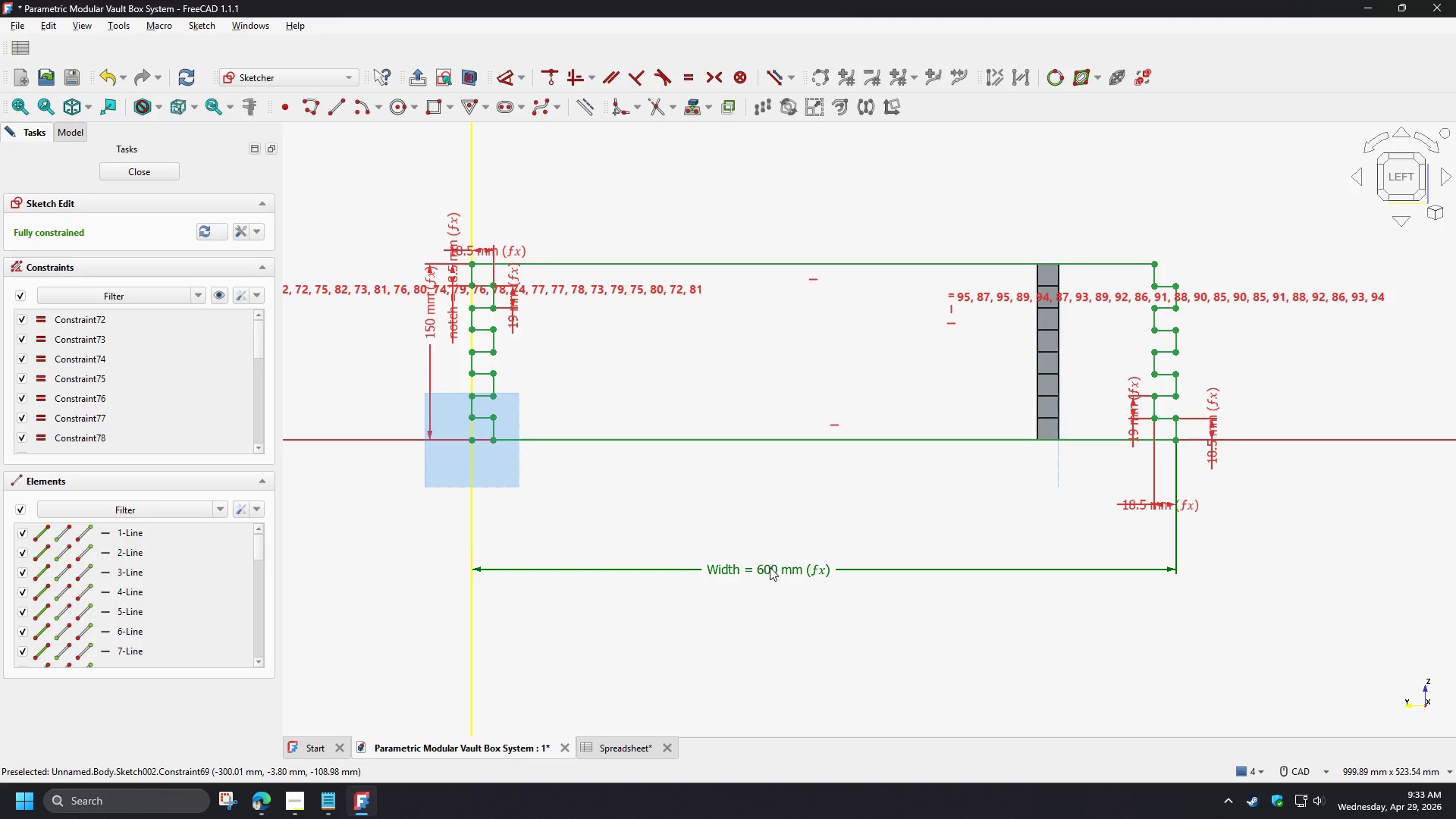 
double_click([770, 567])
 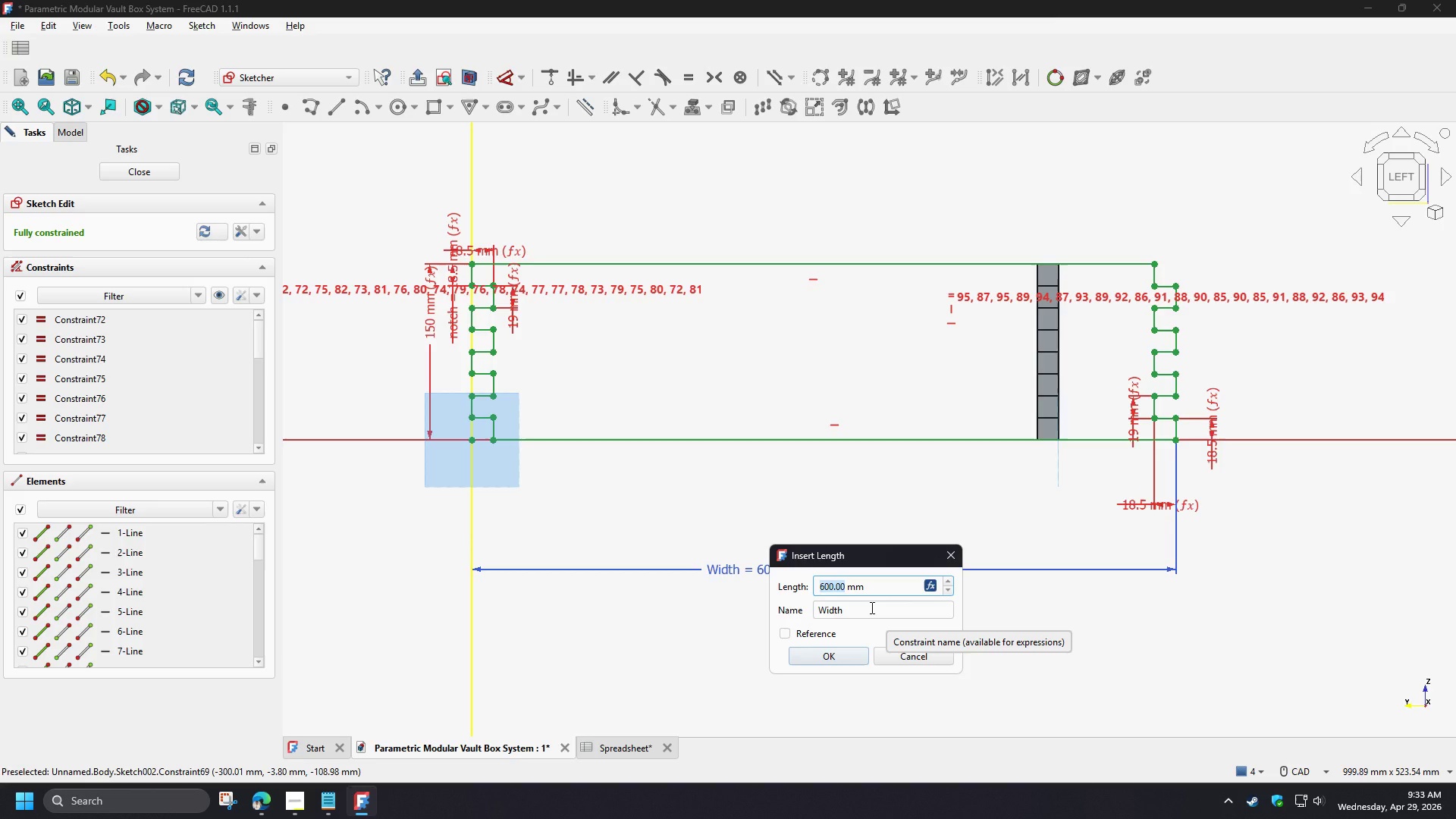 
wait(11.53)
 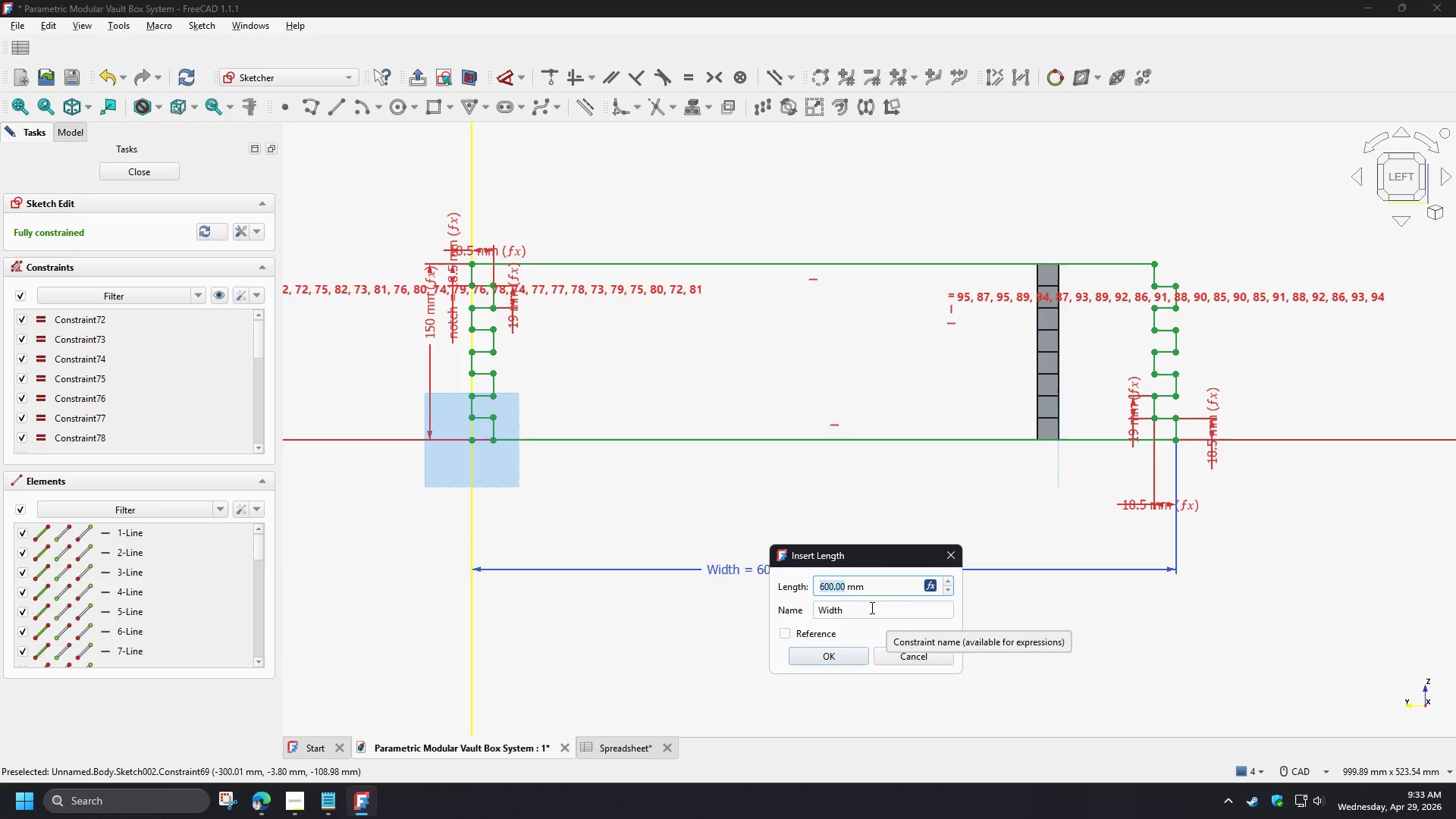 
left_click([927, 583])
 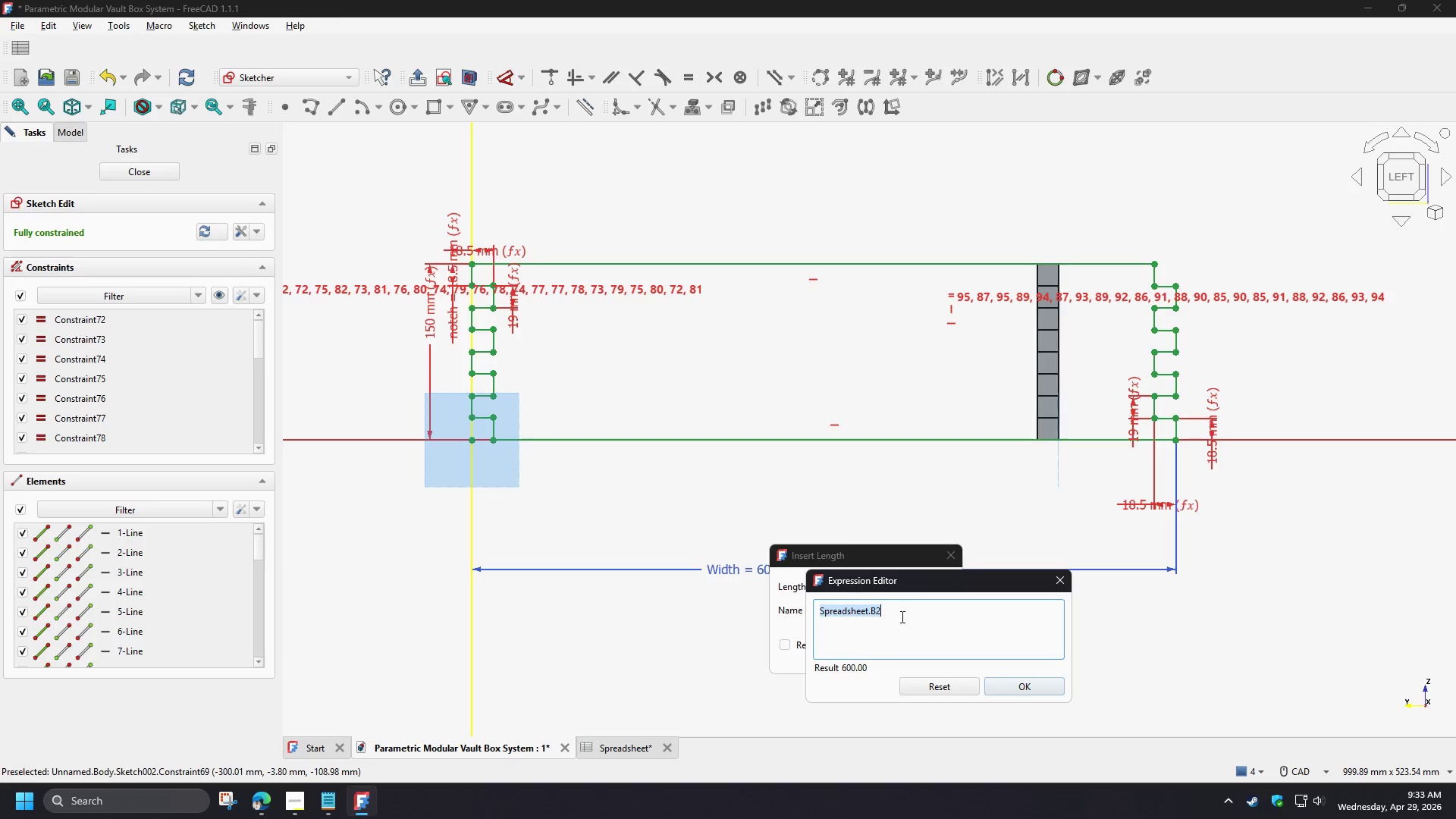 
left_click([878, 614])
 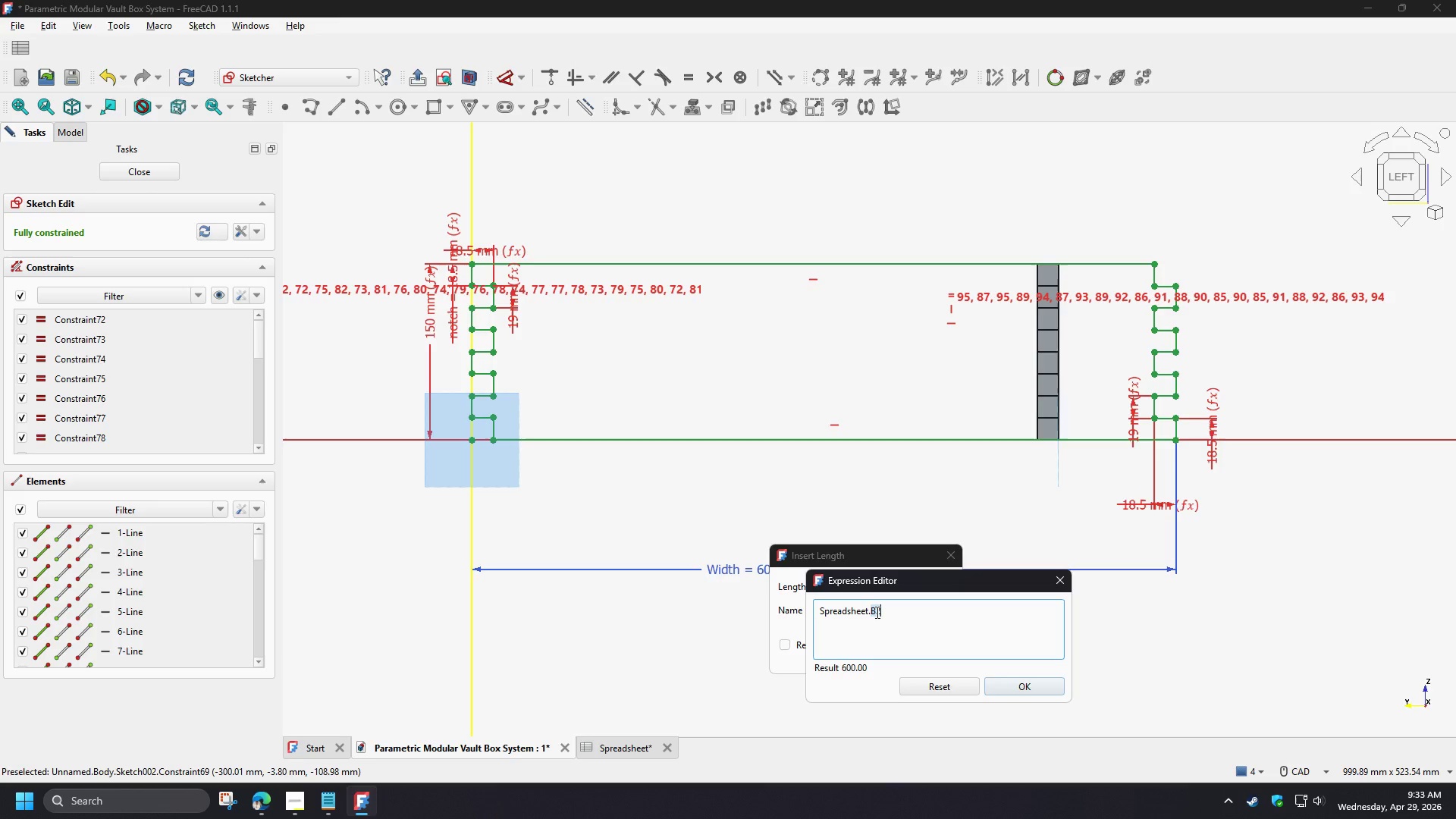 
left_click_drag(start_coordinate=[876, 613], to_coordinate=[890, 613])
 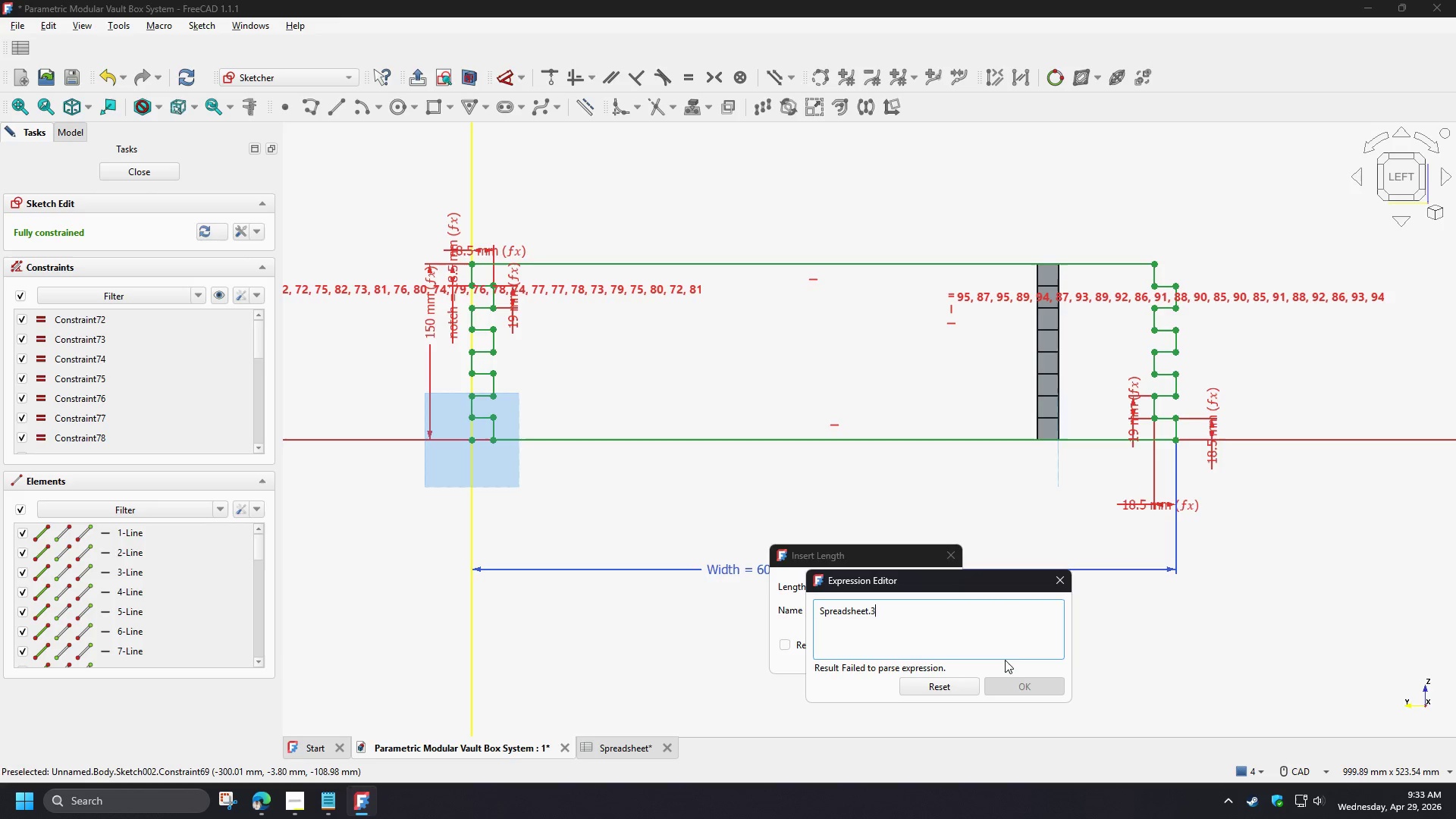 
key(3)
 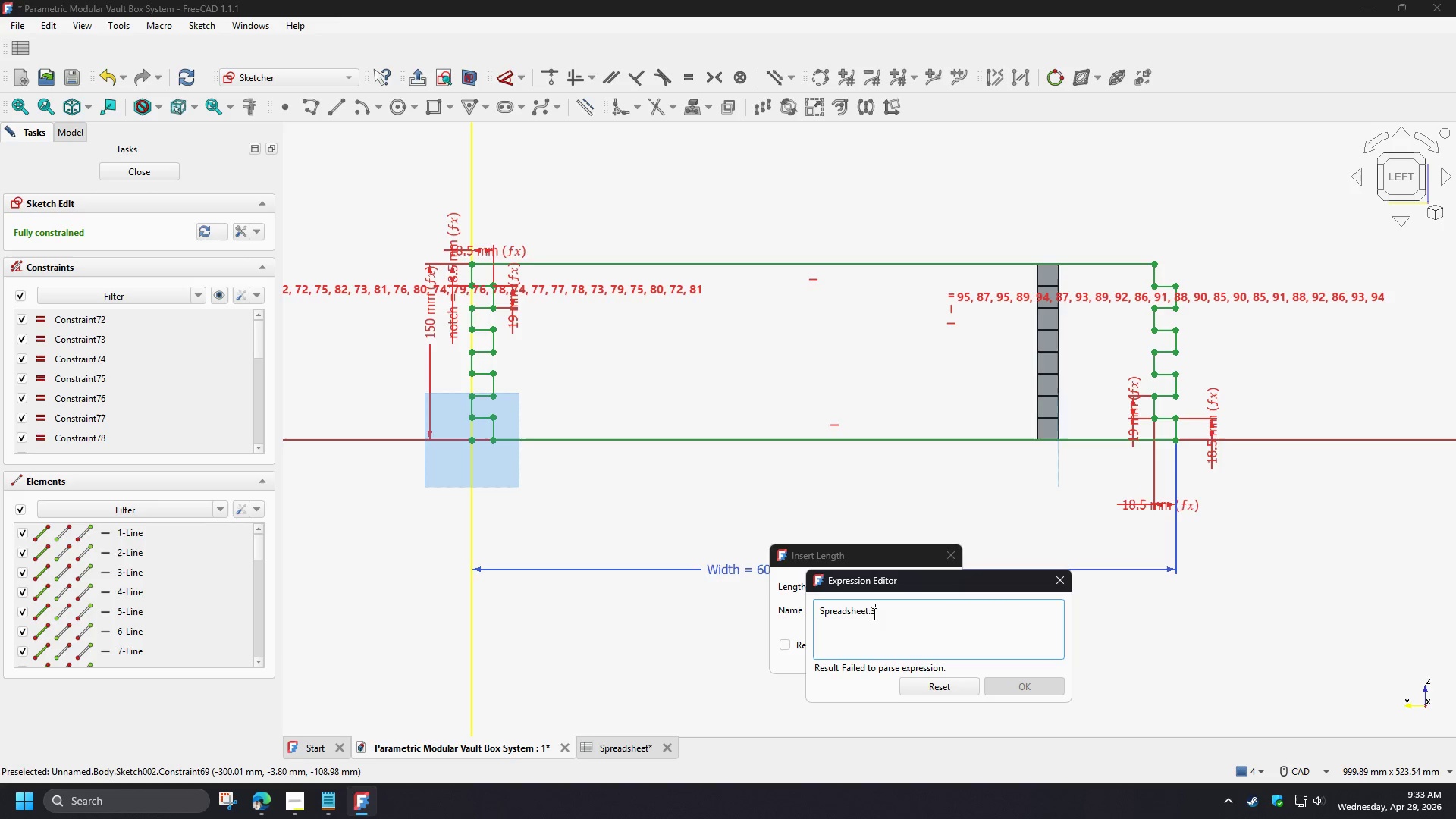 
left_click_drag(start_coordinate=[871, 613], to_coordinate=[890, 617])
 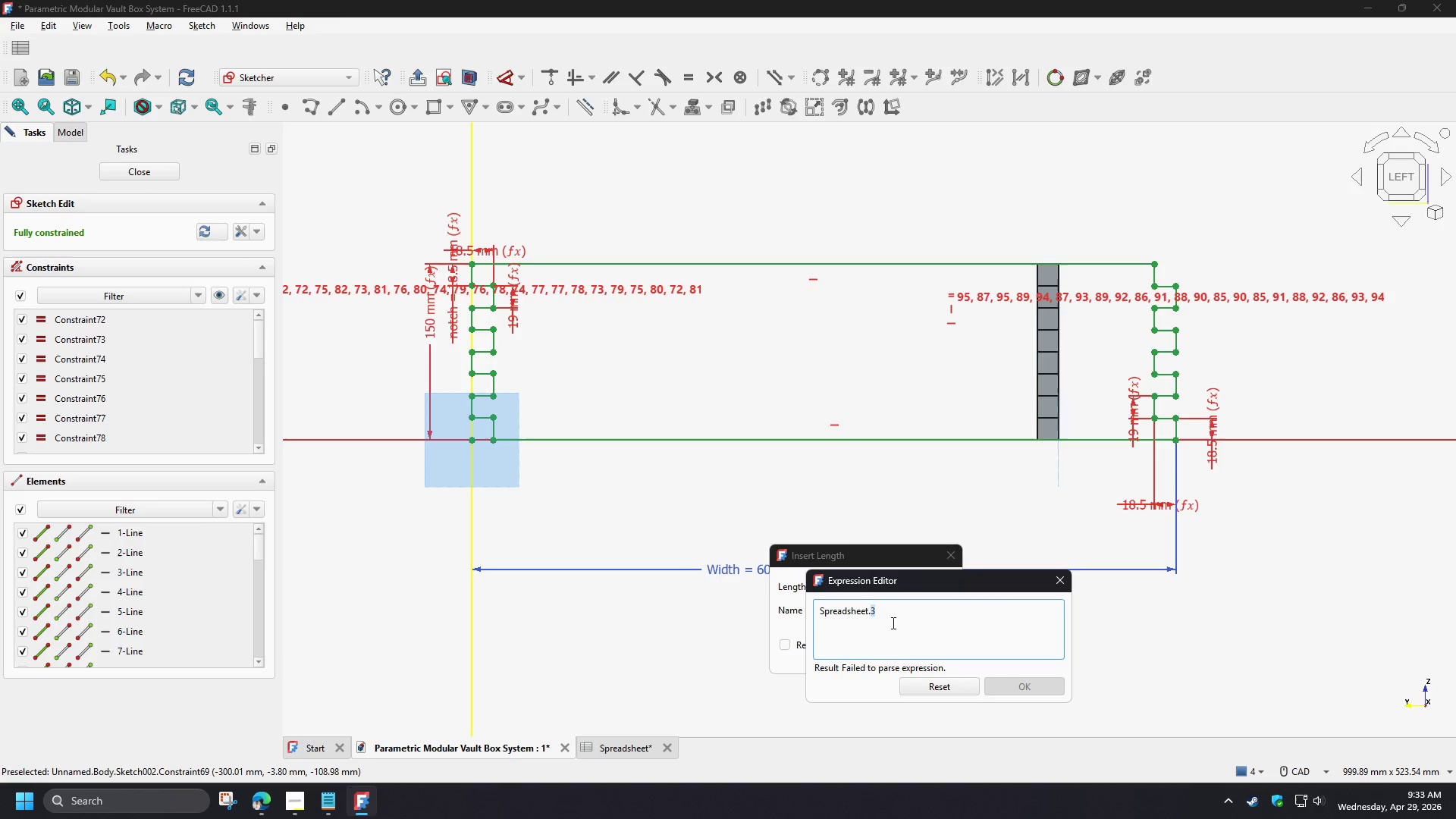 
key(Backspace)
 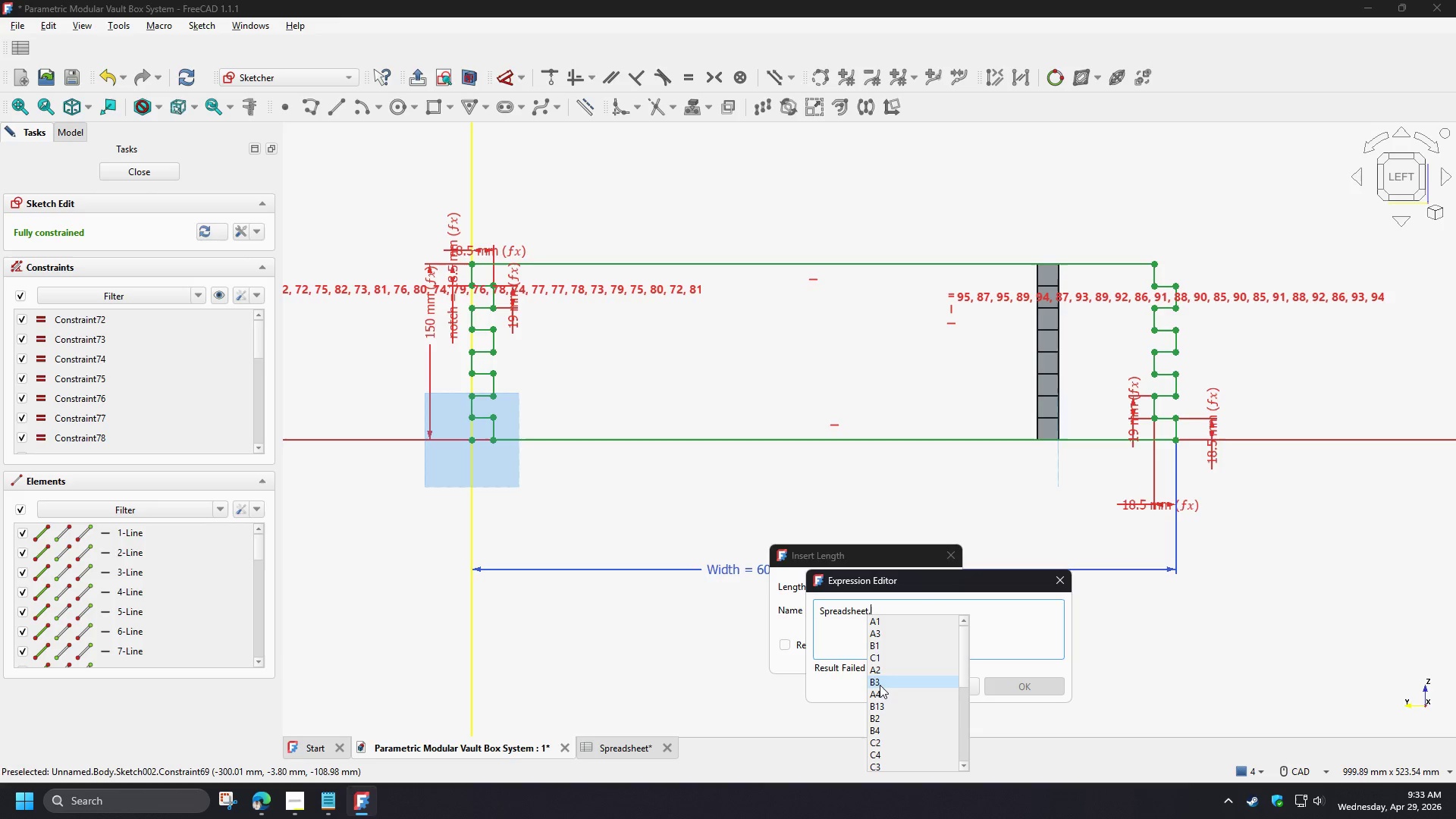 
left_click([880, 683])
 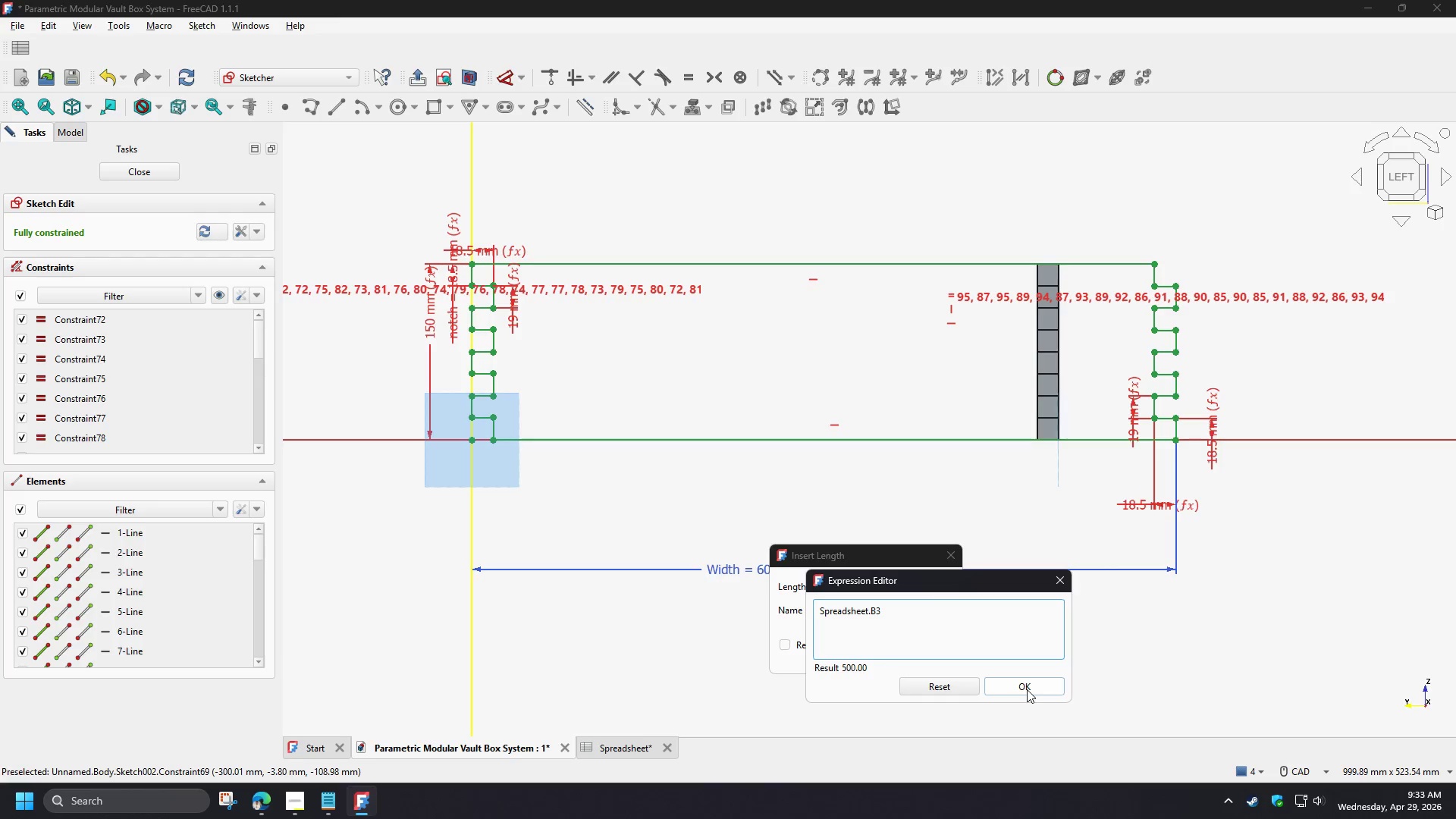 
left_click([1027, 689])
 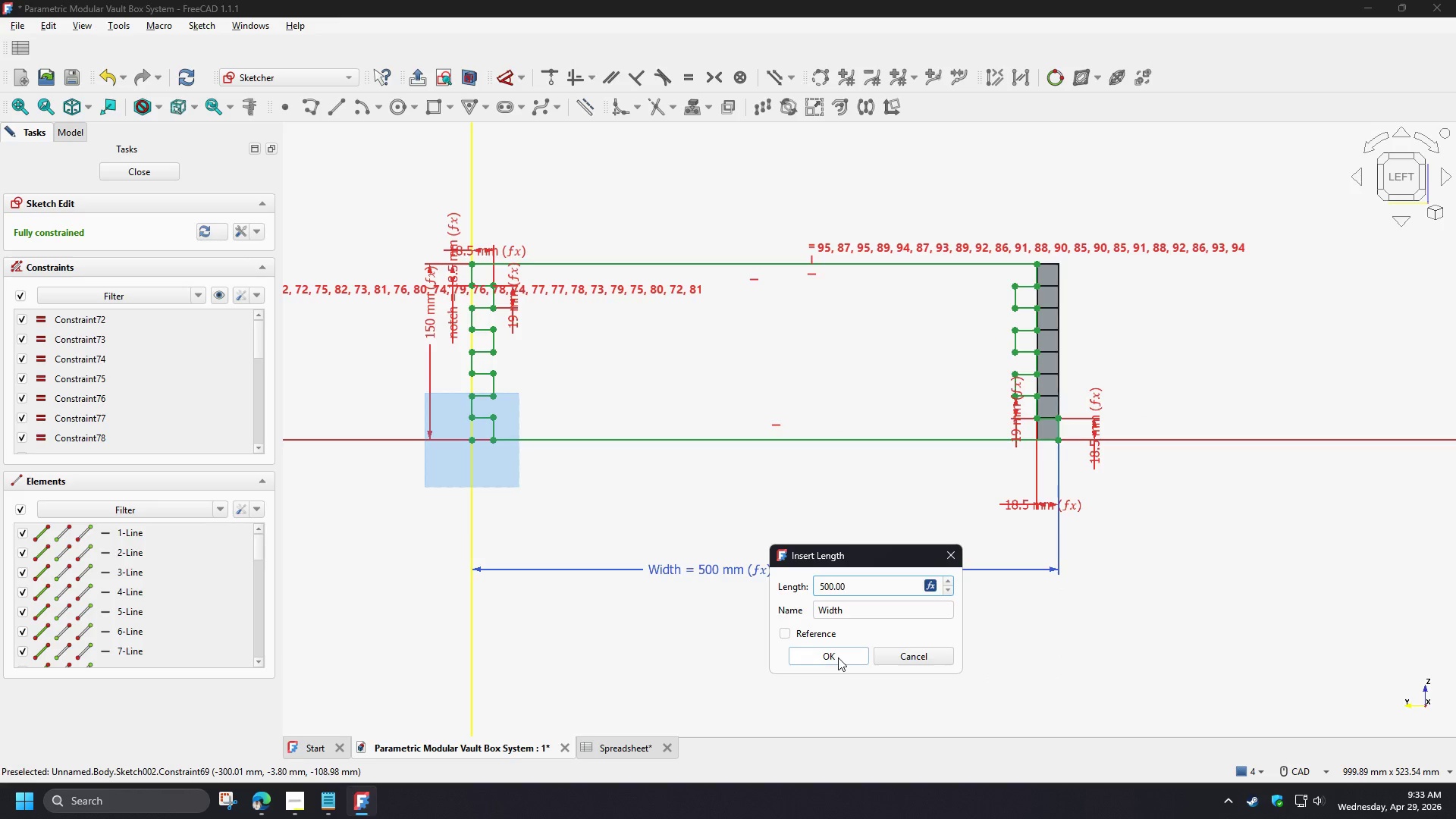 
left_click([838, 657])
 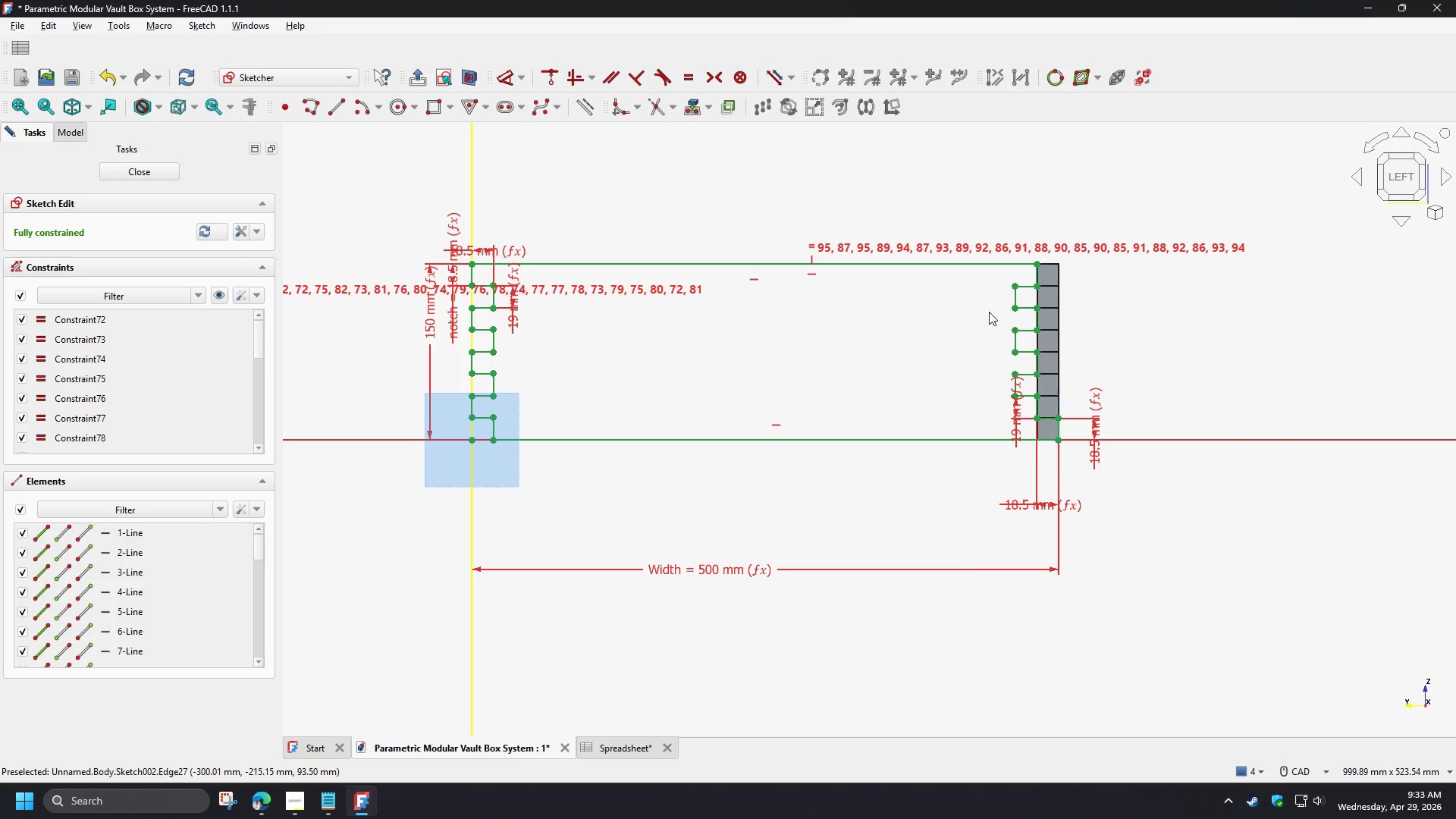 
scroll: coordinate [948, 281], scroll_direction: up, amount: 2.0
 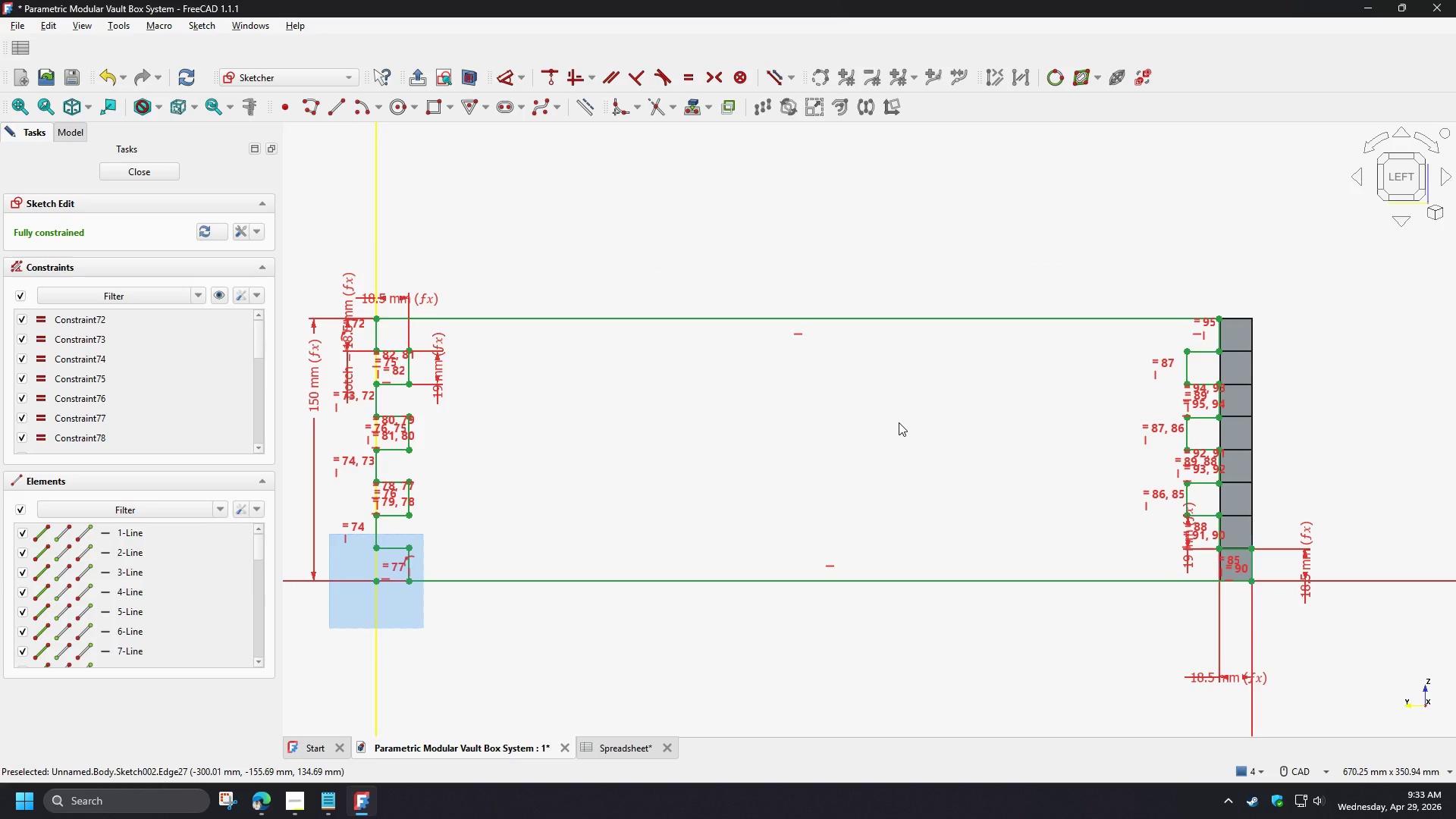 
wait(7.66)
 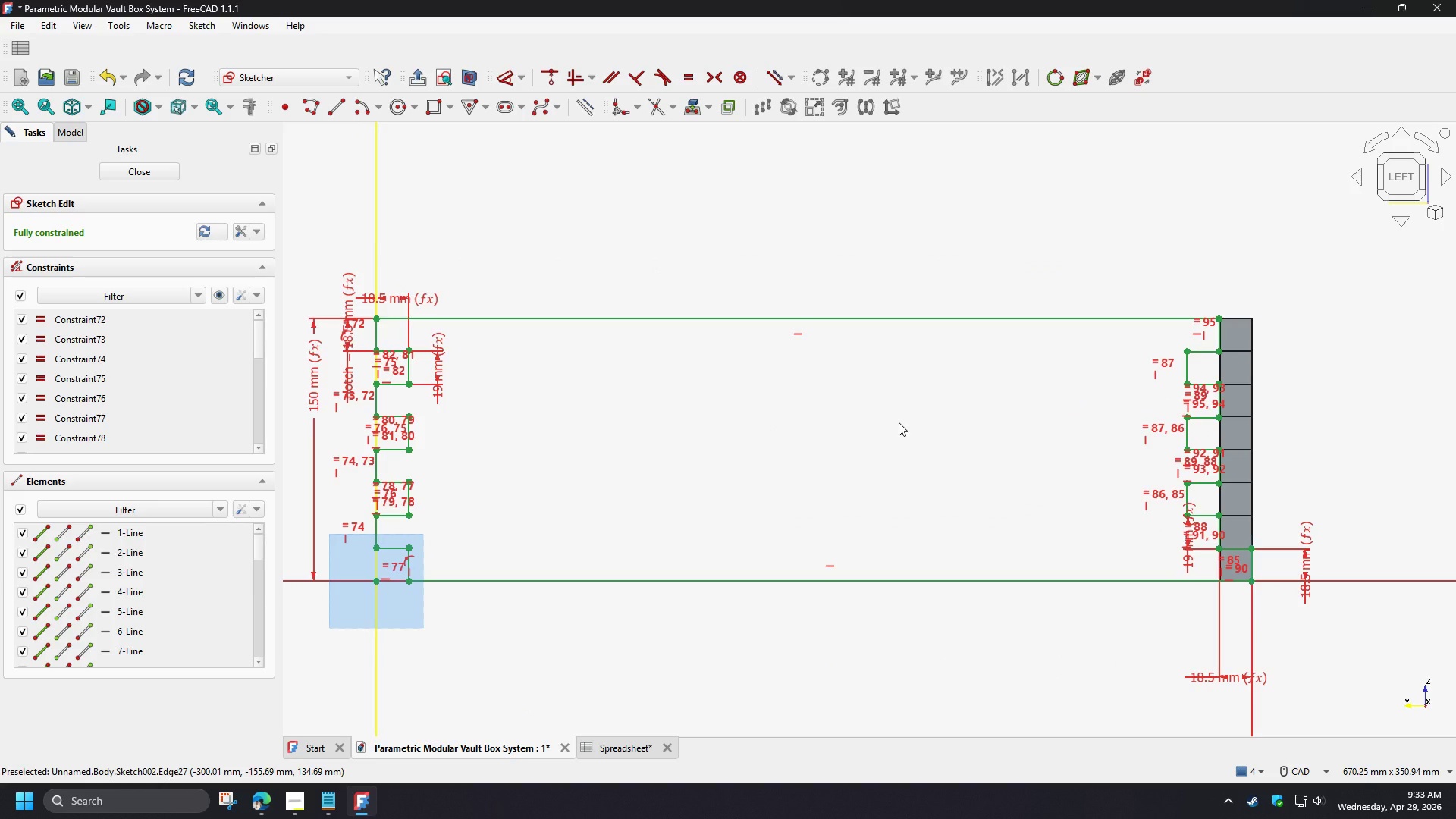 
left_click([958, 318])
 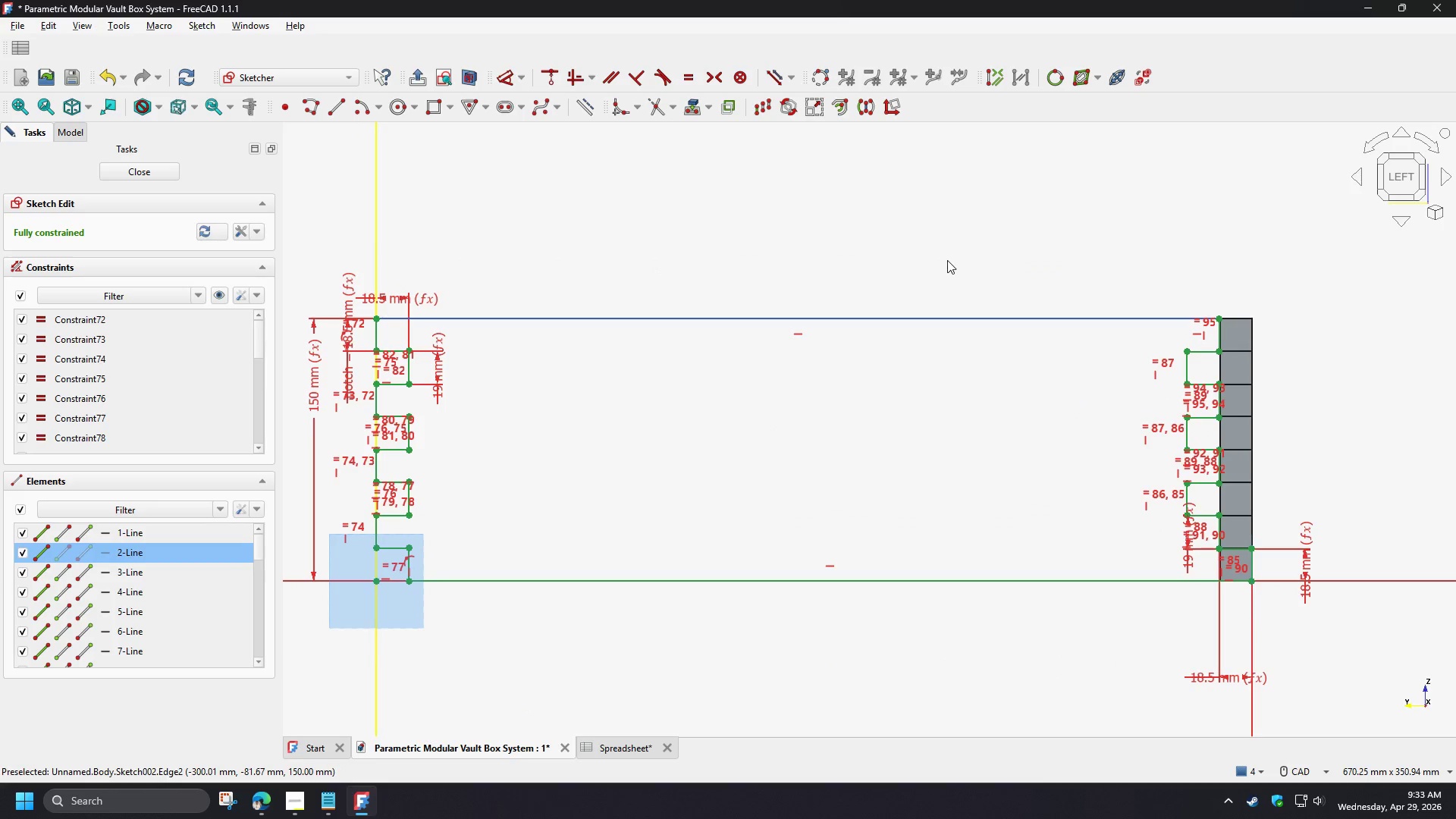 
key(D)
 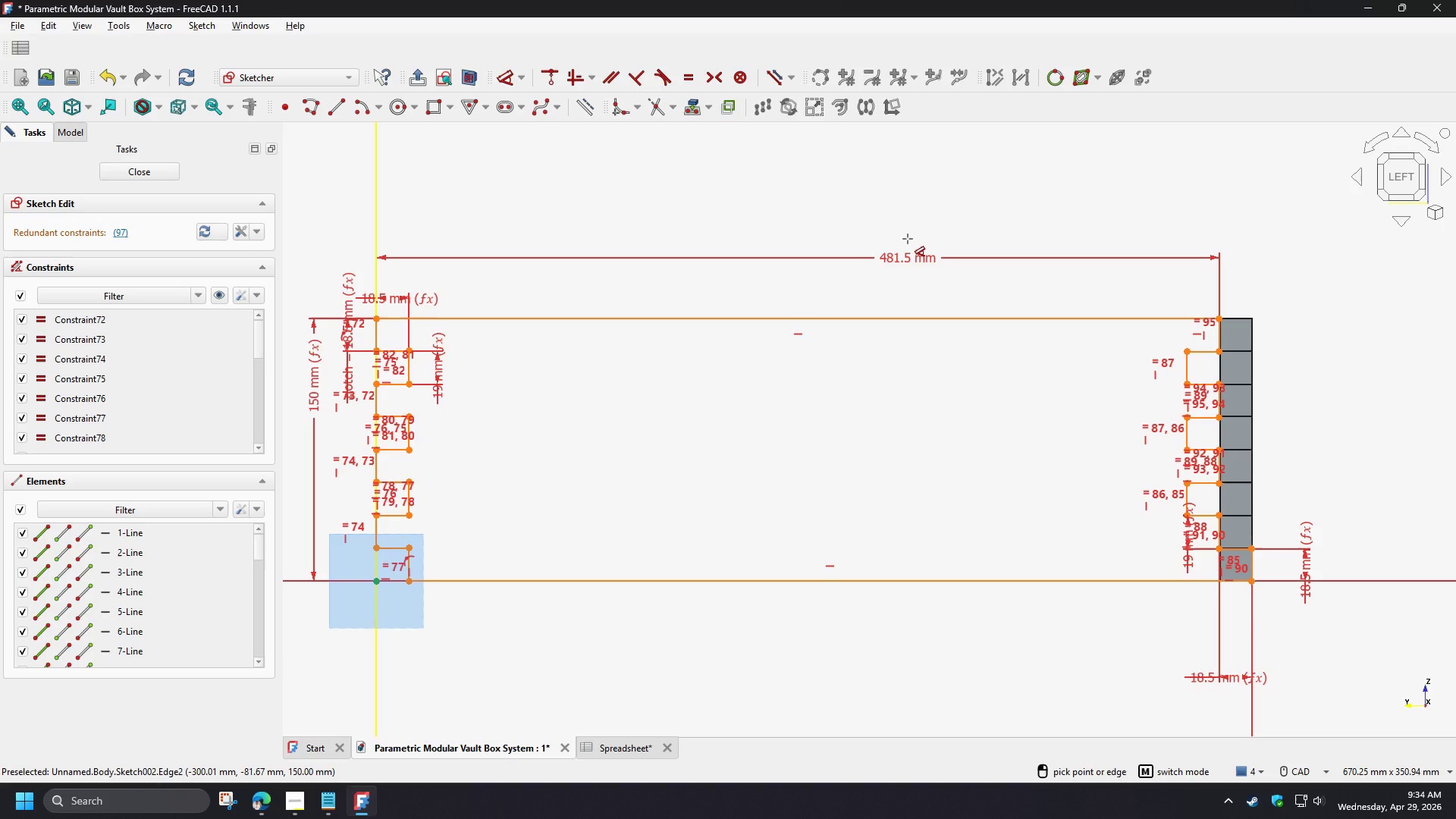 
wait(33.2)
 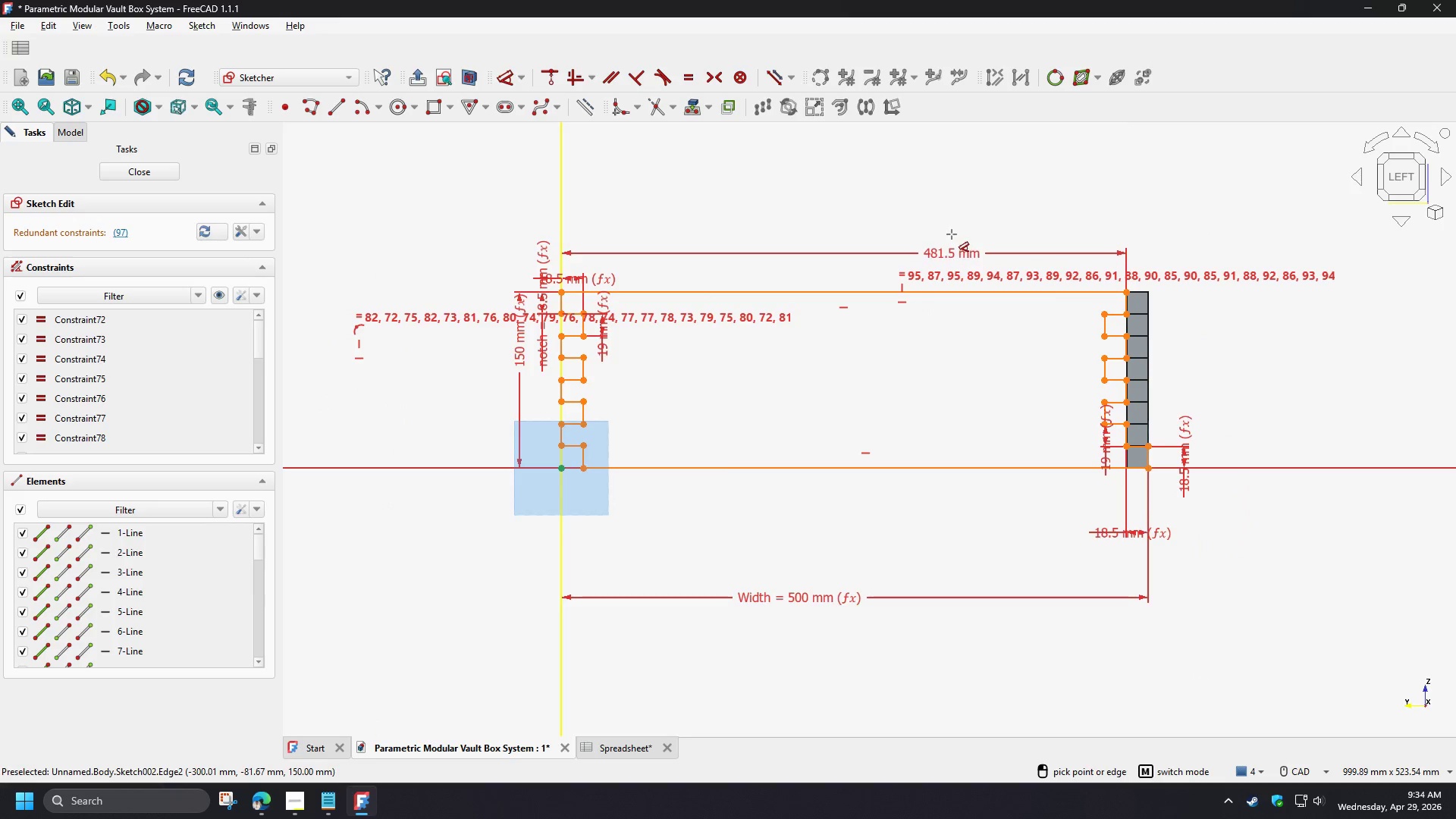 
right_click([952, 234])
 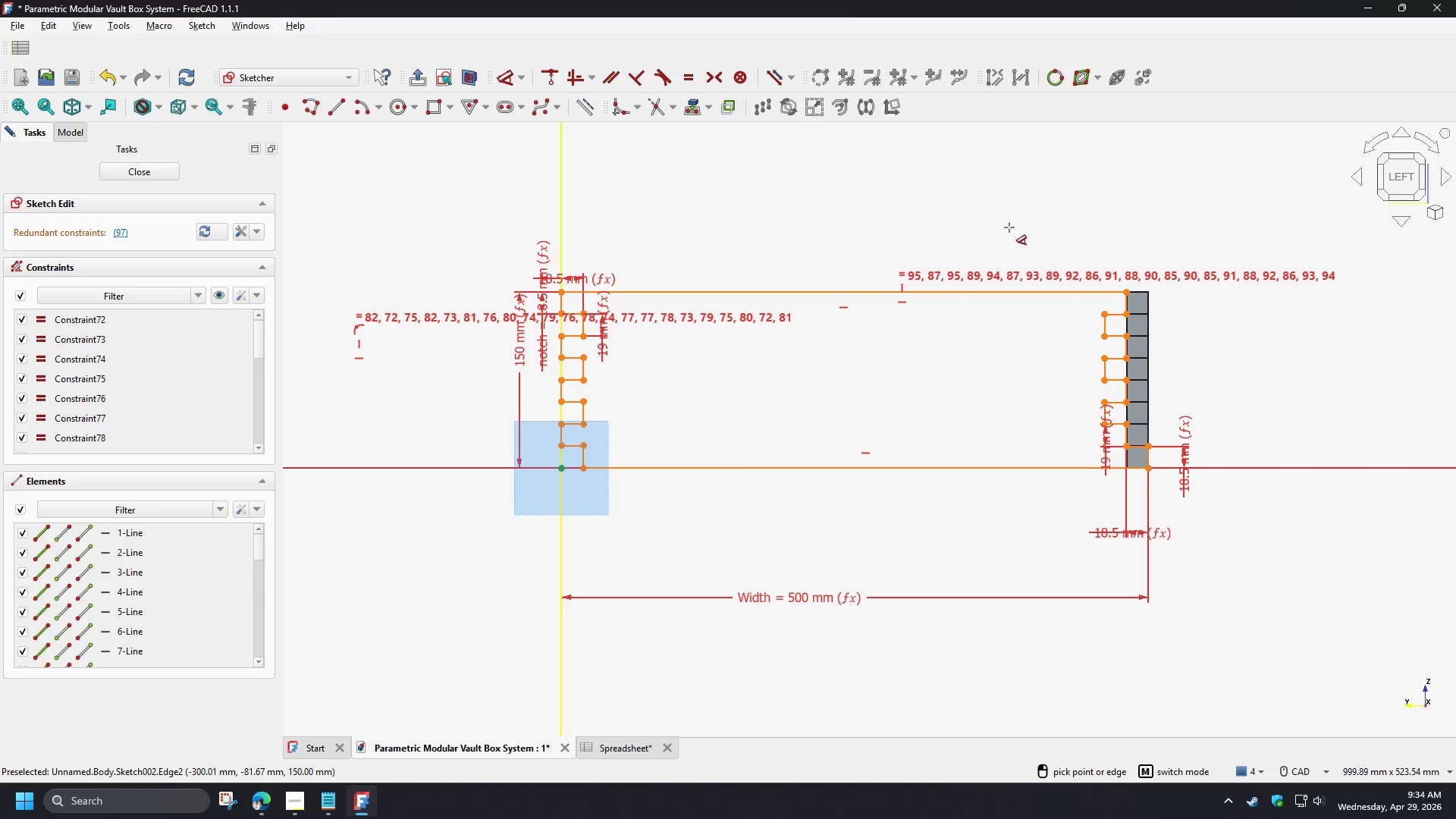 
scroll: coordinate [937, 238], scroll_direction: down, amount: 2.0
 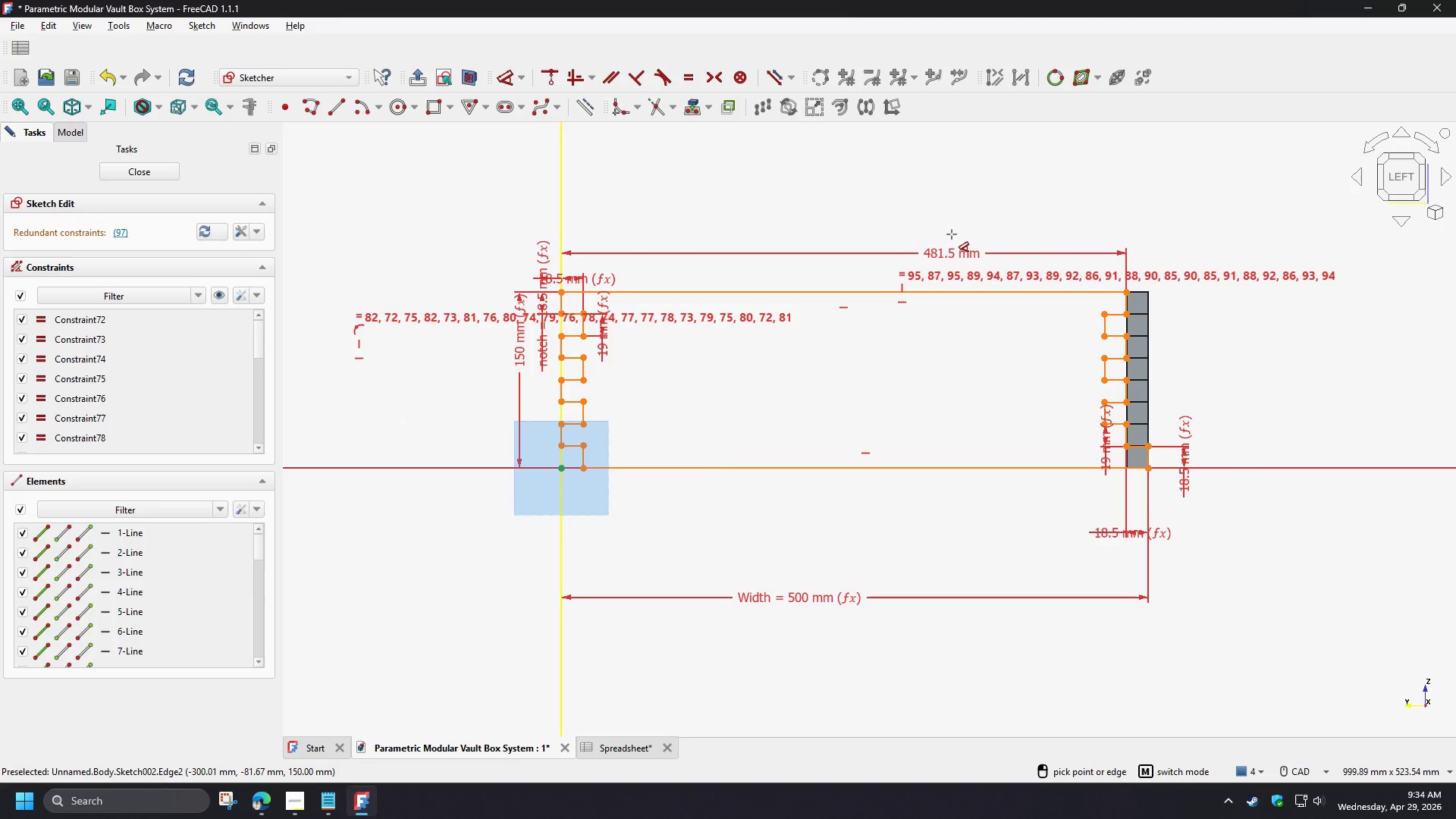 
right_click([1009, 228])
 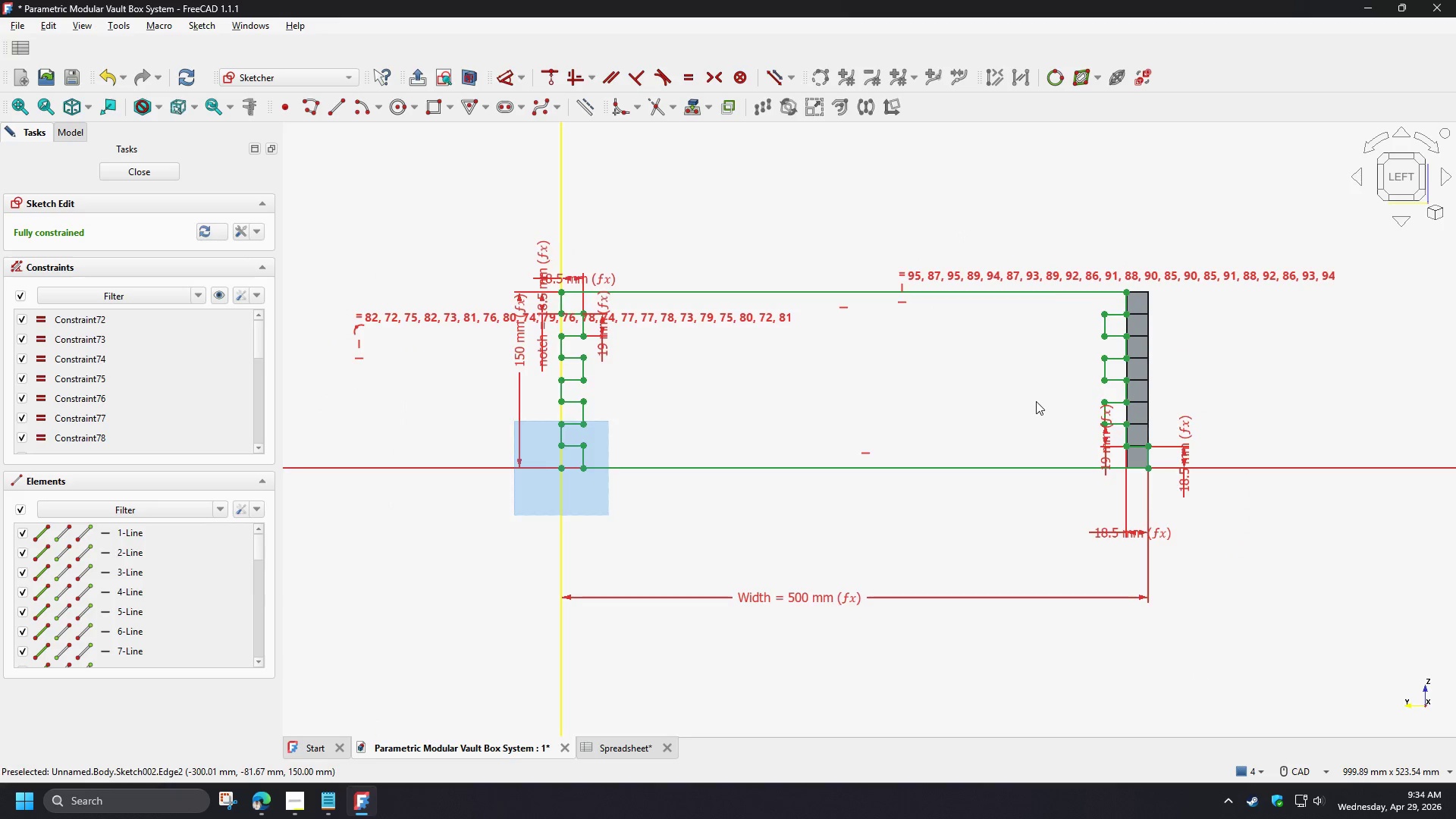 
scroll: coordinate [1035, 399], scroll_direction: up, amount: 1.0
 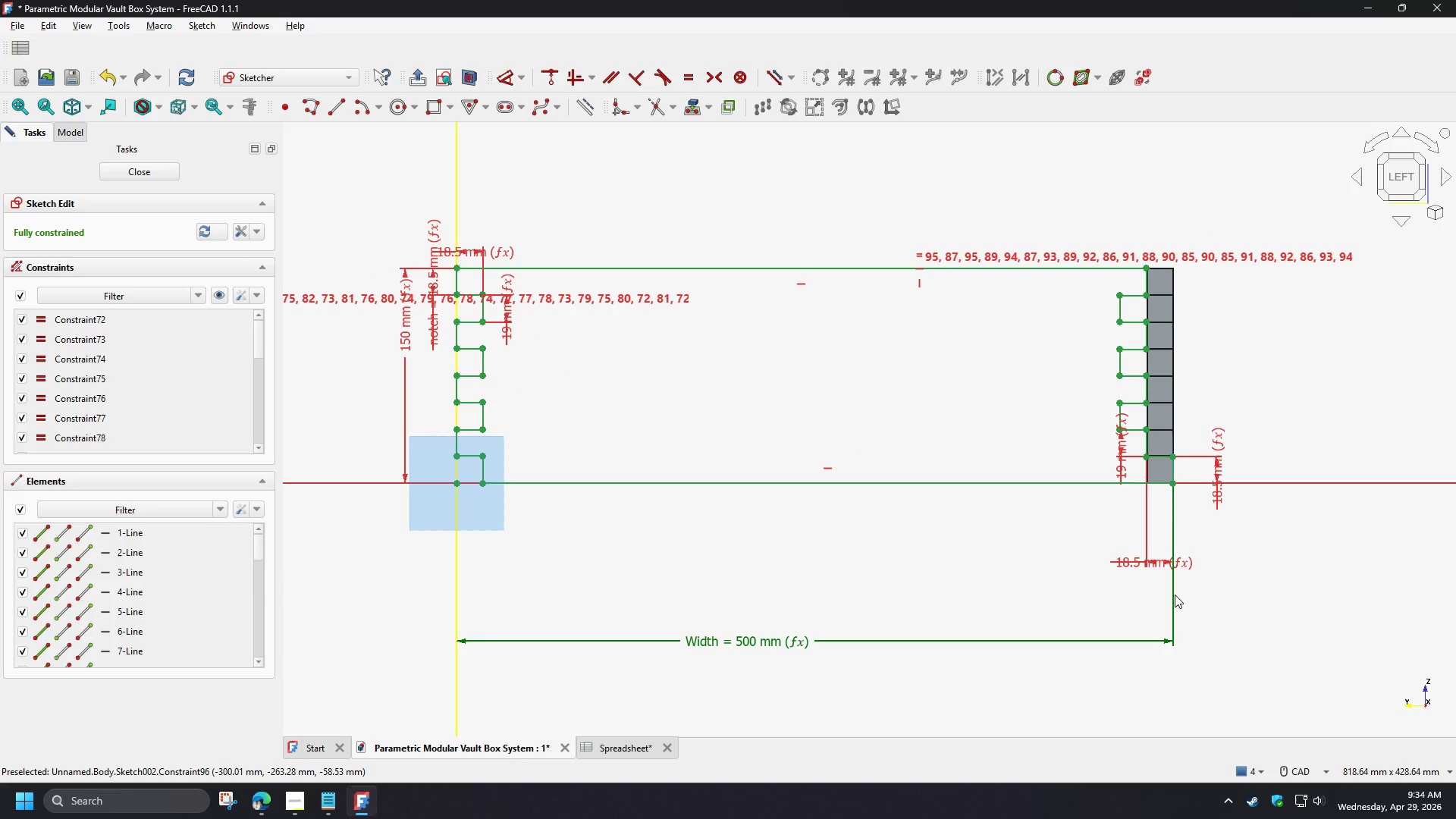 
wait(9.75)
 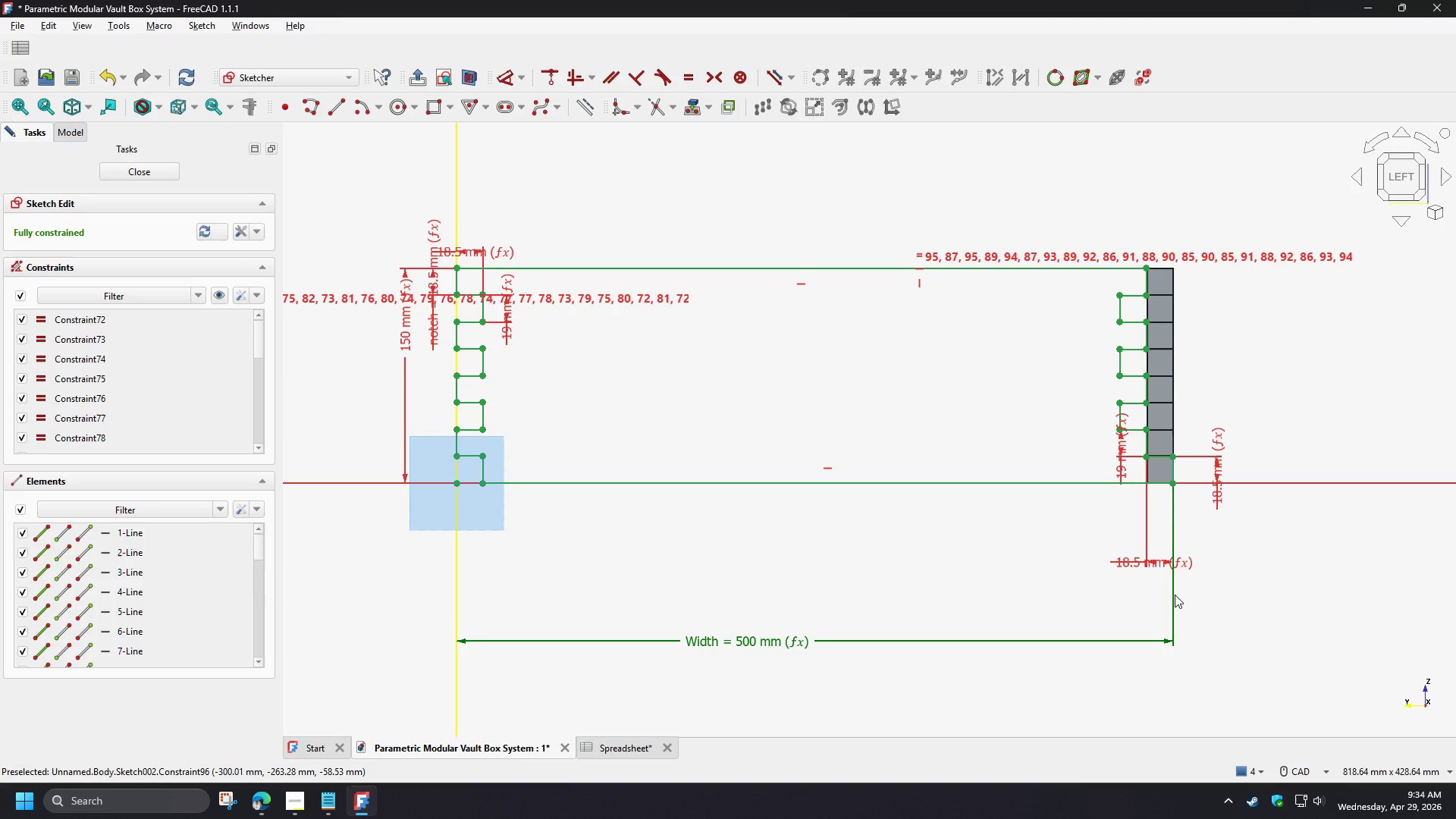 
left_click([1175, 595])
 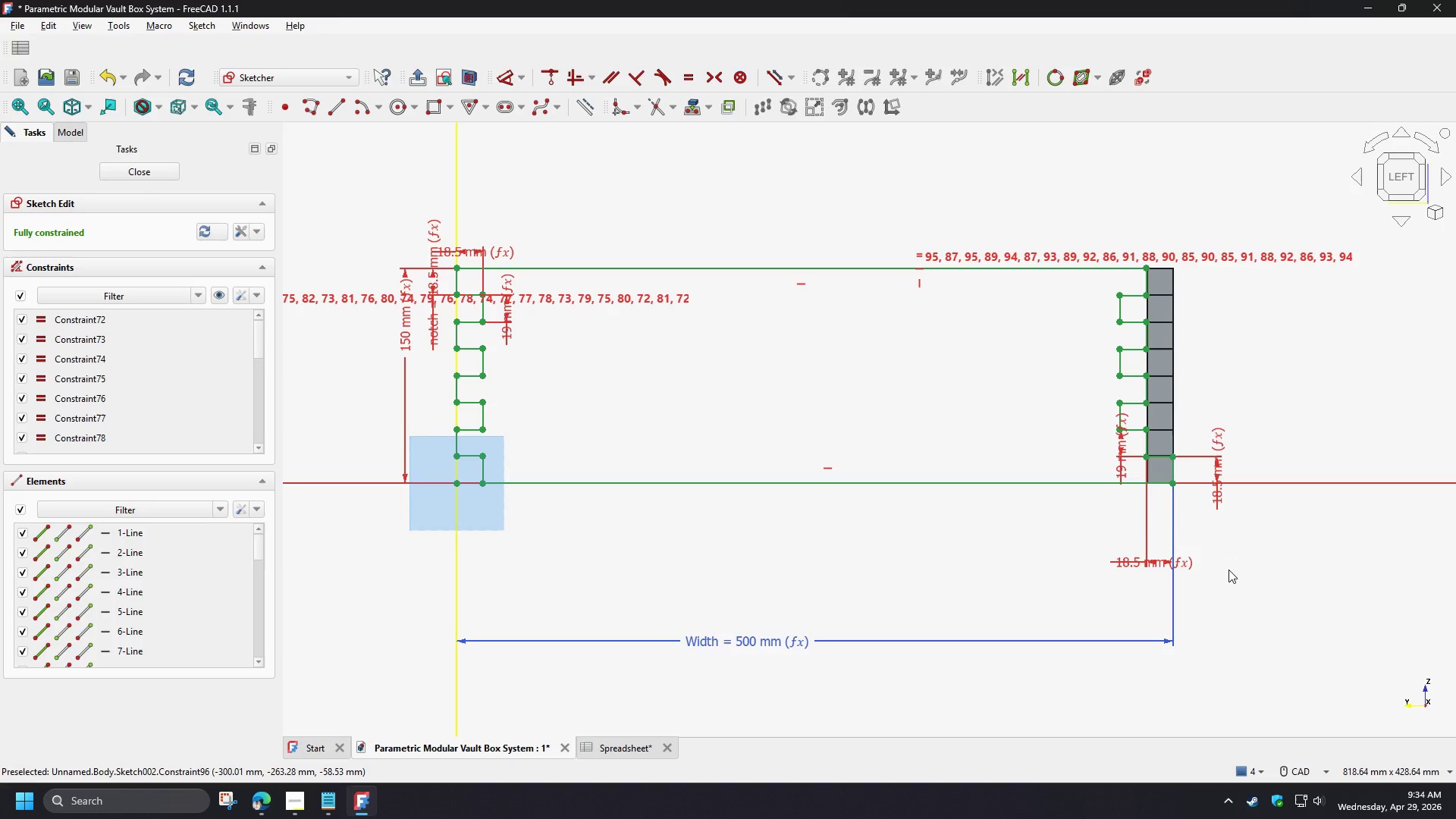 
key(Control+Shift+ShiftLeft)
 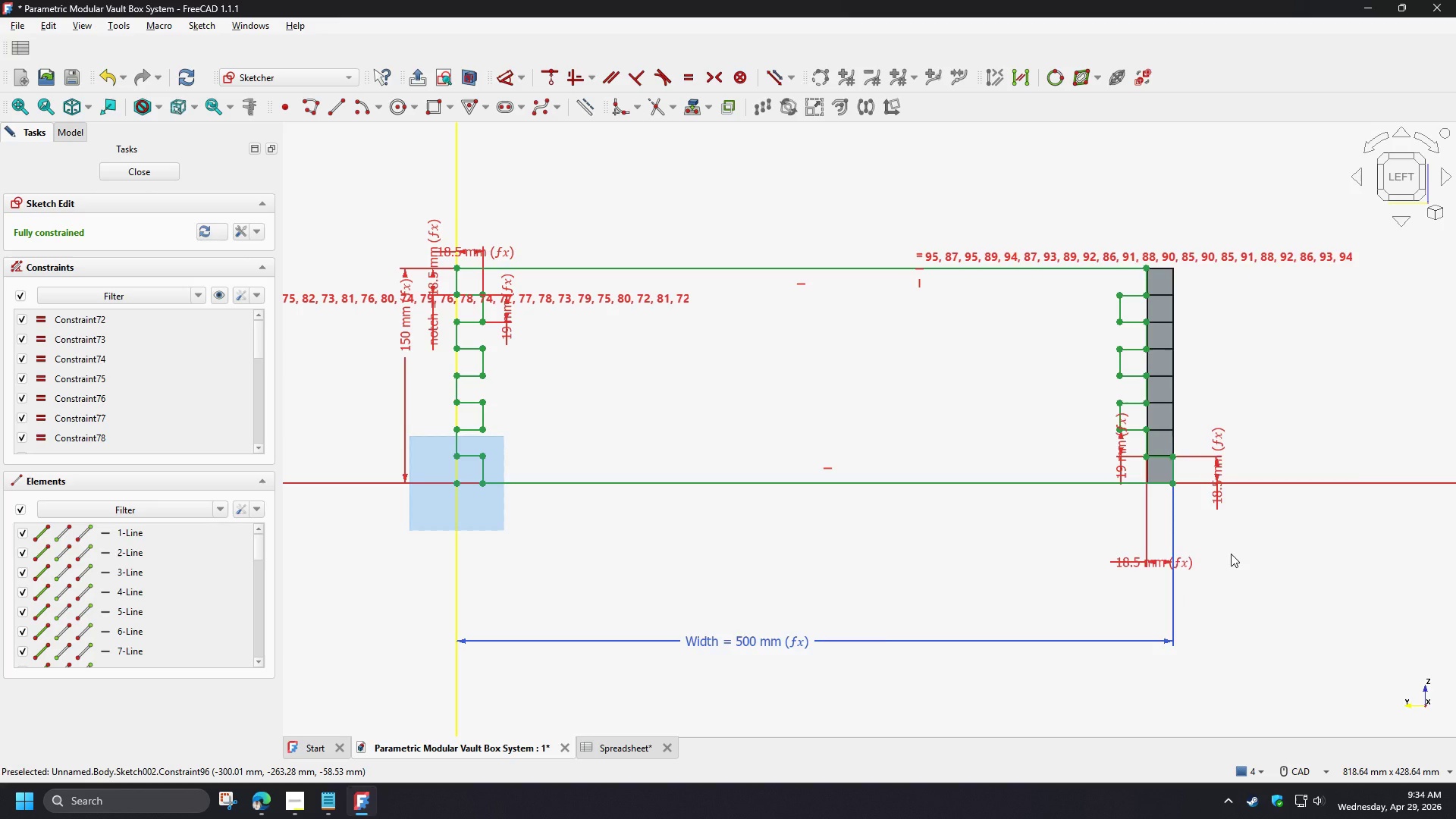 
key(Control+Z)
 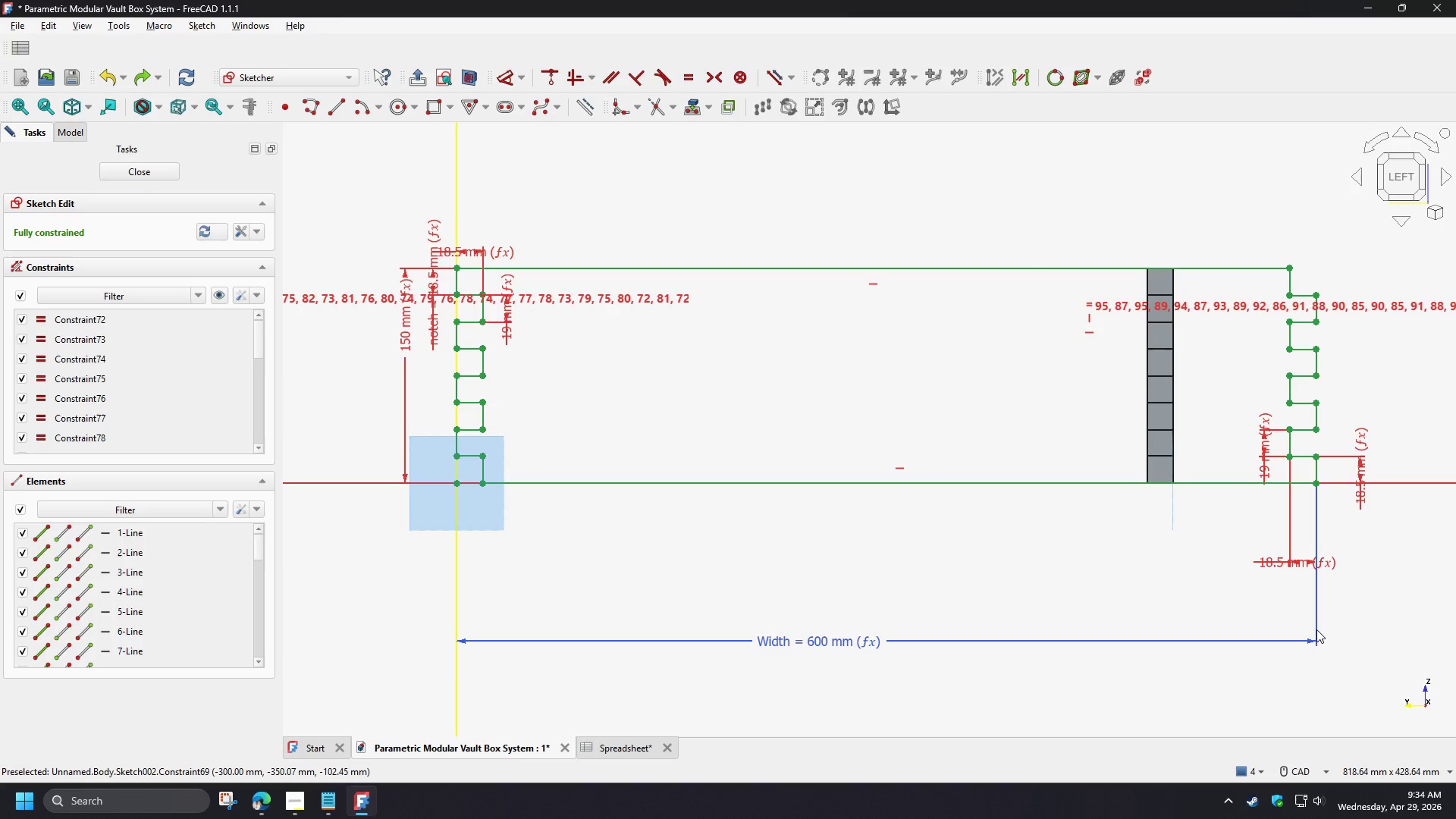 
left_click([1350, 608])
 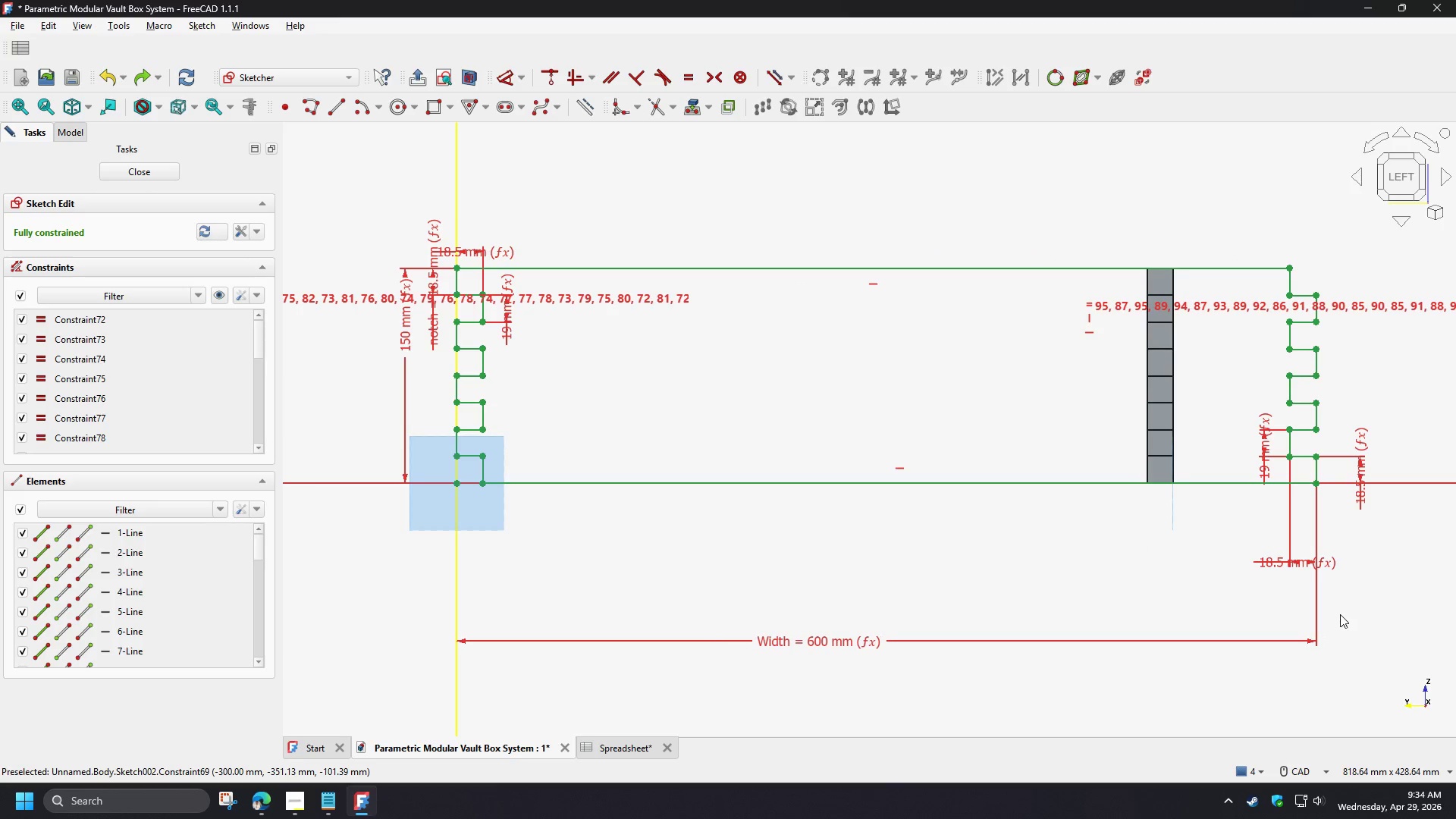 
left_click_drag(start_coordinate=[1340, 614], to_coordinate=[1221, 616])
 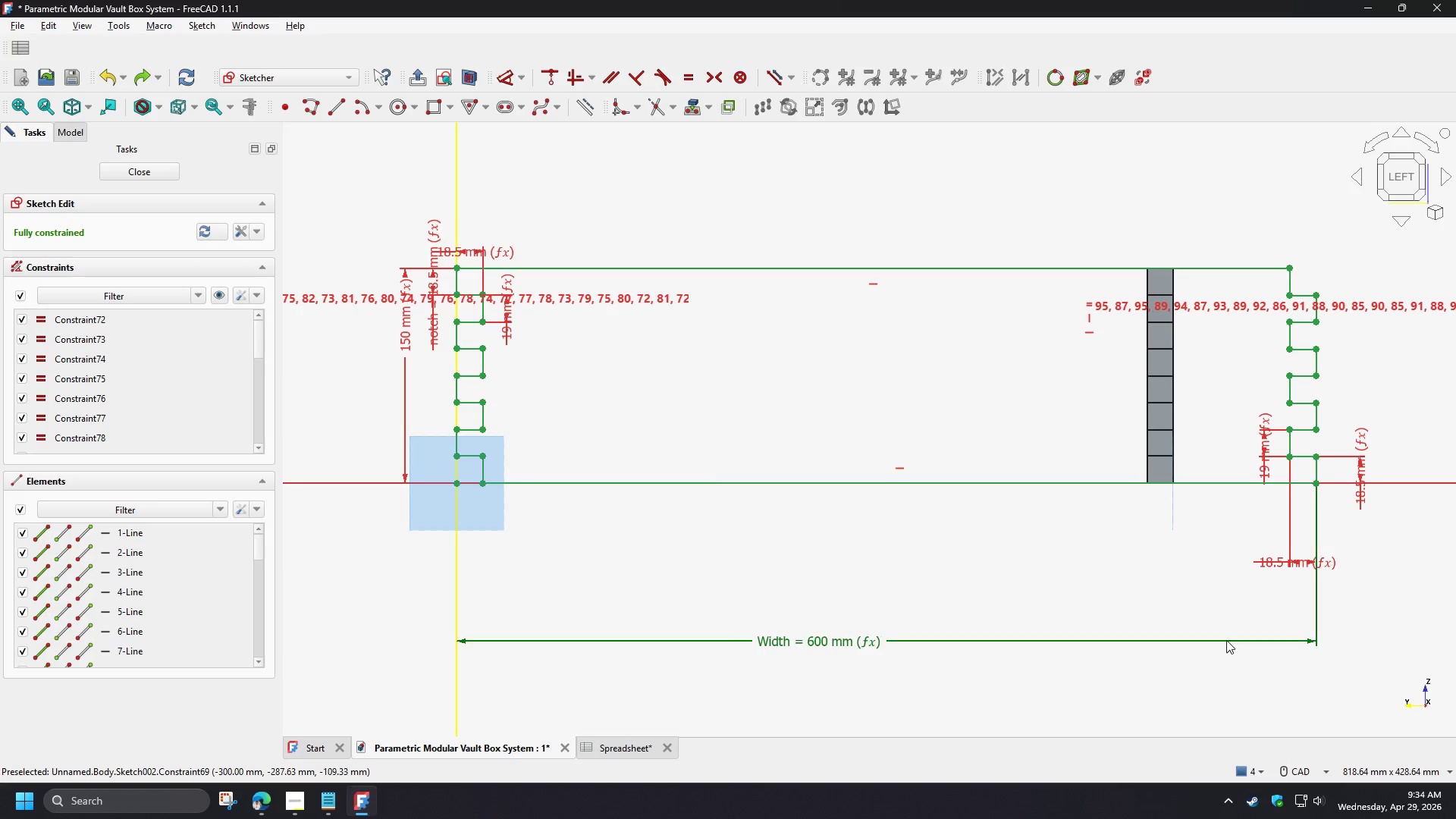 
left_click([1226, 640])
 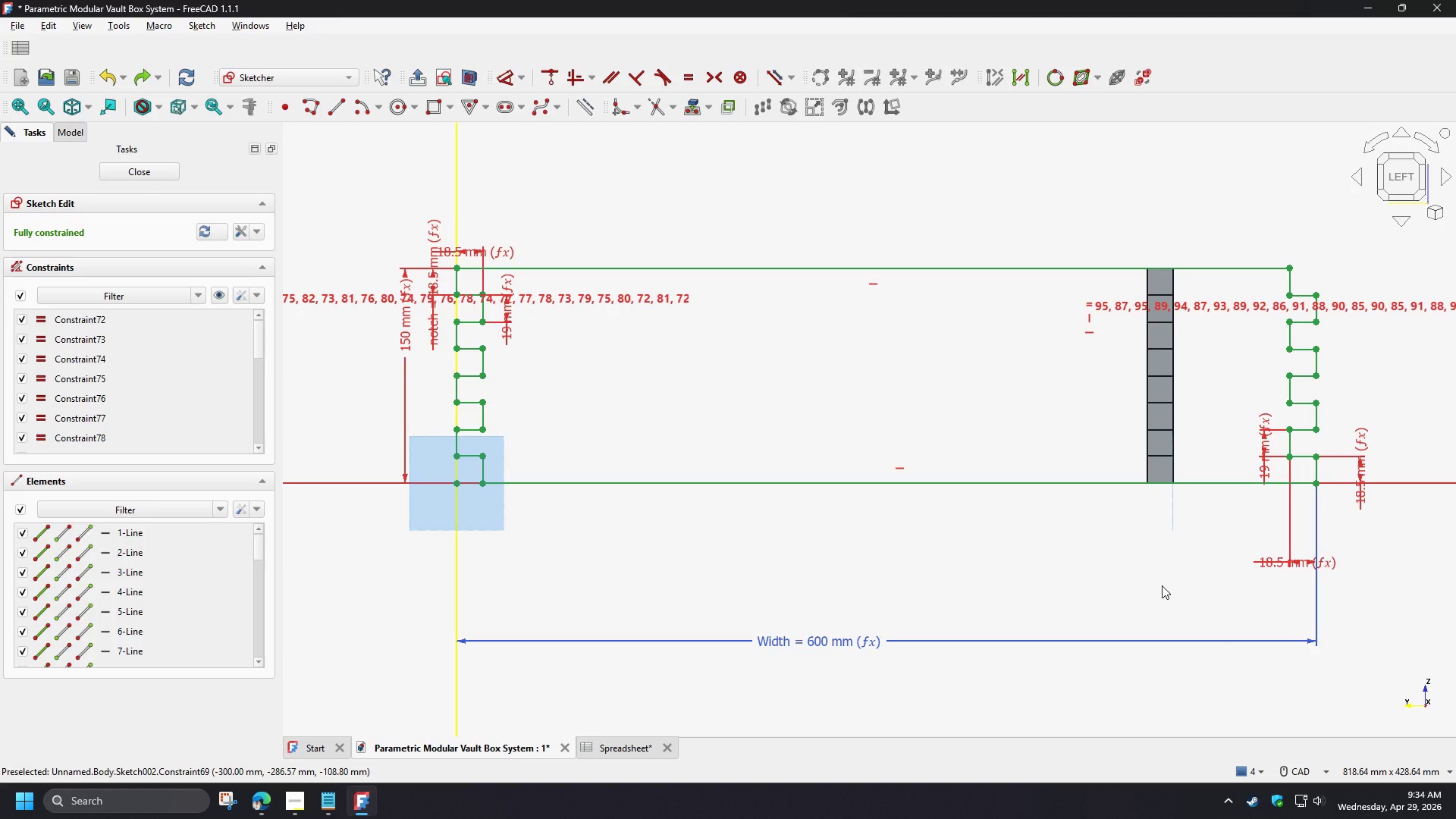 
scroll: coordinate [965, 452], scroll_direction: up, amount: 8.0
 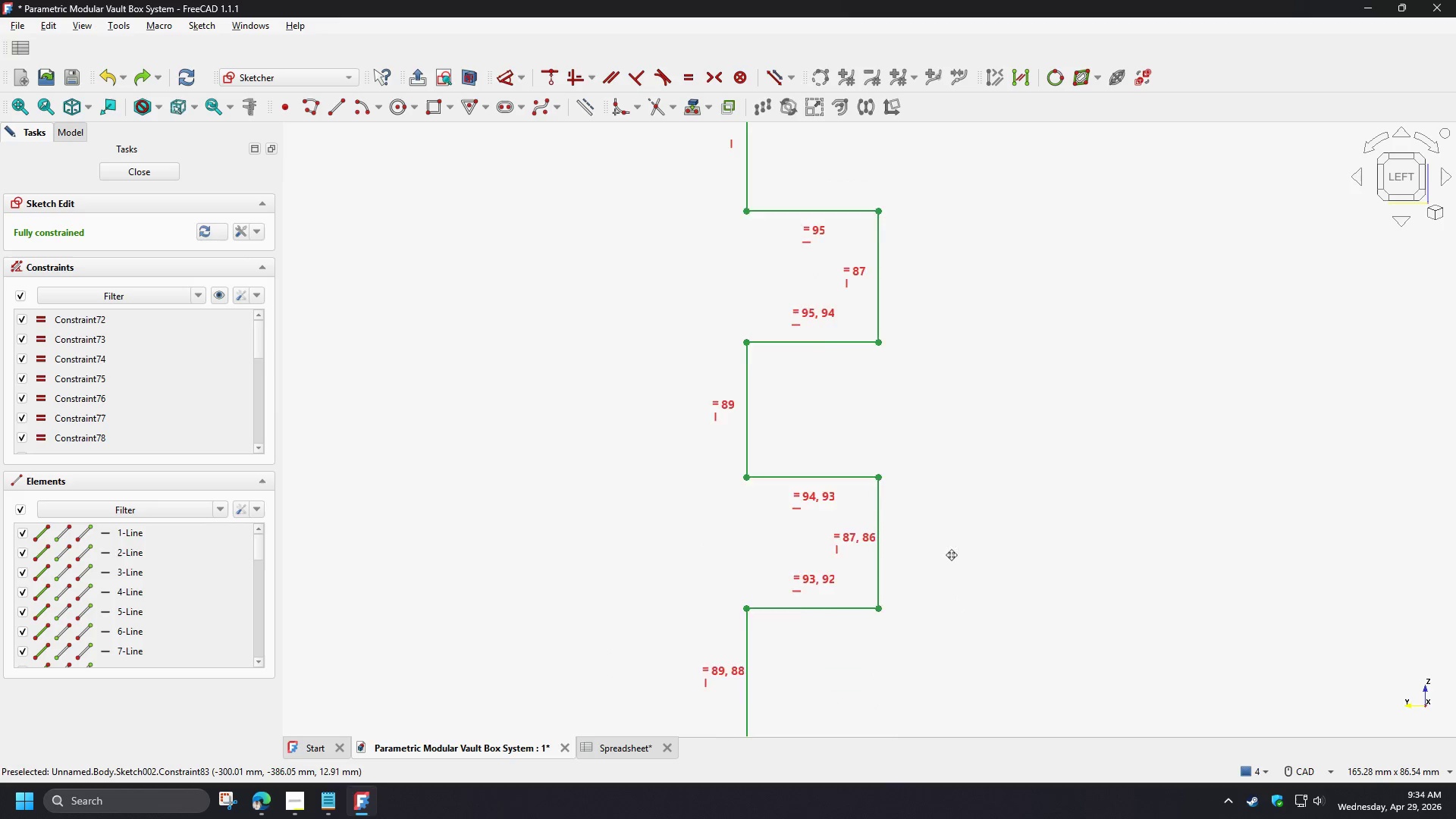 
wait(15.75)
 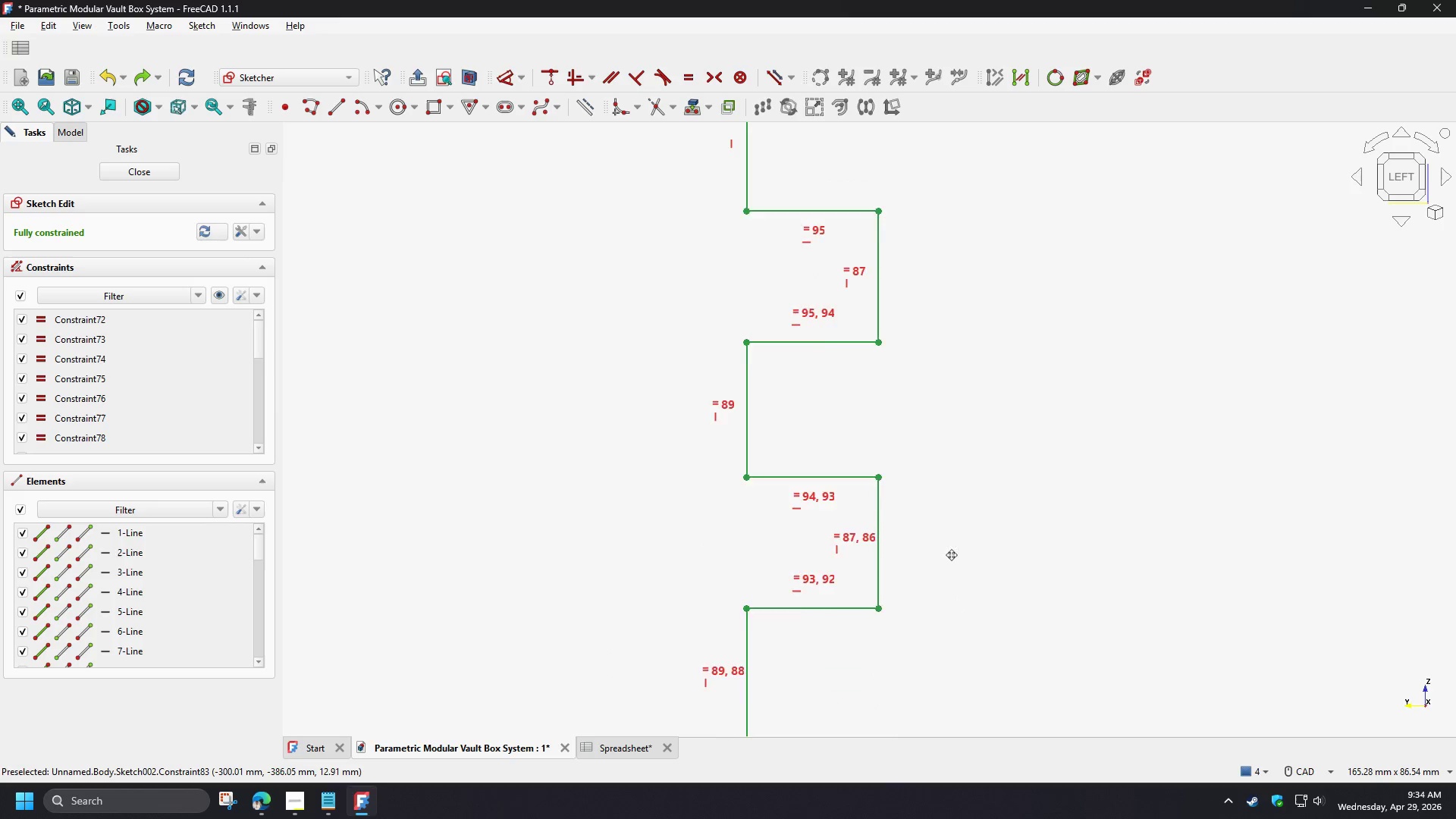 
scroll: coordinate [1048, 380], scroll_direction: down, amount: 8.0
 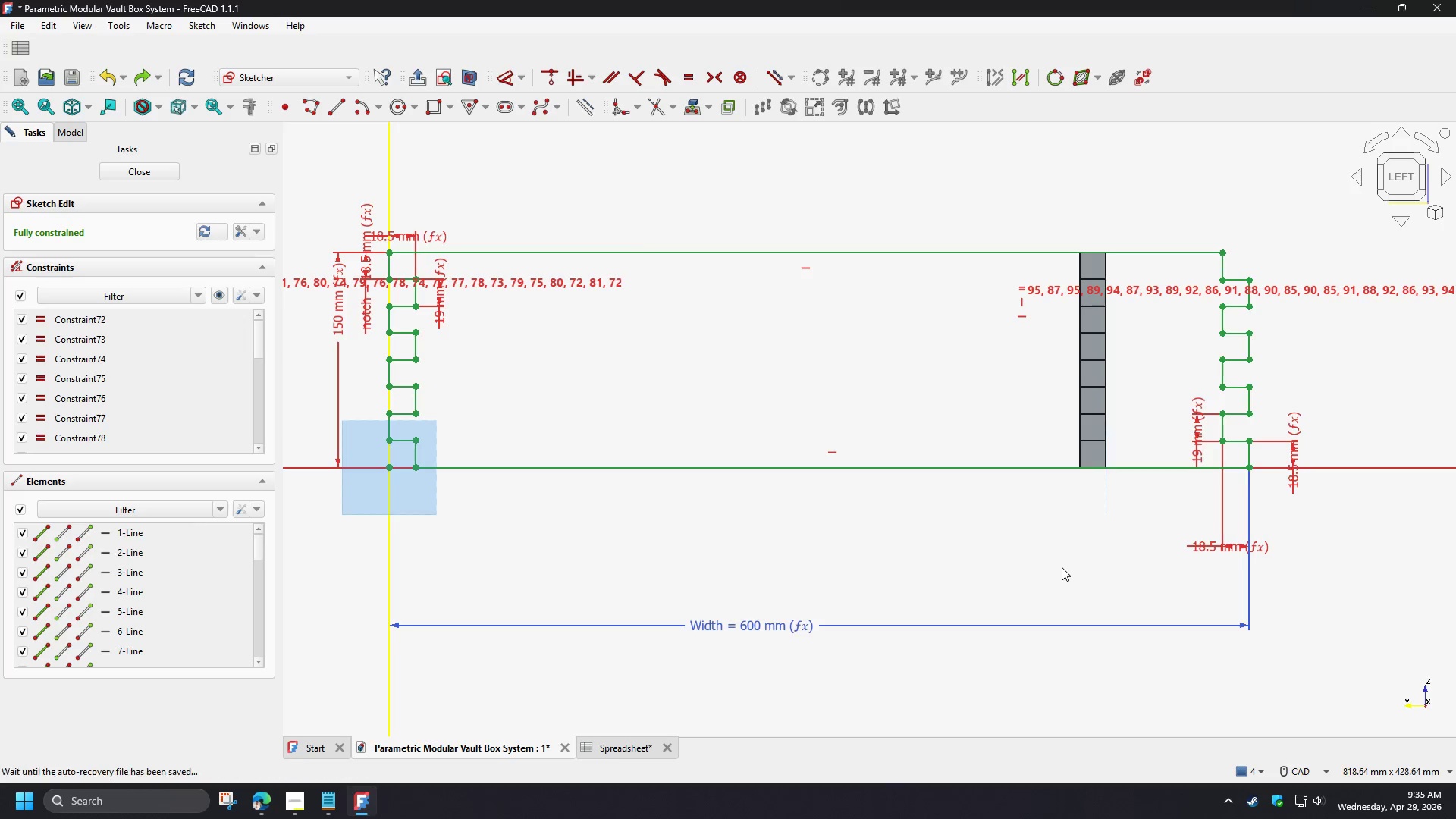 
wait(20.73)
 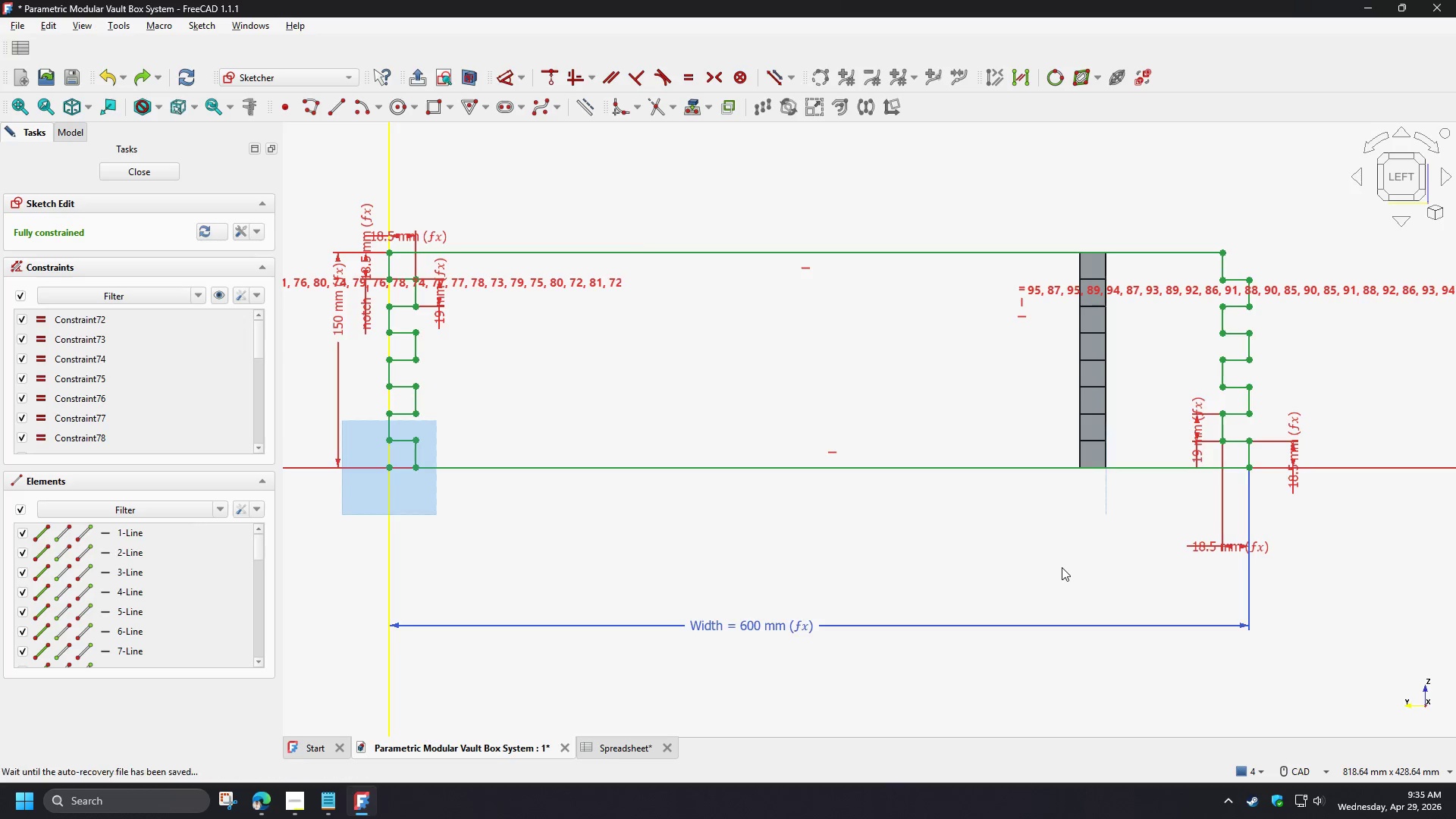 
left_click([1062, 567])
 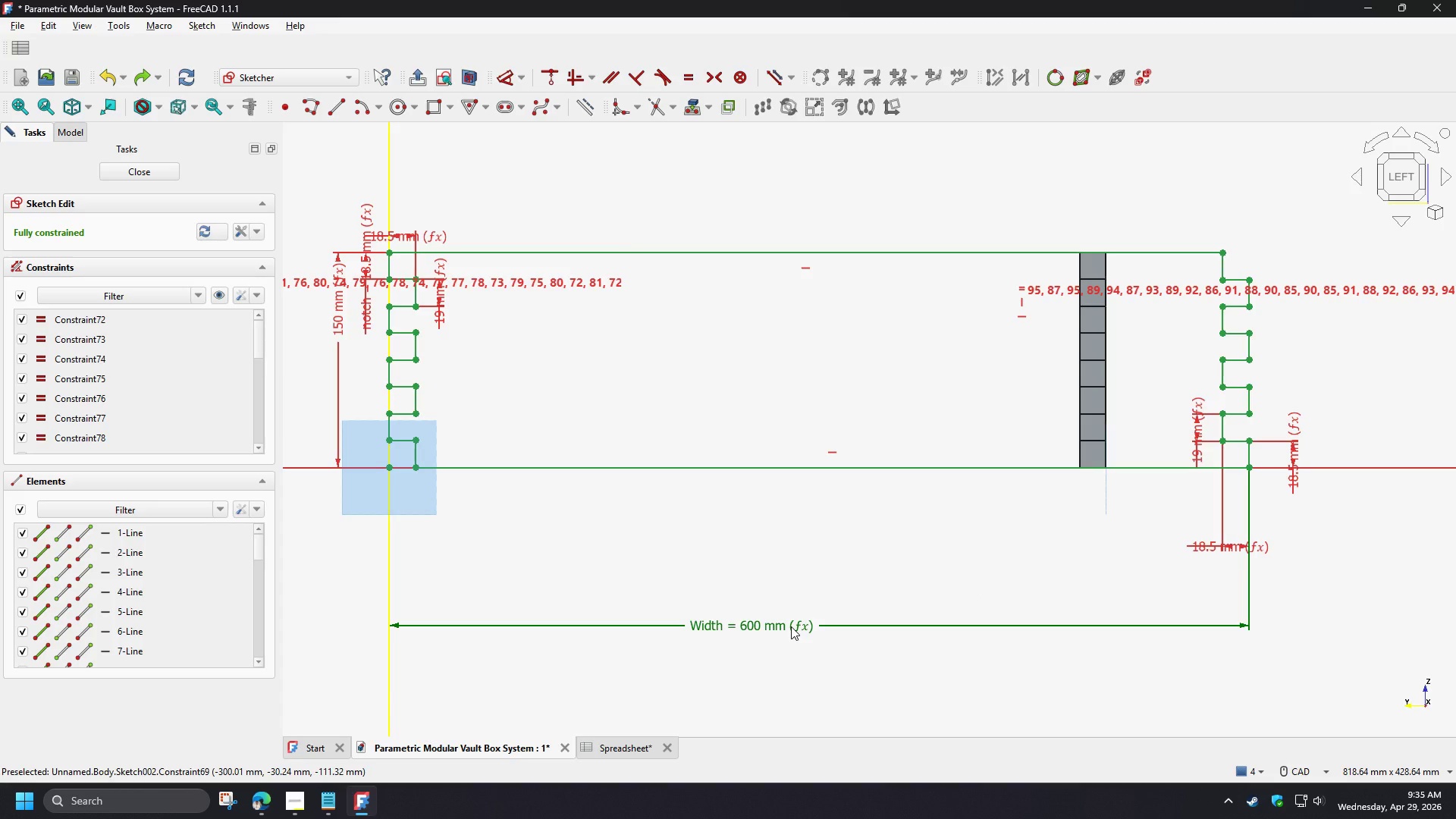 
wait(10.49)
 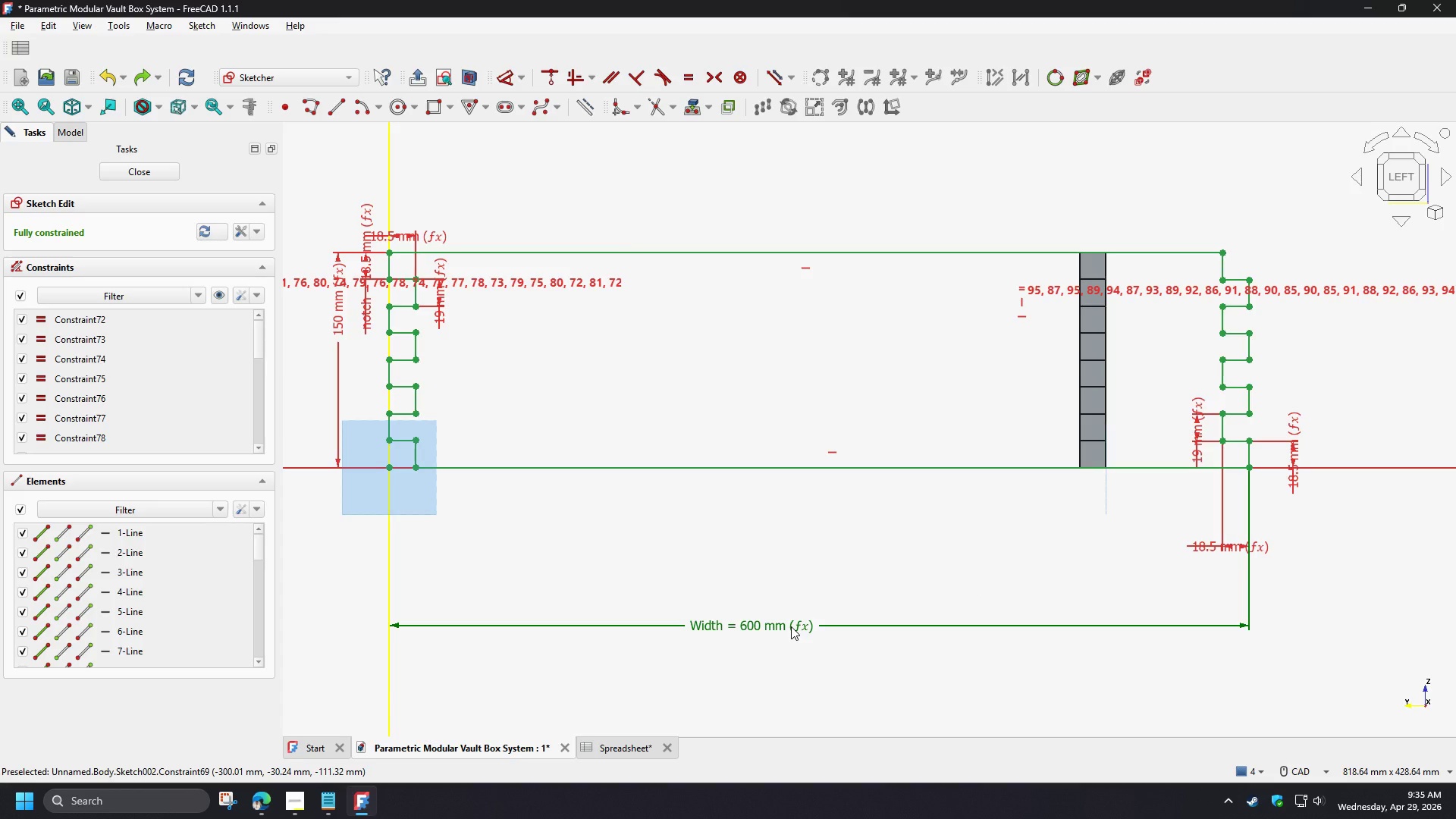 
left_click([1216, 547])
 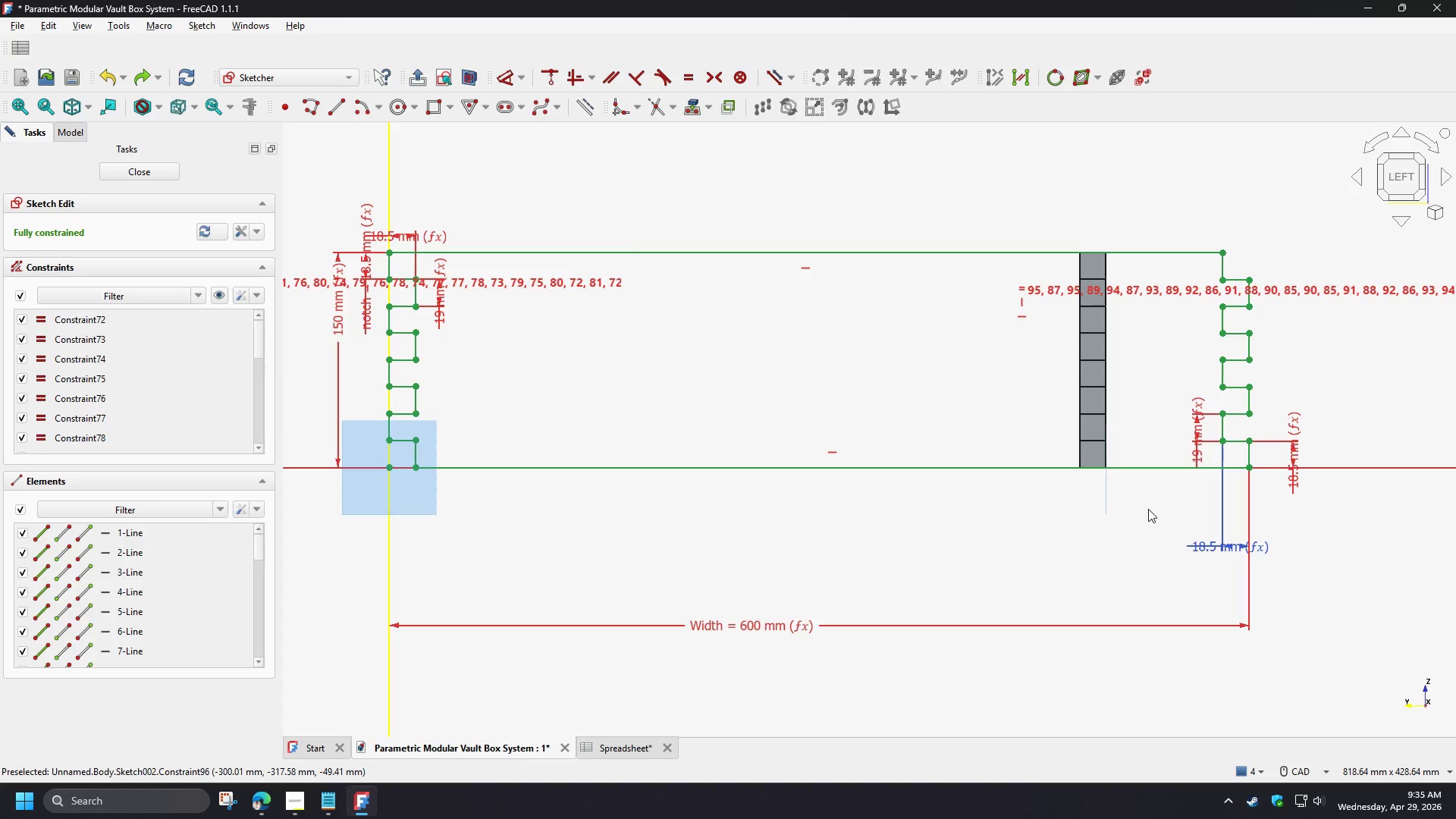 
key(Delete)
 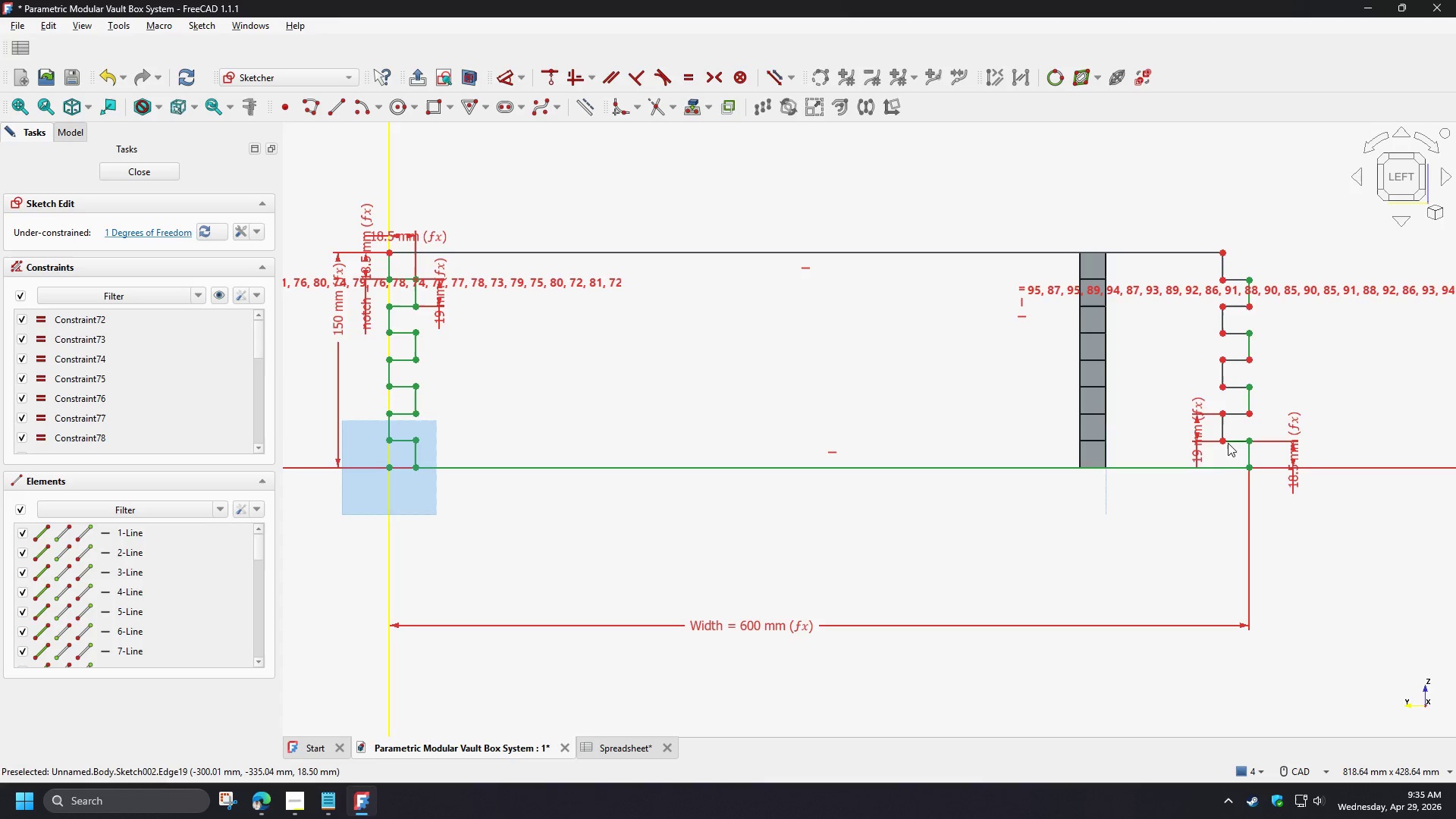 
left_click([1225, 442])
 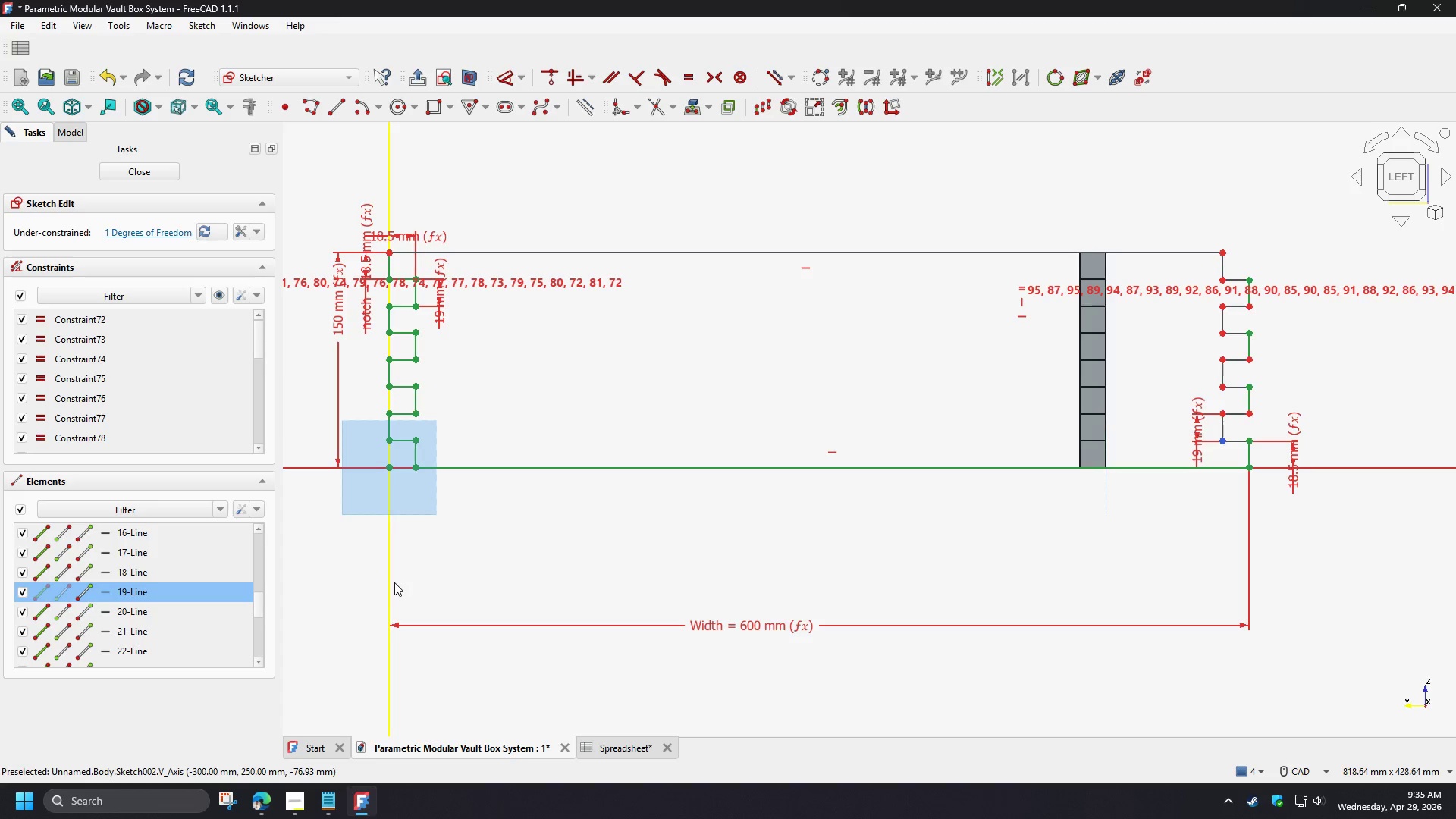 
wait(5.77)
 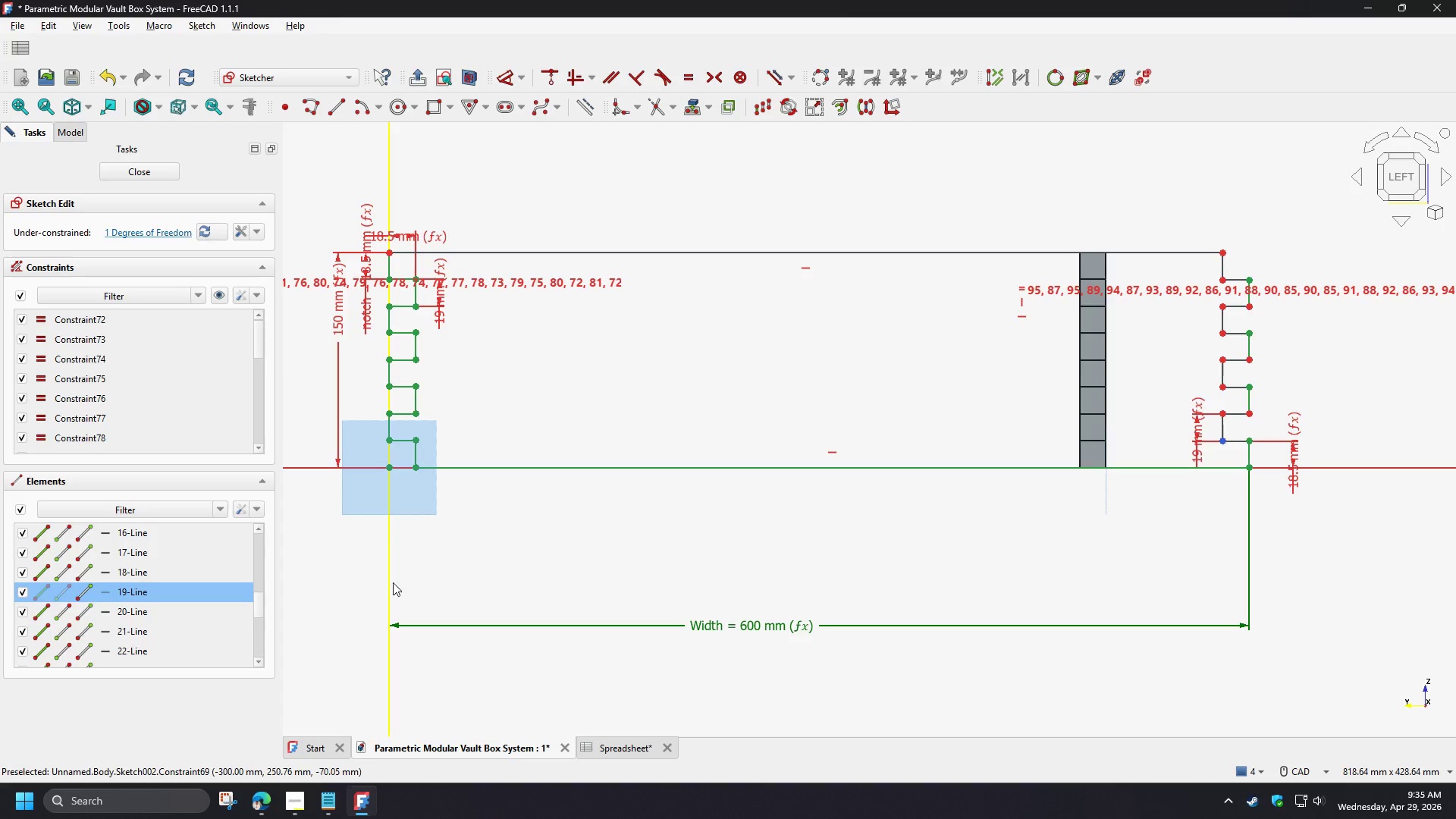 
left_click([393, 582])
 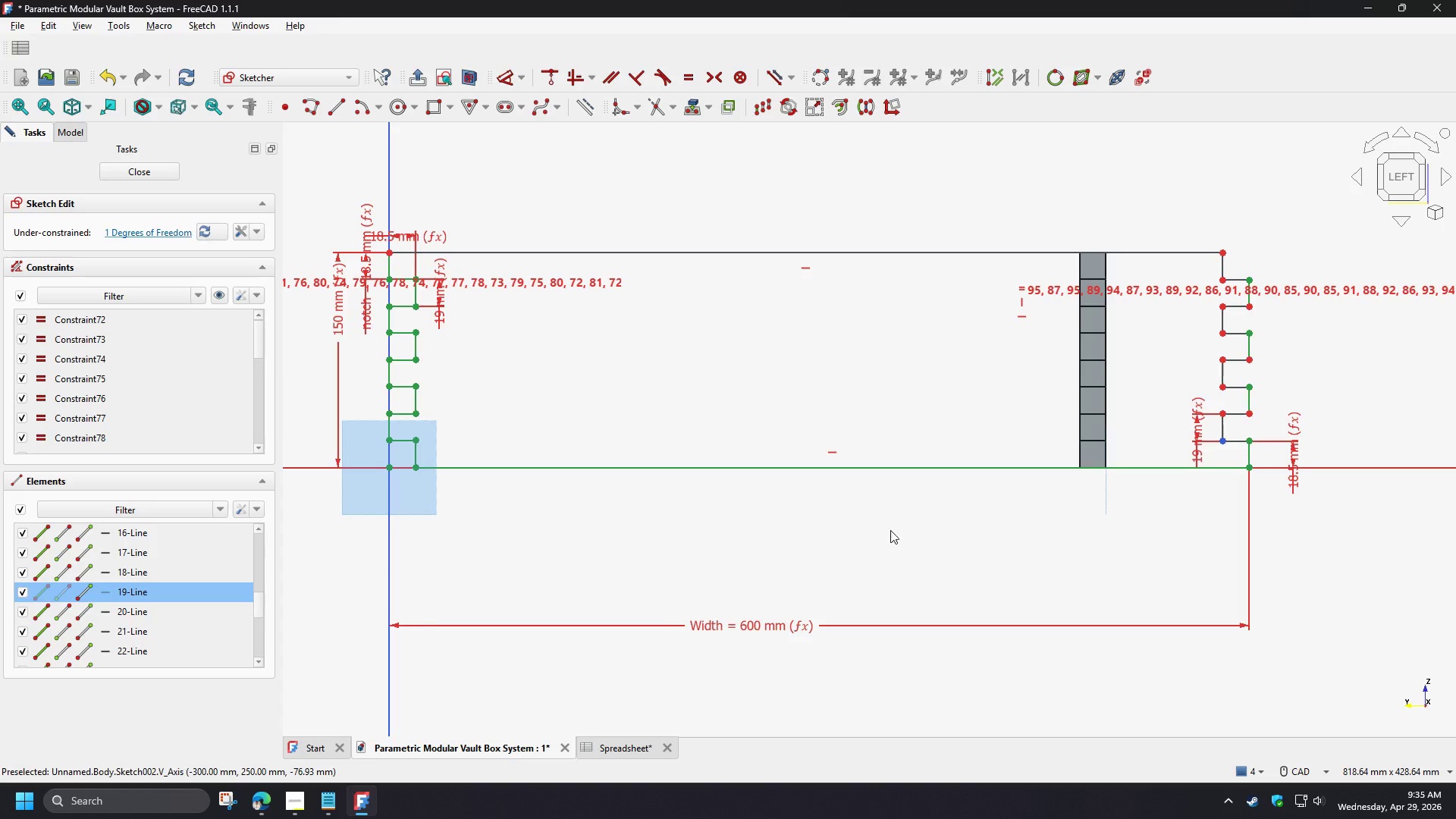 
key(D)
 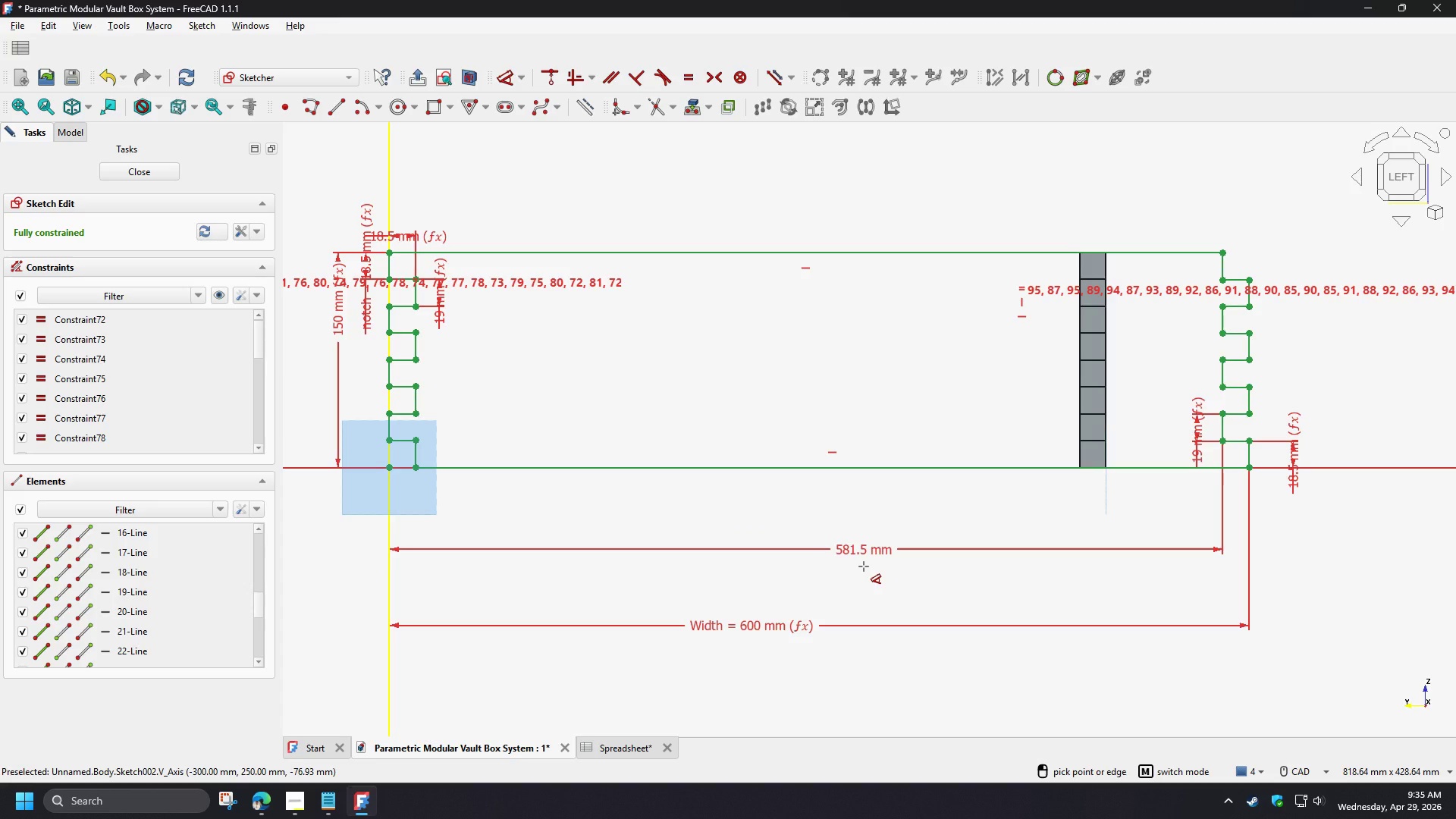 
wait(13.62)
 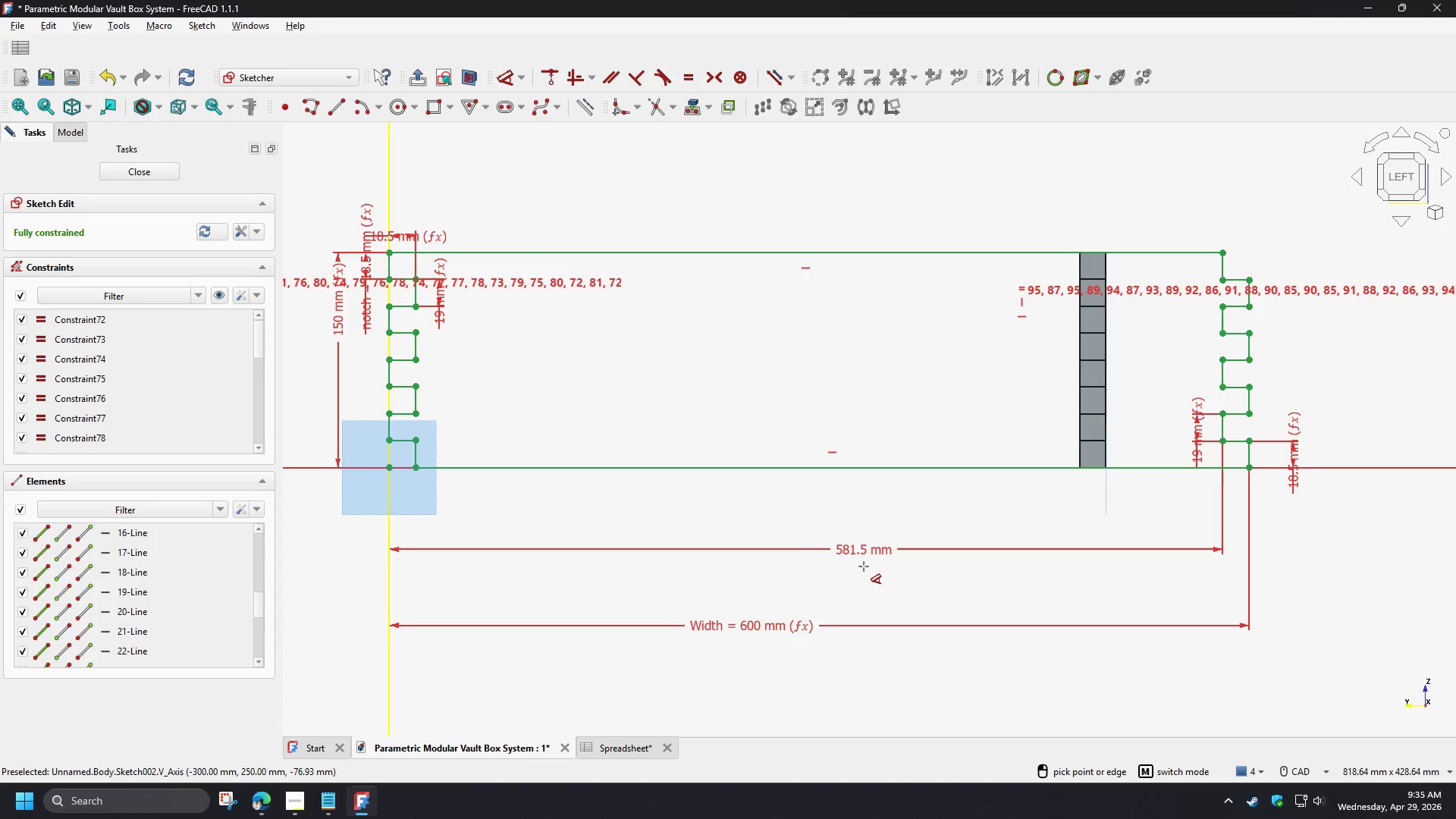 
left_click([864, 566])
 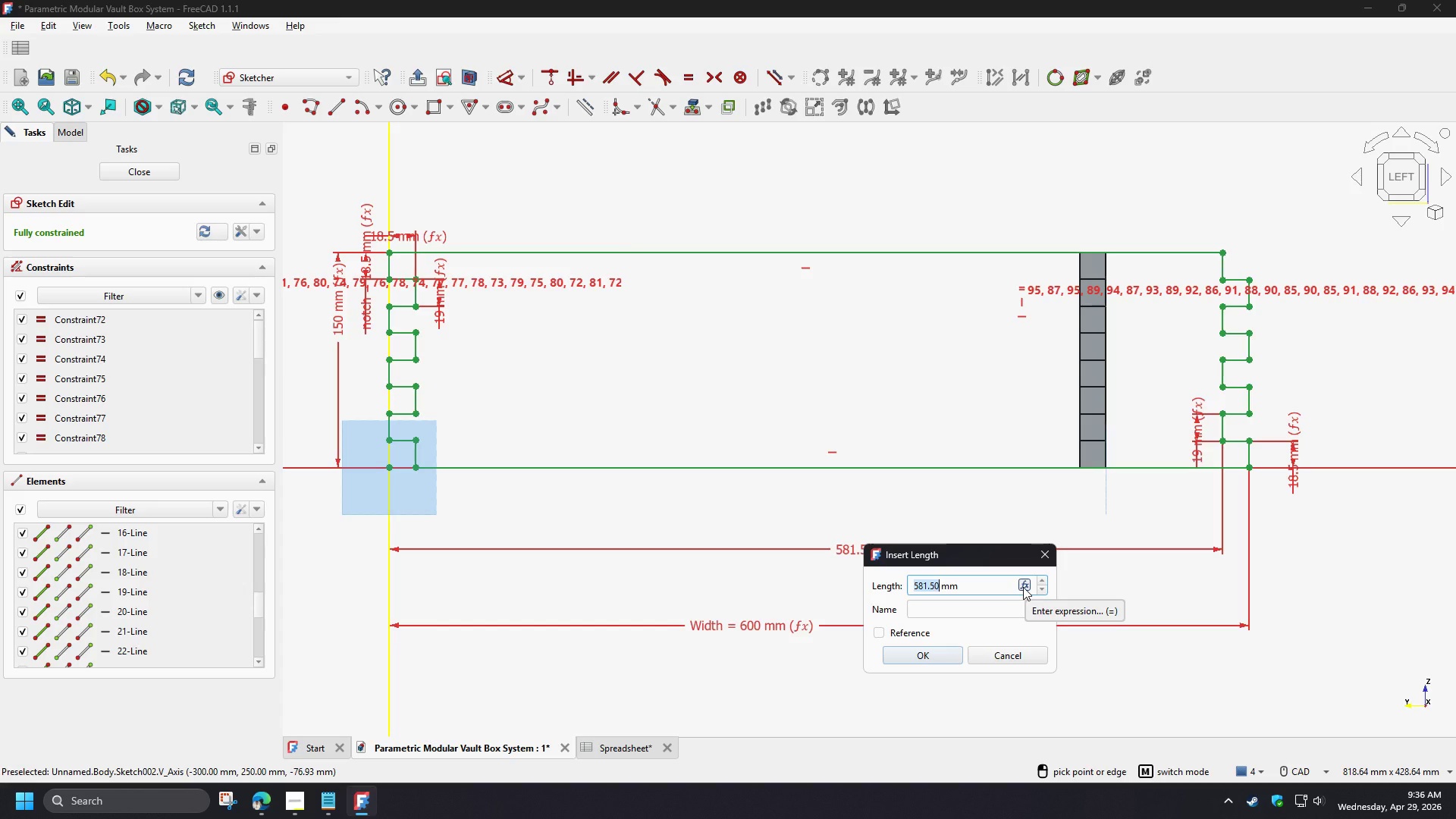 
left_click([1023, 587])
 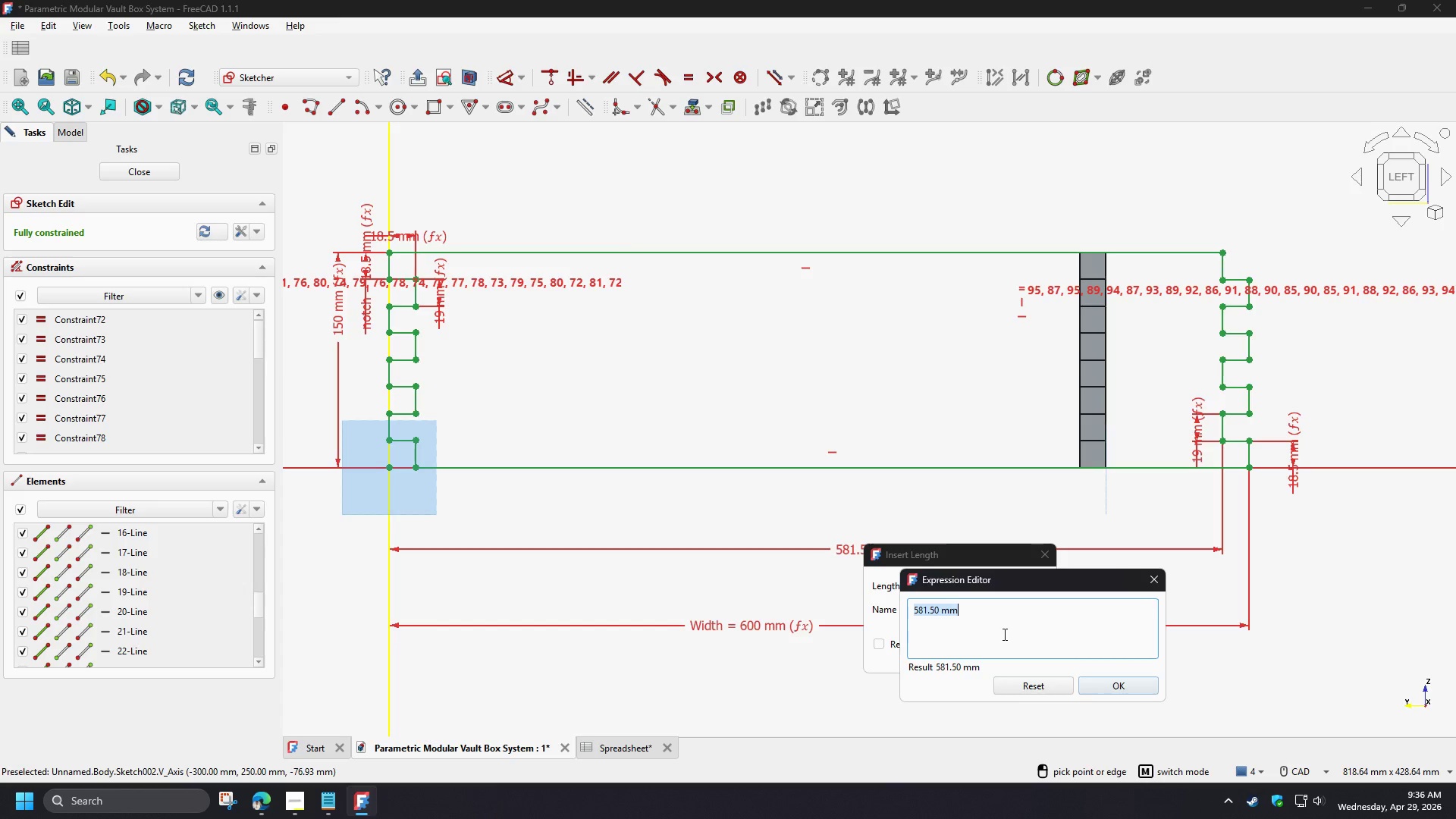 
key(W)
 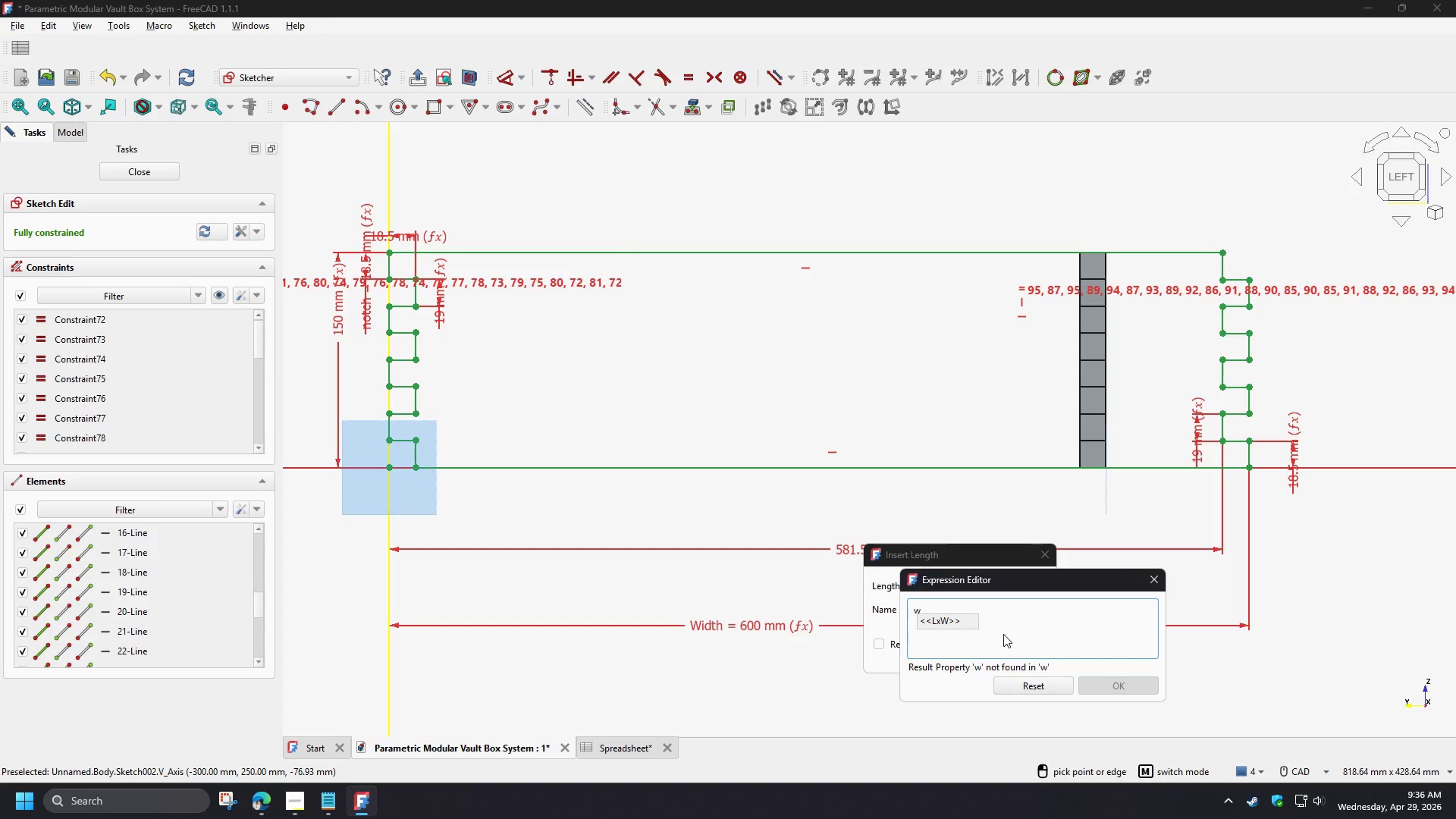 
key(Backspace)
type(con)
 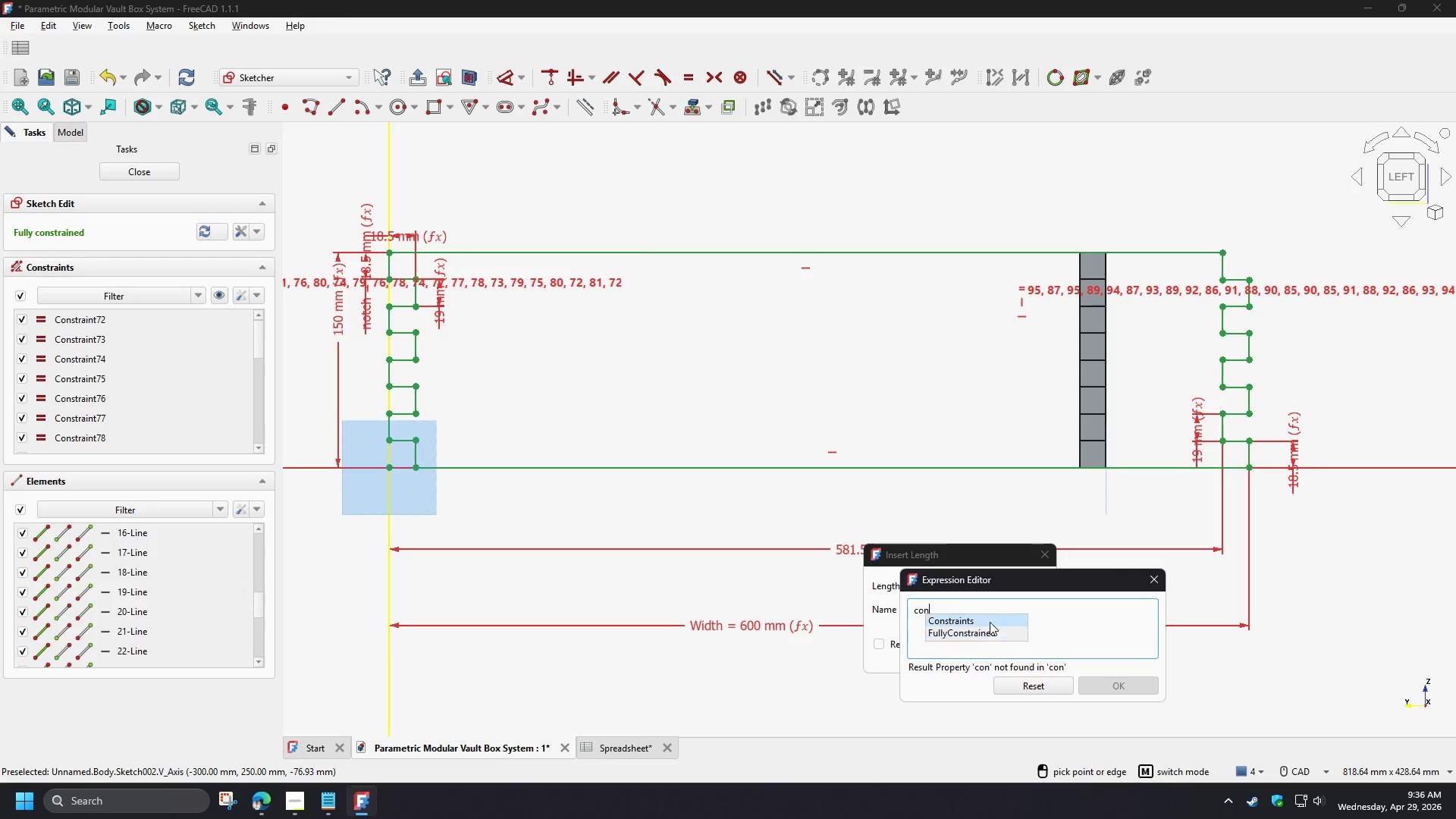 
left_click([989, 616])
 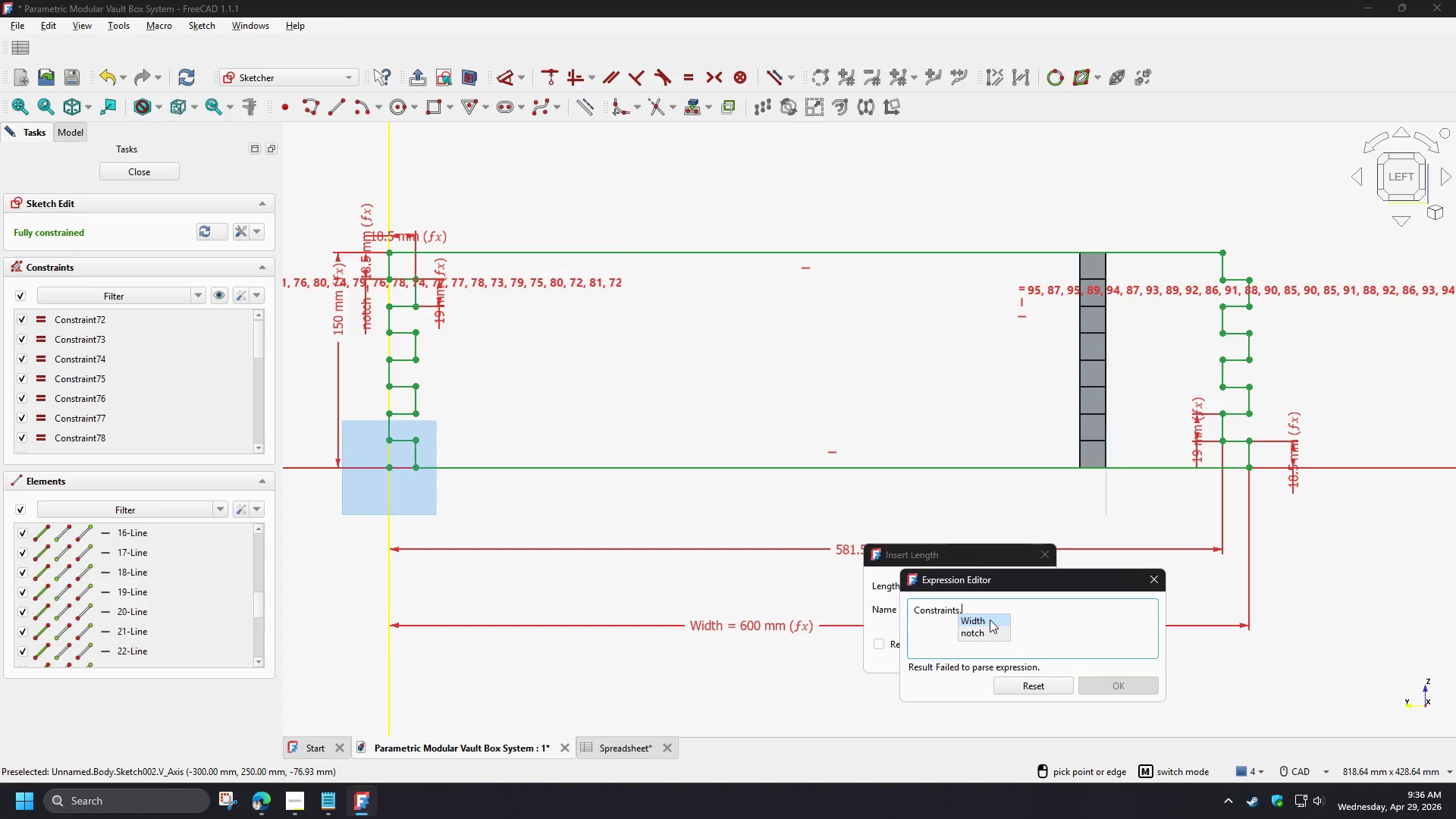 
left_click([1062, 621])
 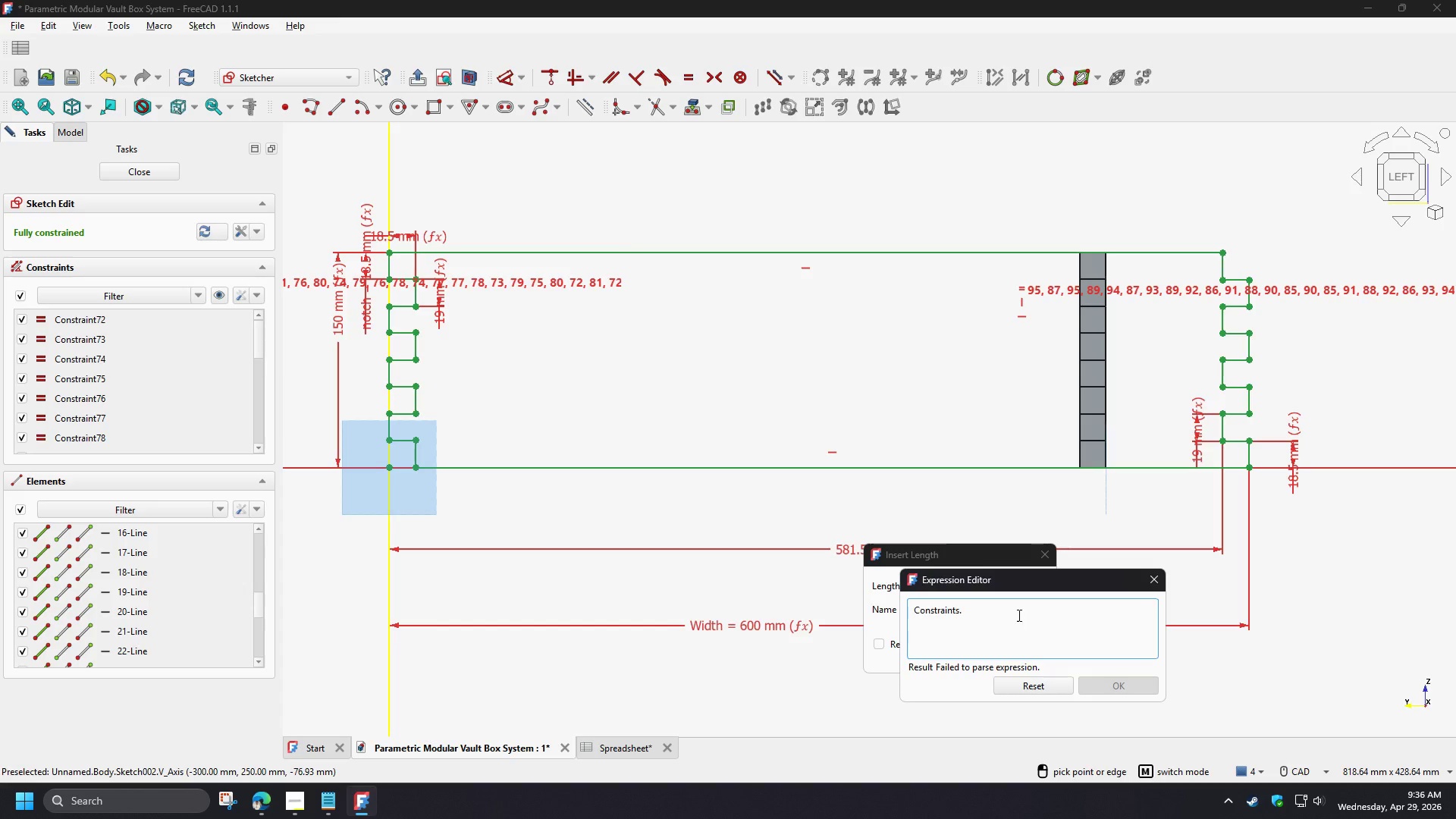 
left_click_drag(start_coordinate=[1022, 616], to_coordinate=[839, 620])
 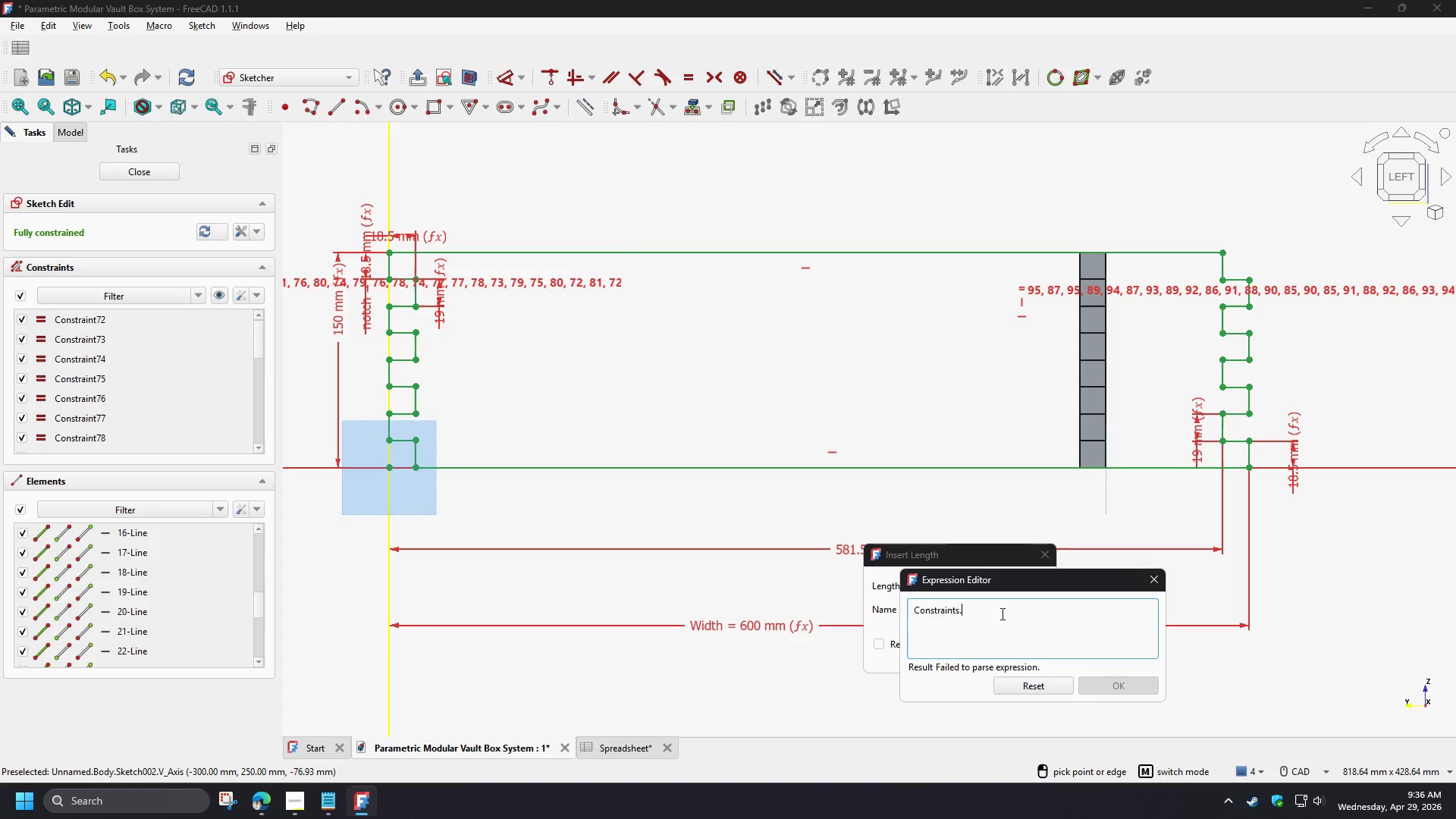 
left_click_drag(start_coordinate=[1001, 613], to_coordinate=[890, 613])
 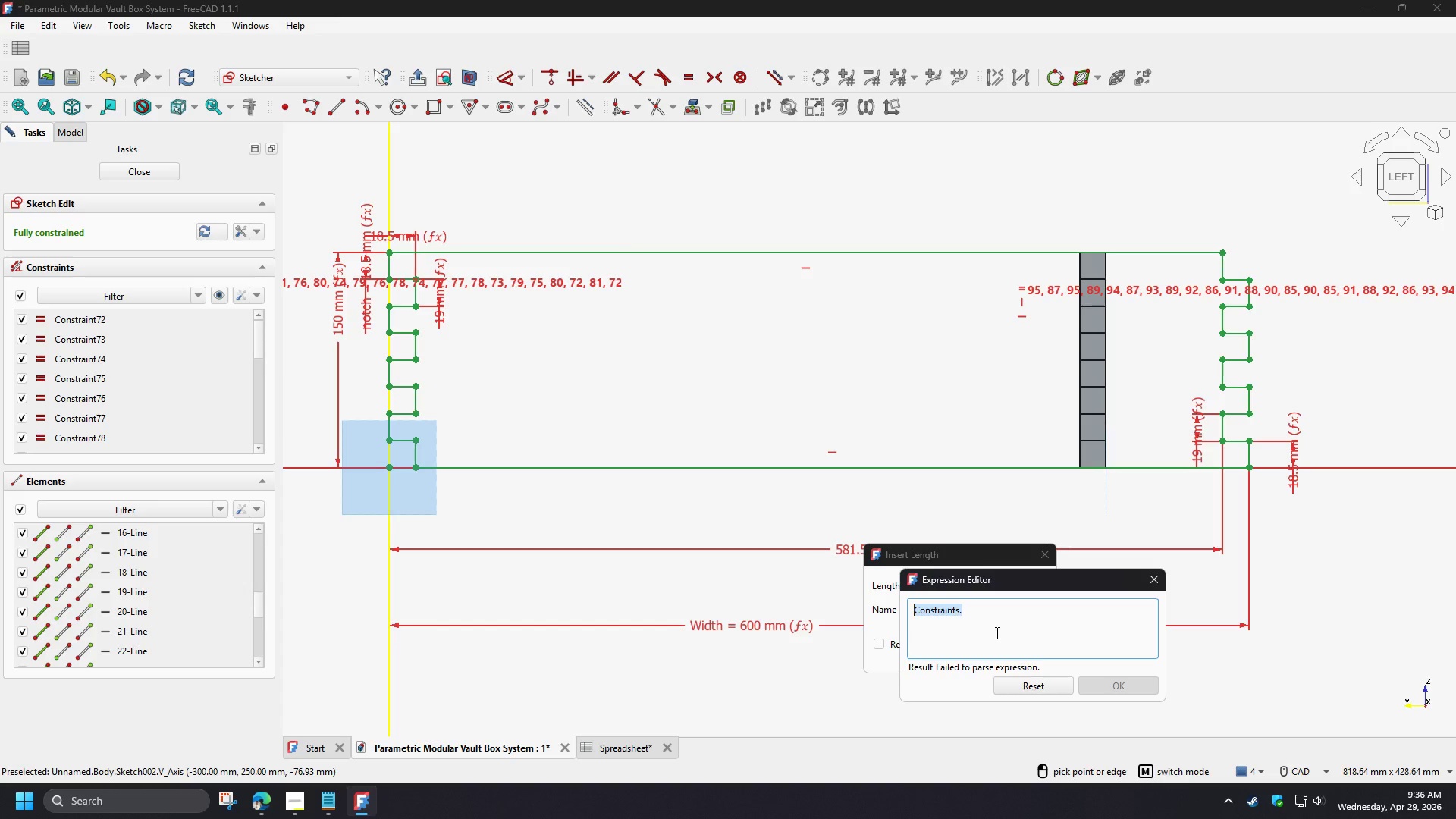 
type(w)
key(Backspace)
key(Backspace)
type(con)
 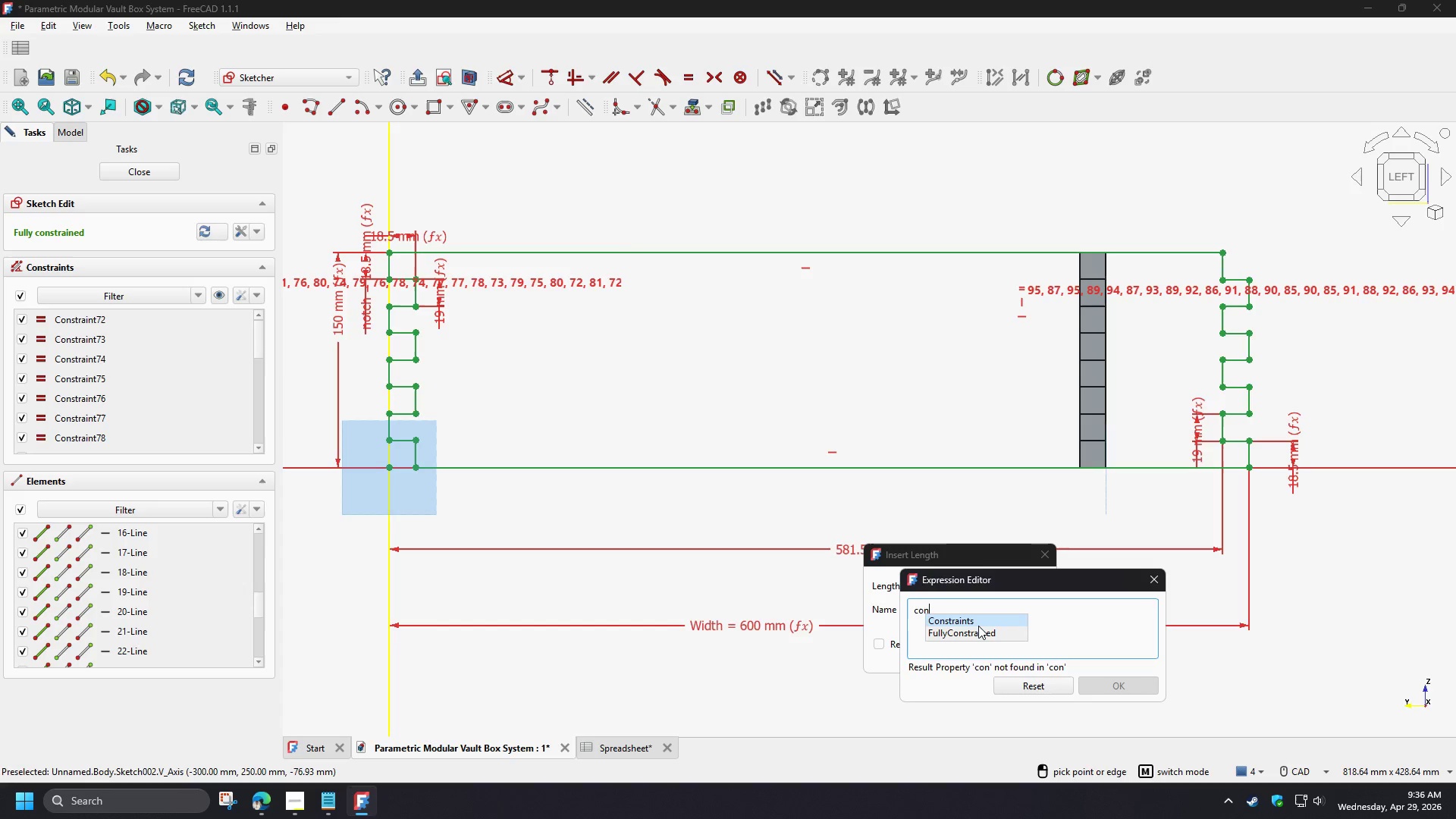 
left_click([977, 625])
 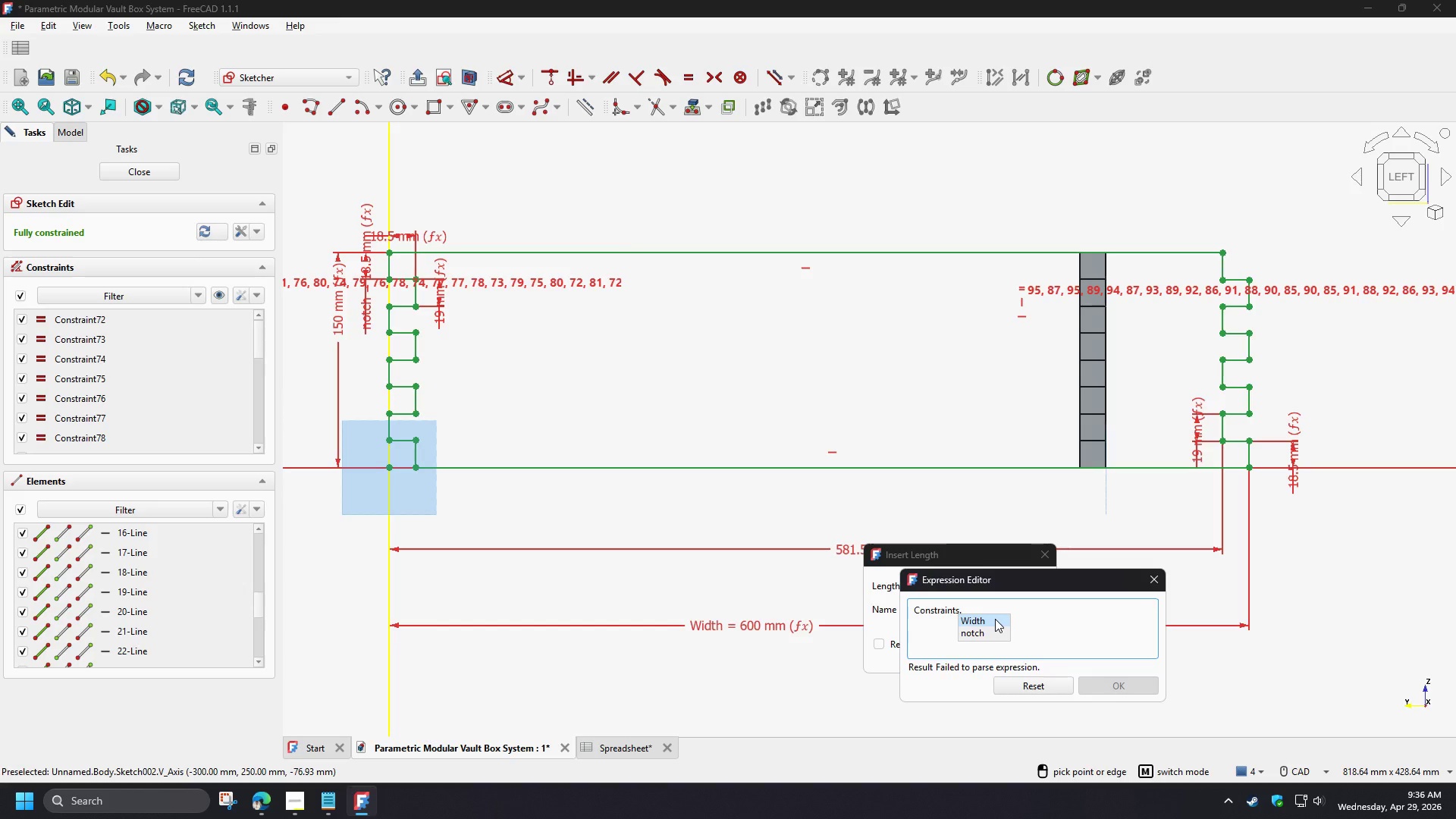 
left_click([995, 619])
 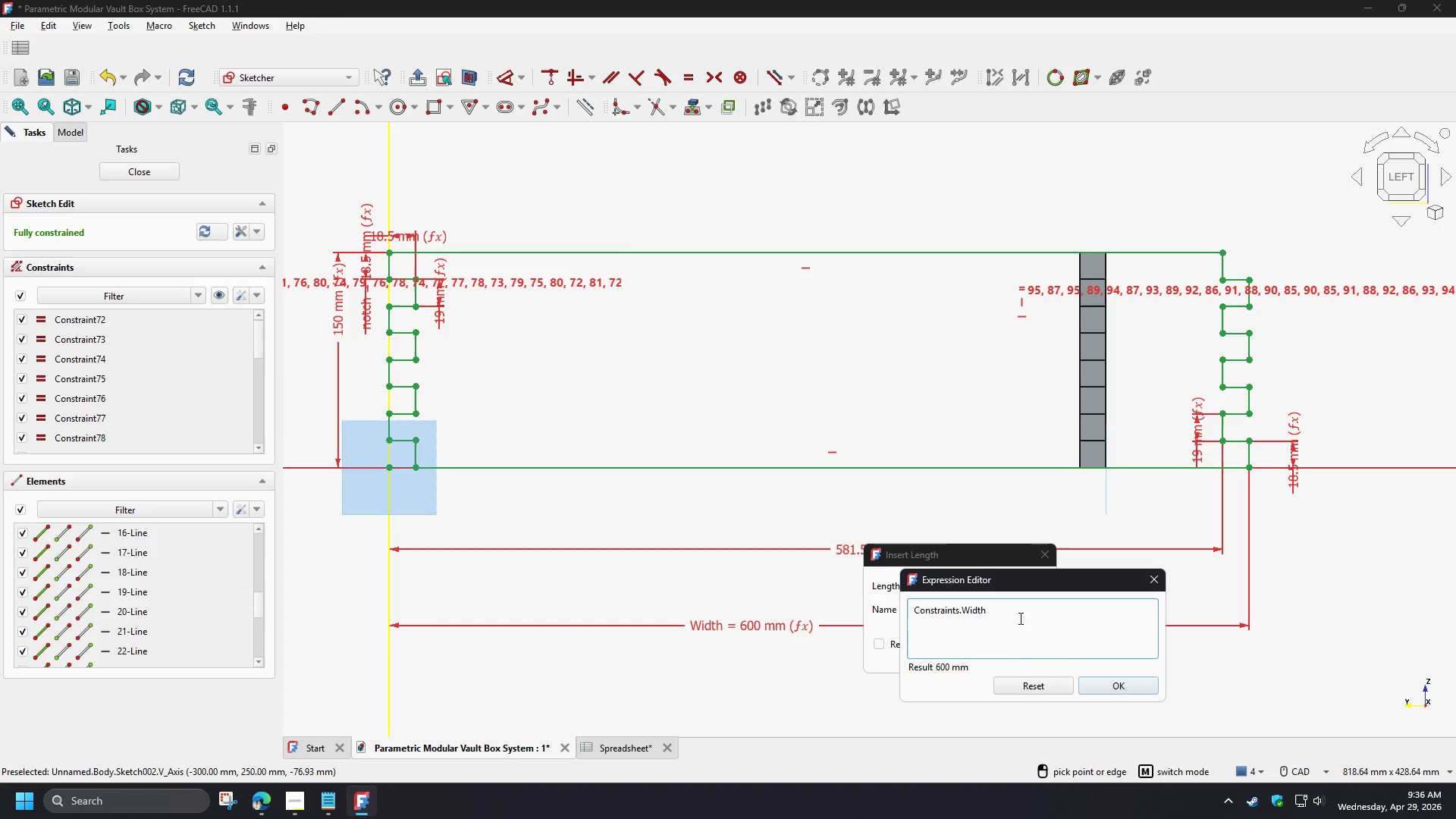 
type(-con)
 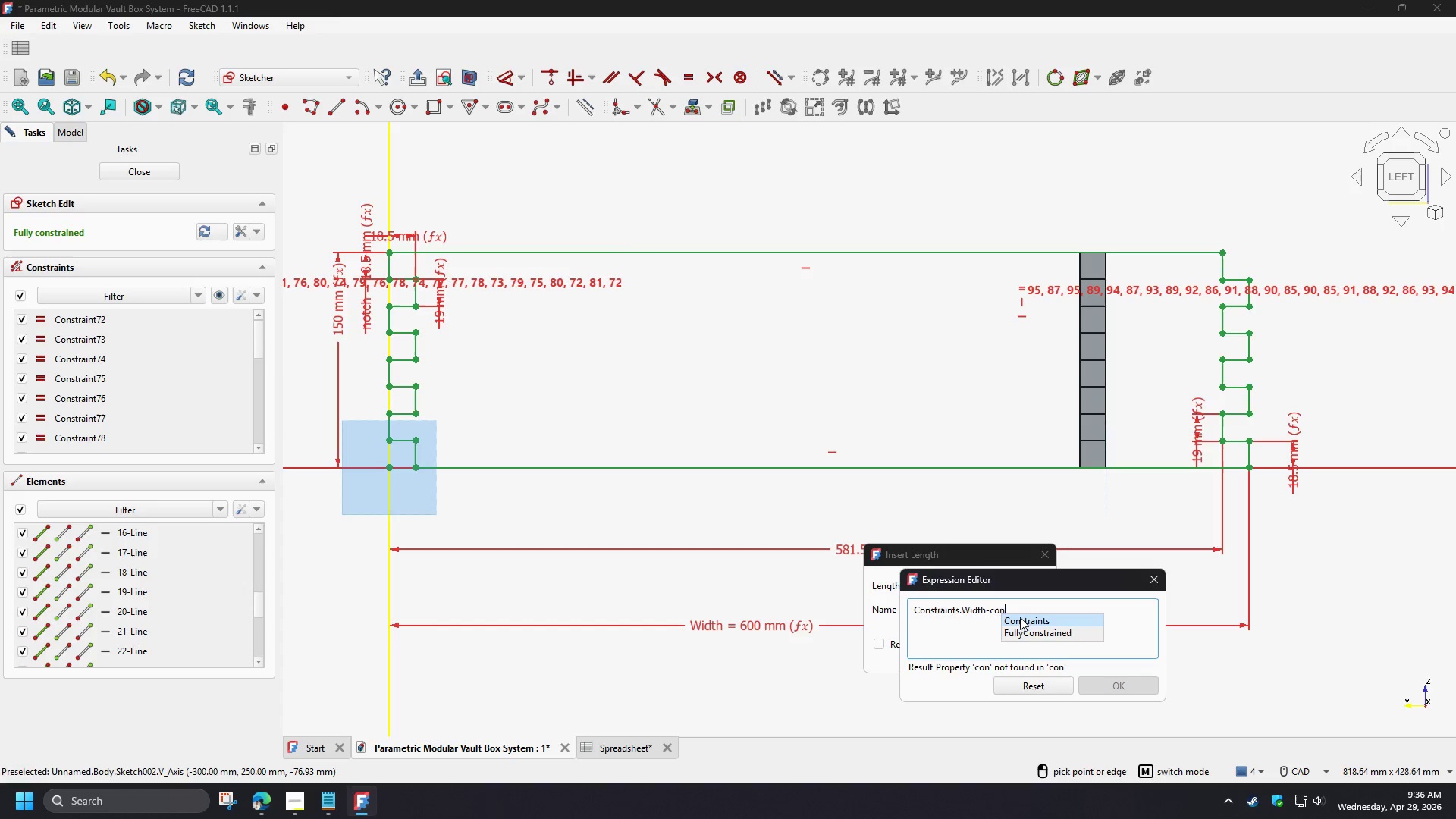 
left_click([1029, 620])
 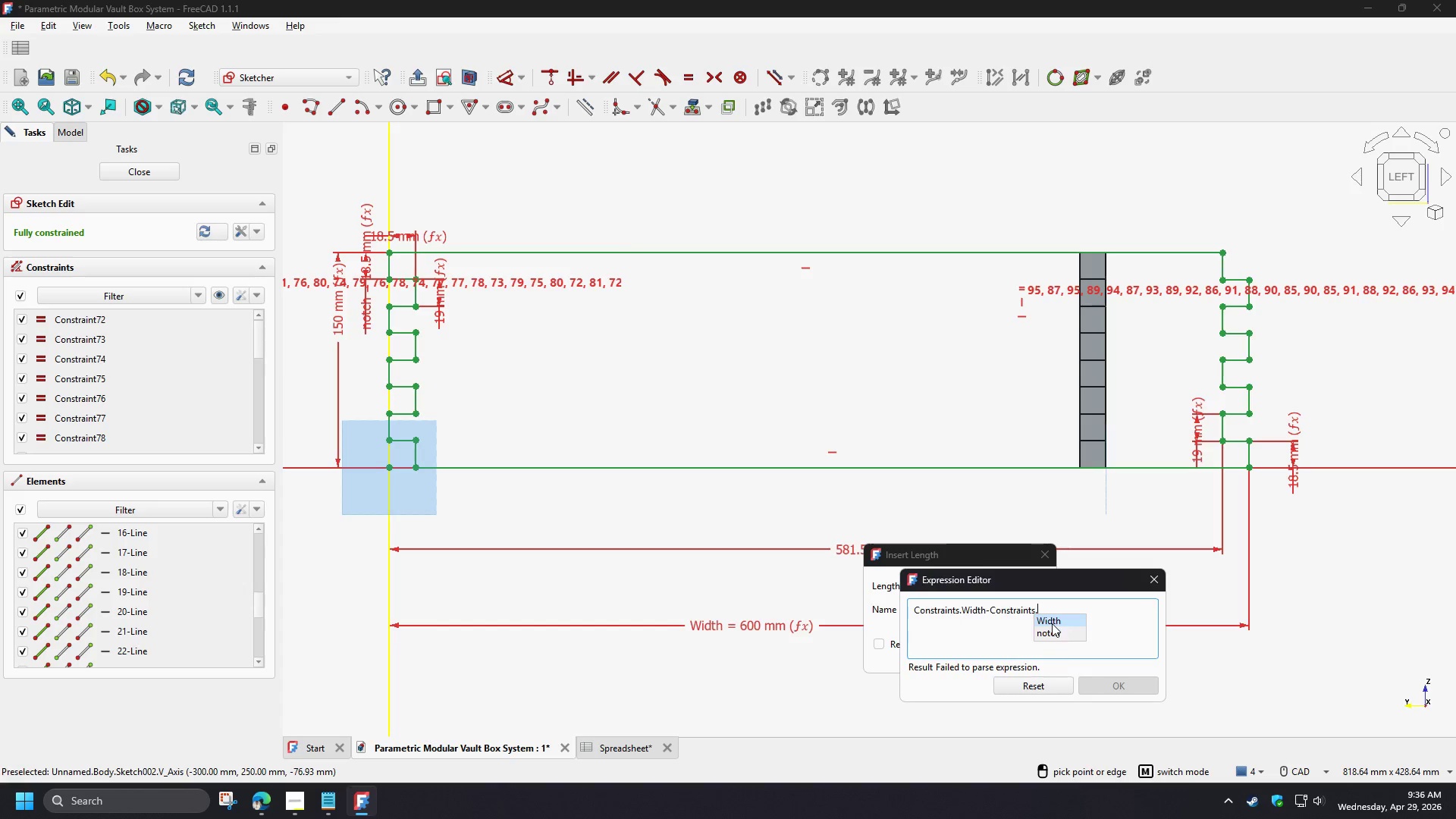 
left_click([1059, 638])
 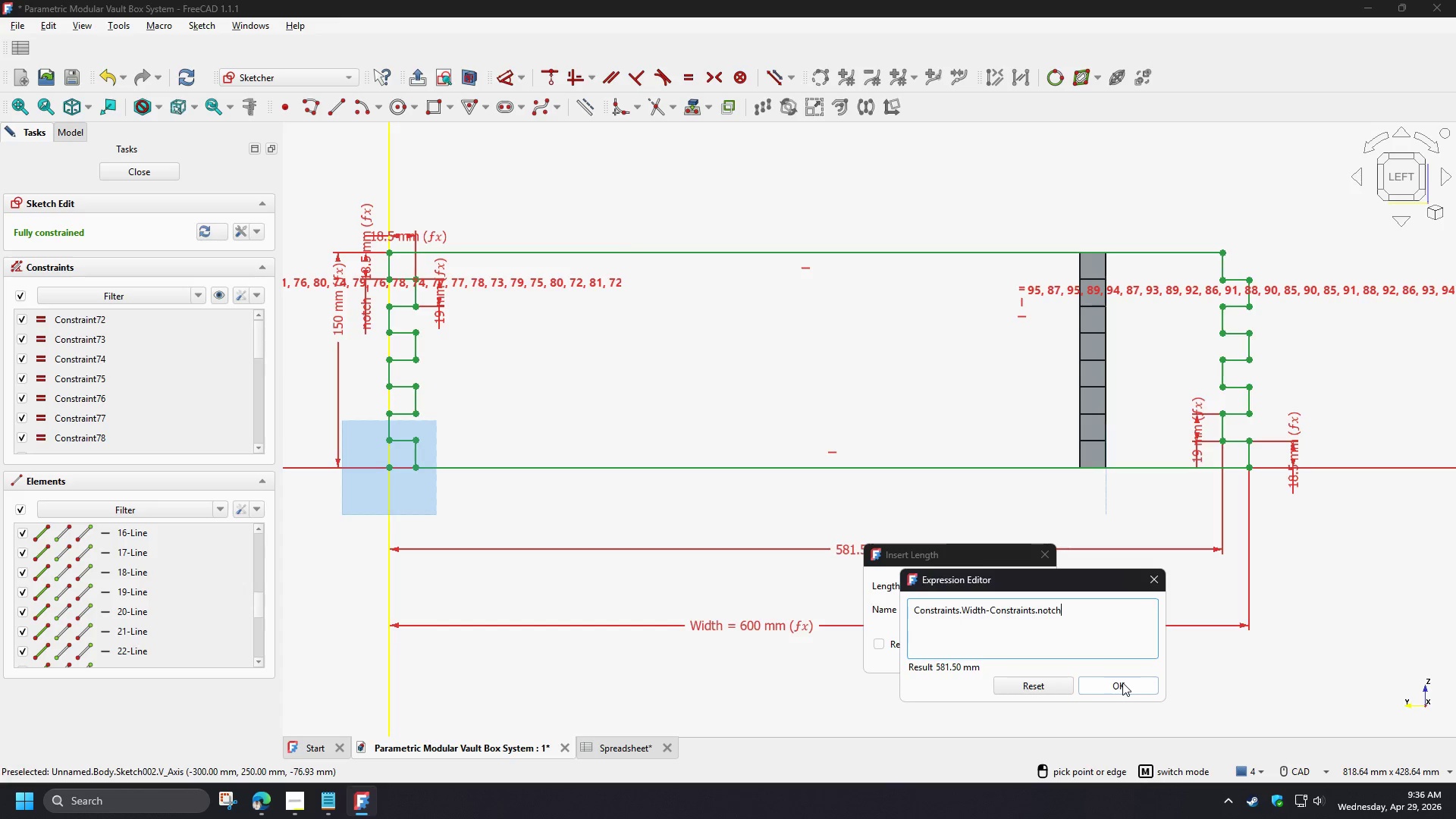 
left_click([1123, 682])
 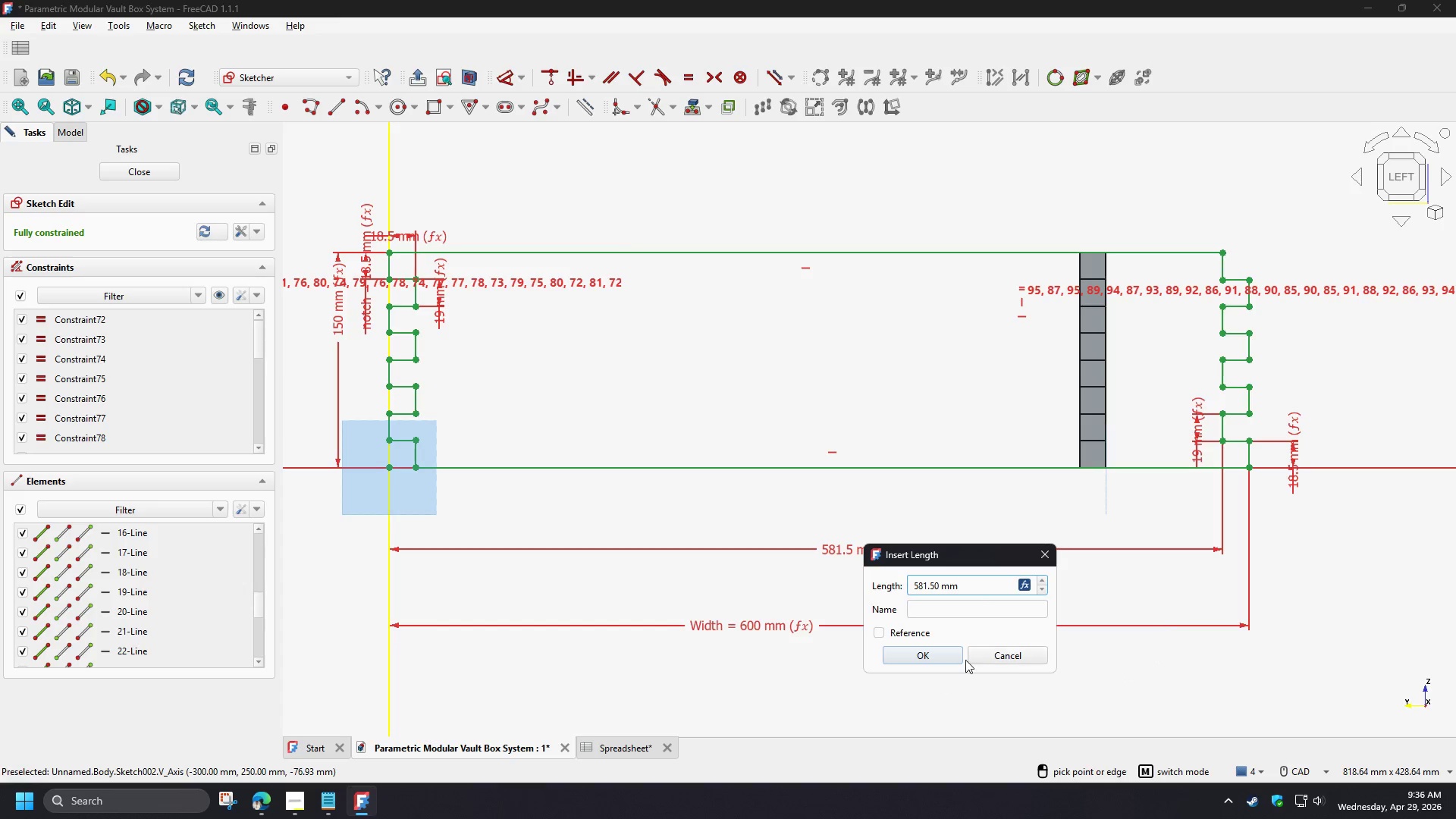 
left_click([942, 658])
 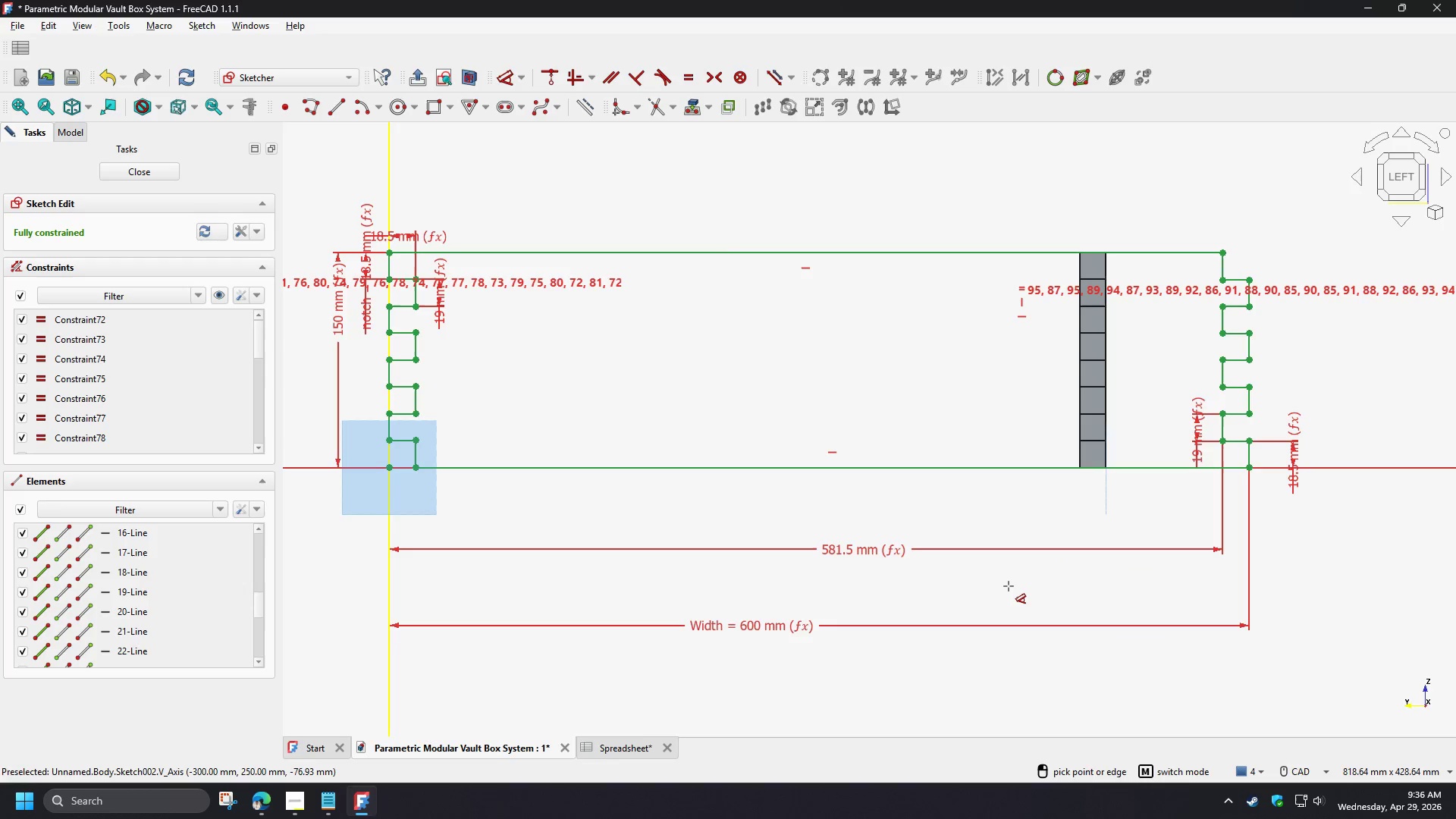 
right_click([997, 585])
 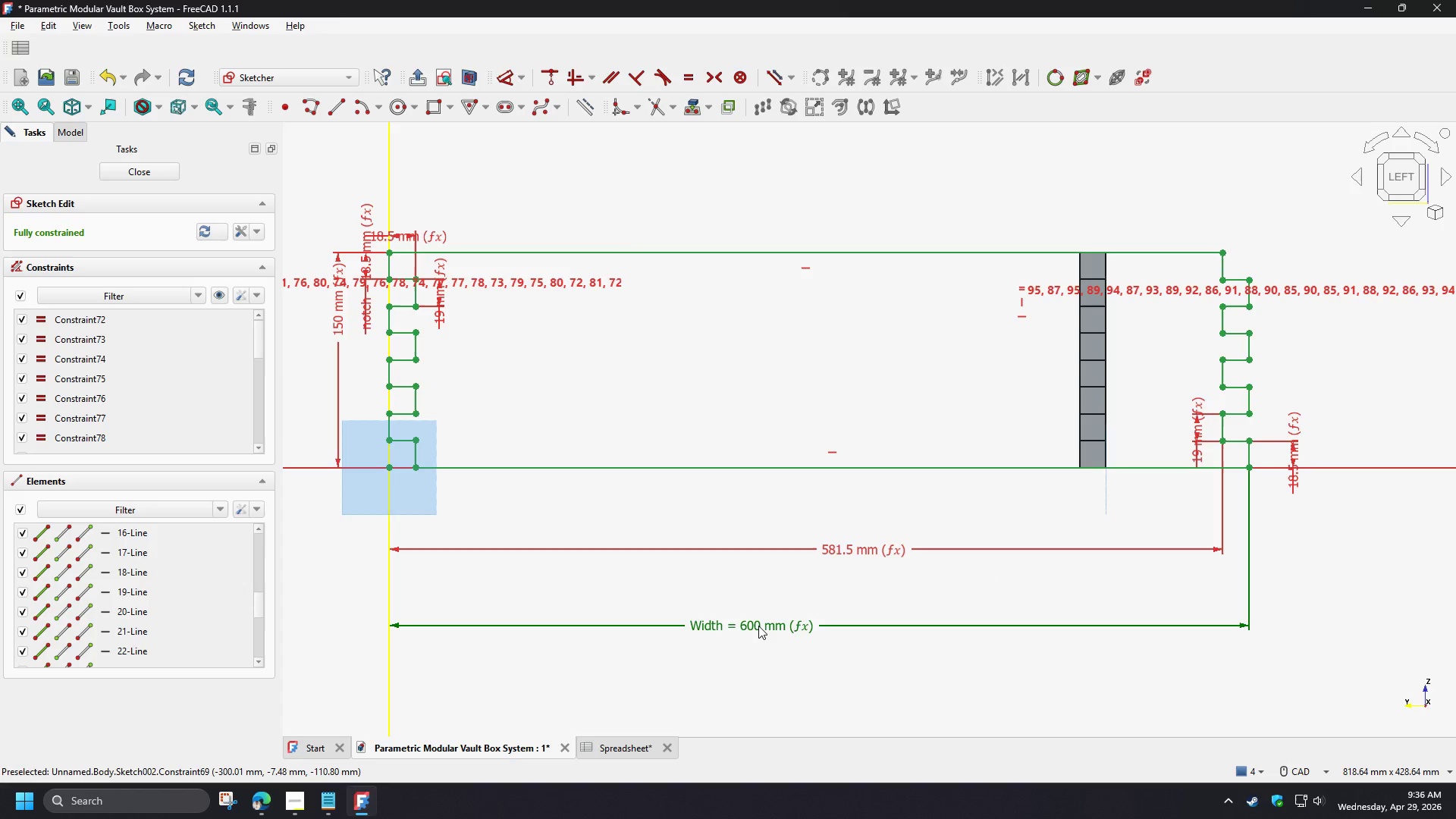 
double_click([758, 626])
 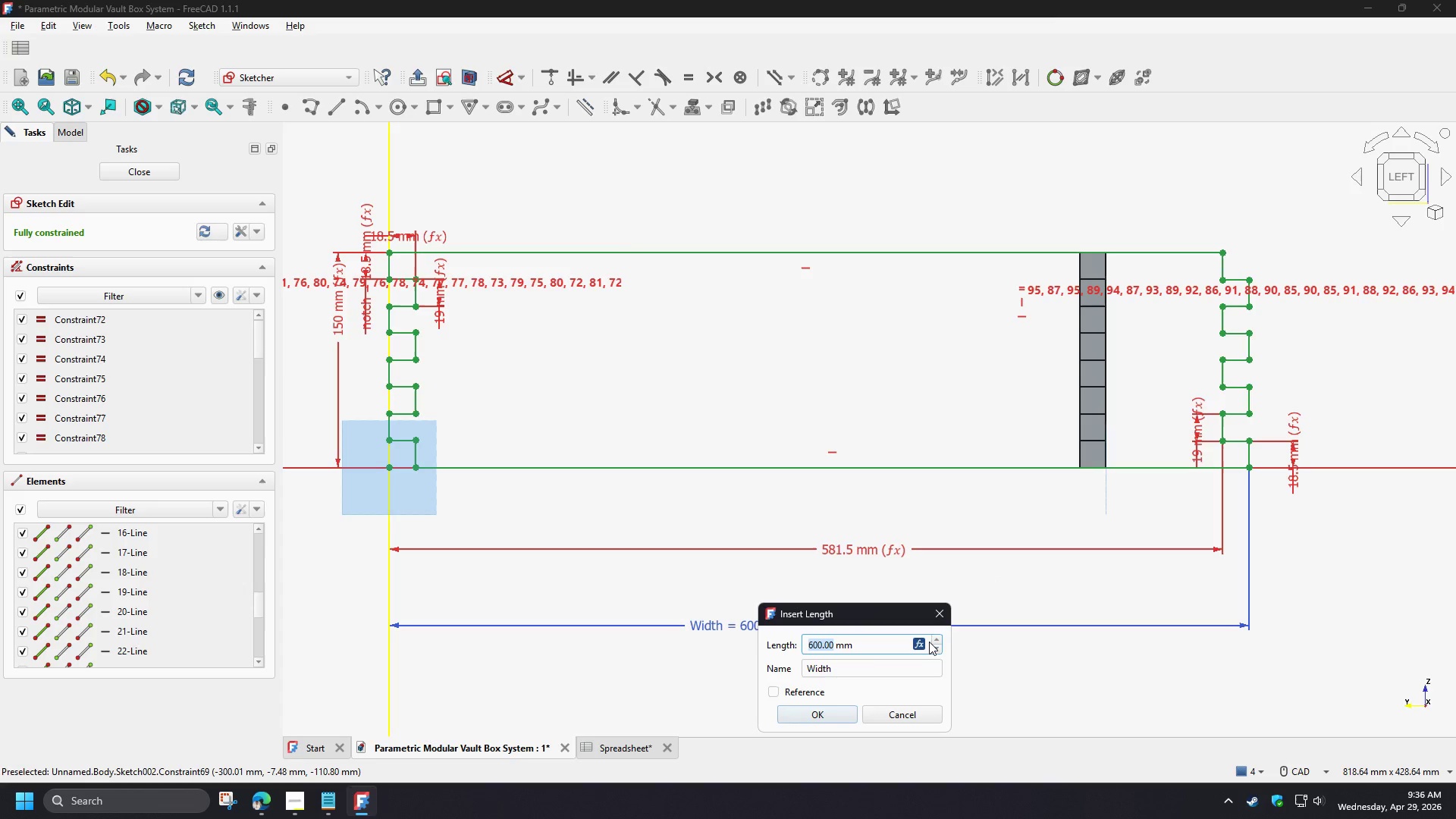 
left_click([921, 642])
 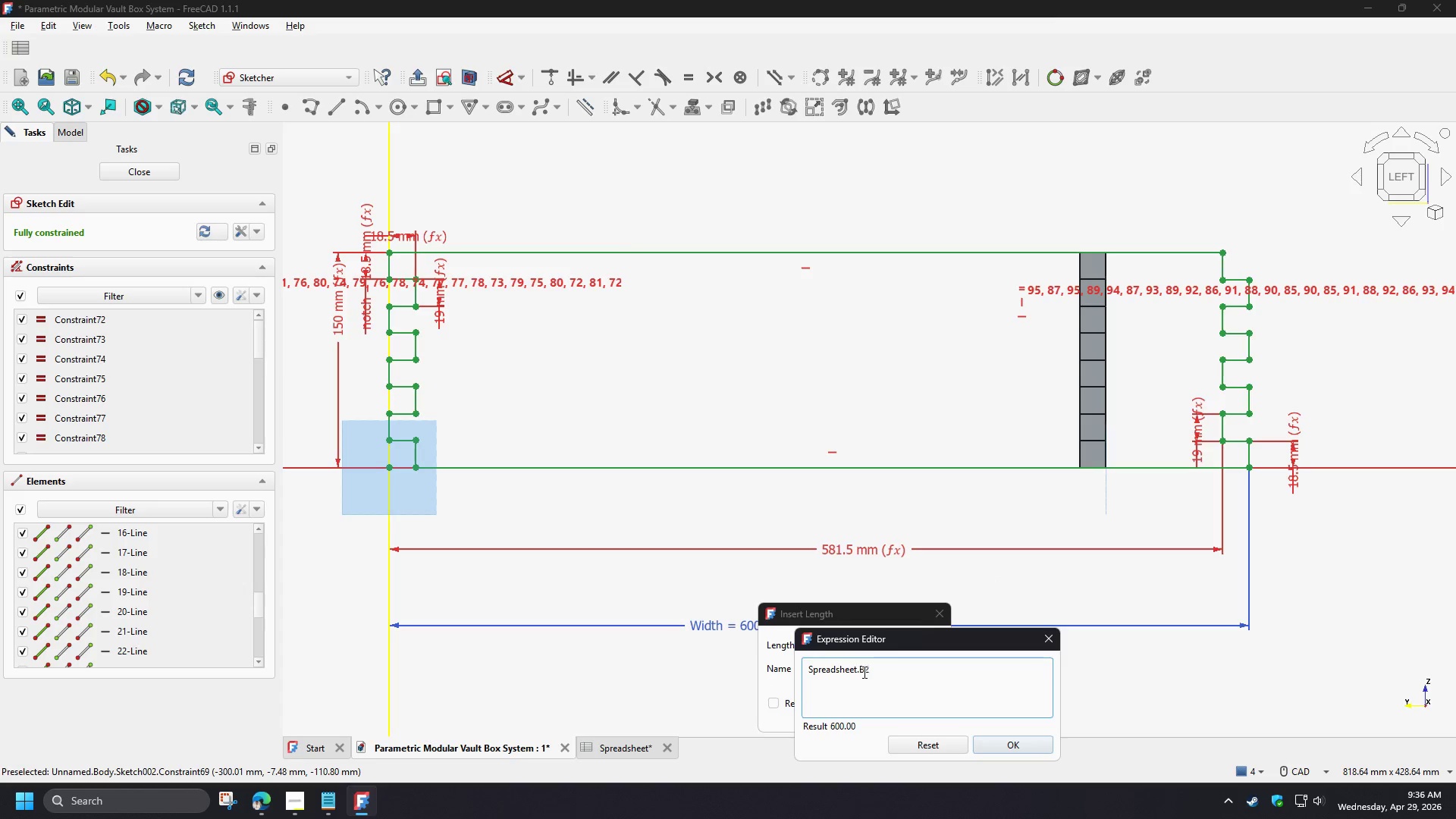 
left_click_drag(start_coordinate=[863, 672], to_coordinate=[872, 672])
 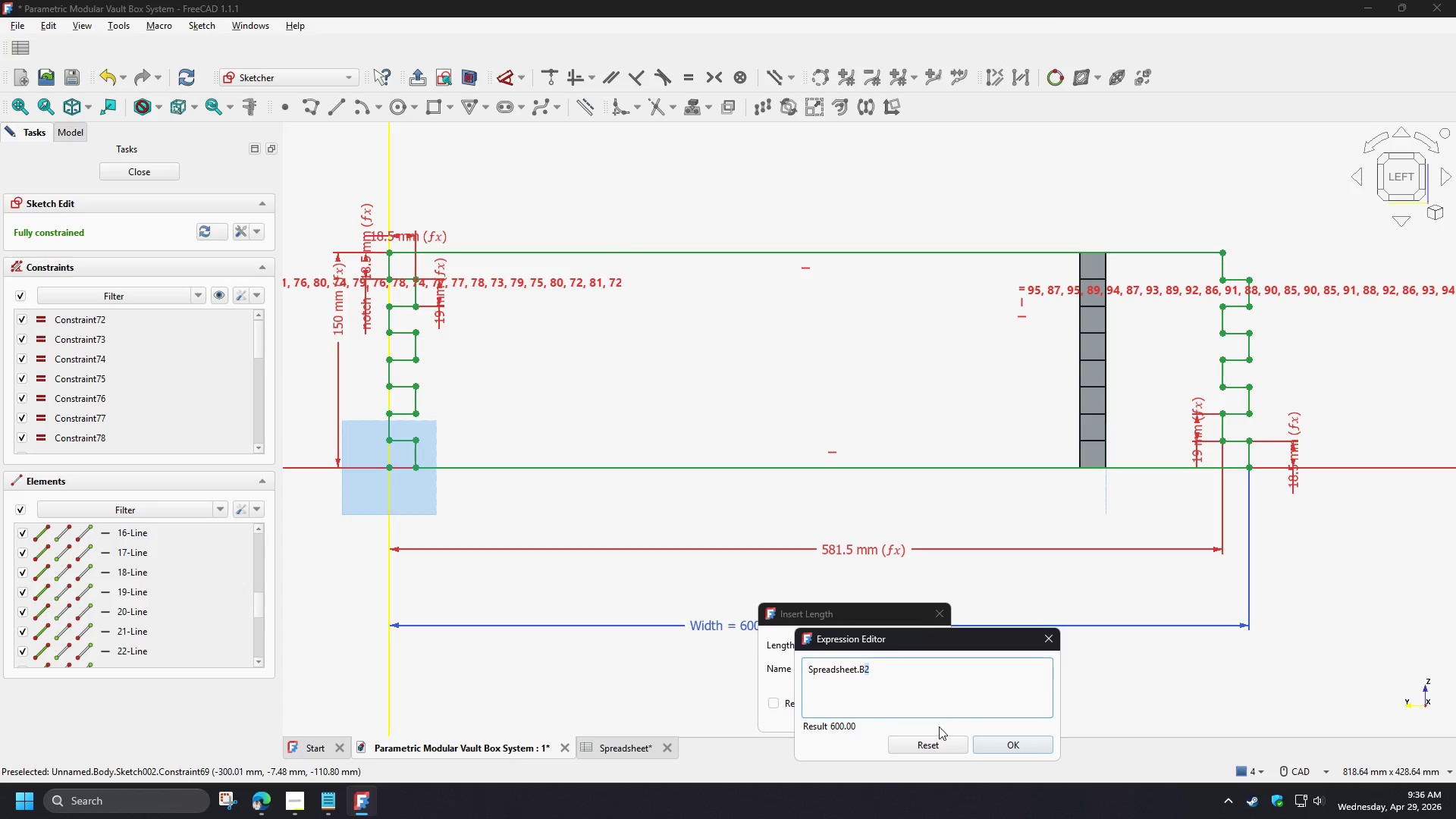 
key(3)
 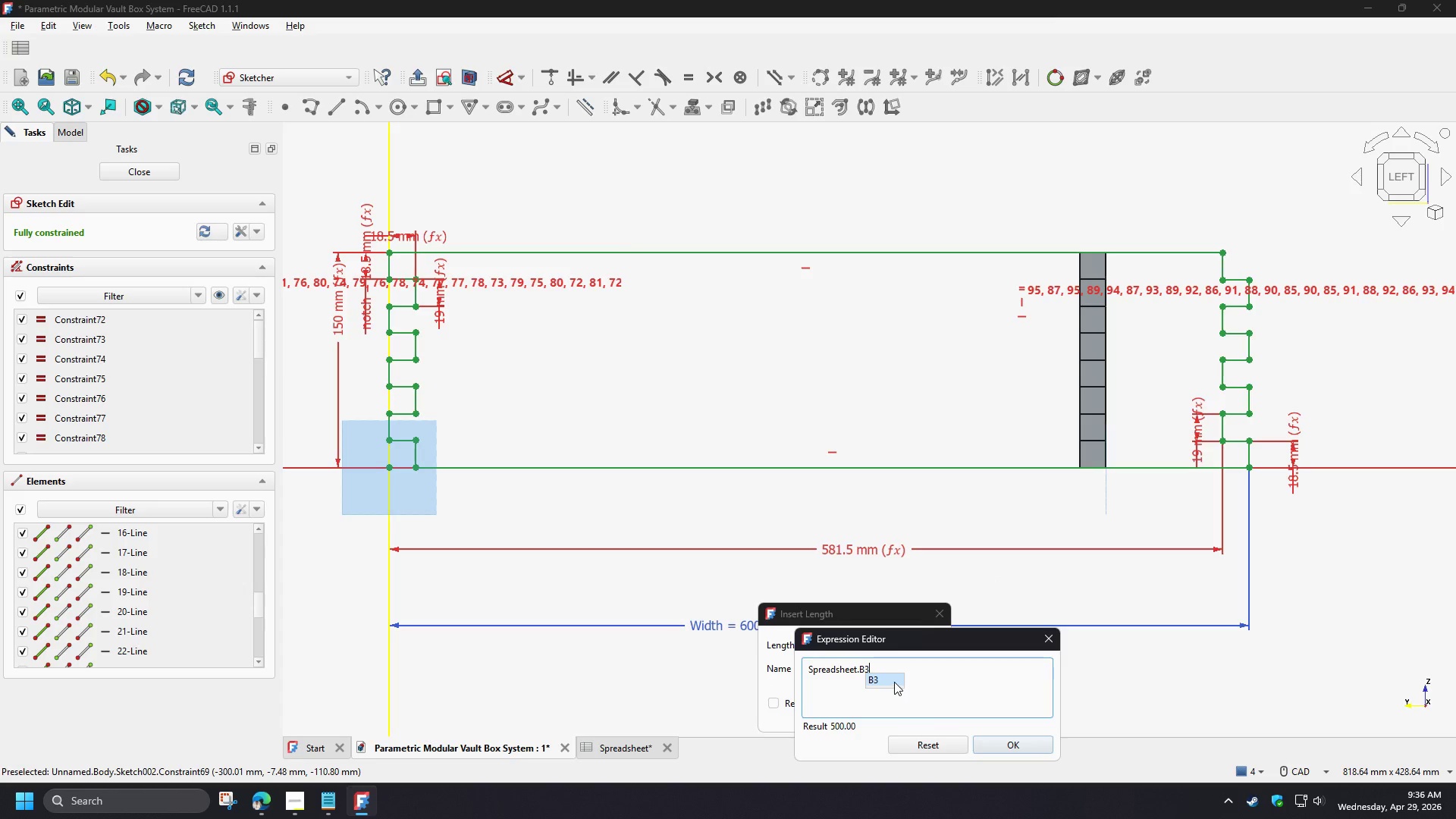 
left_click([893, 681])
 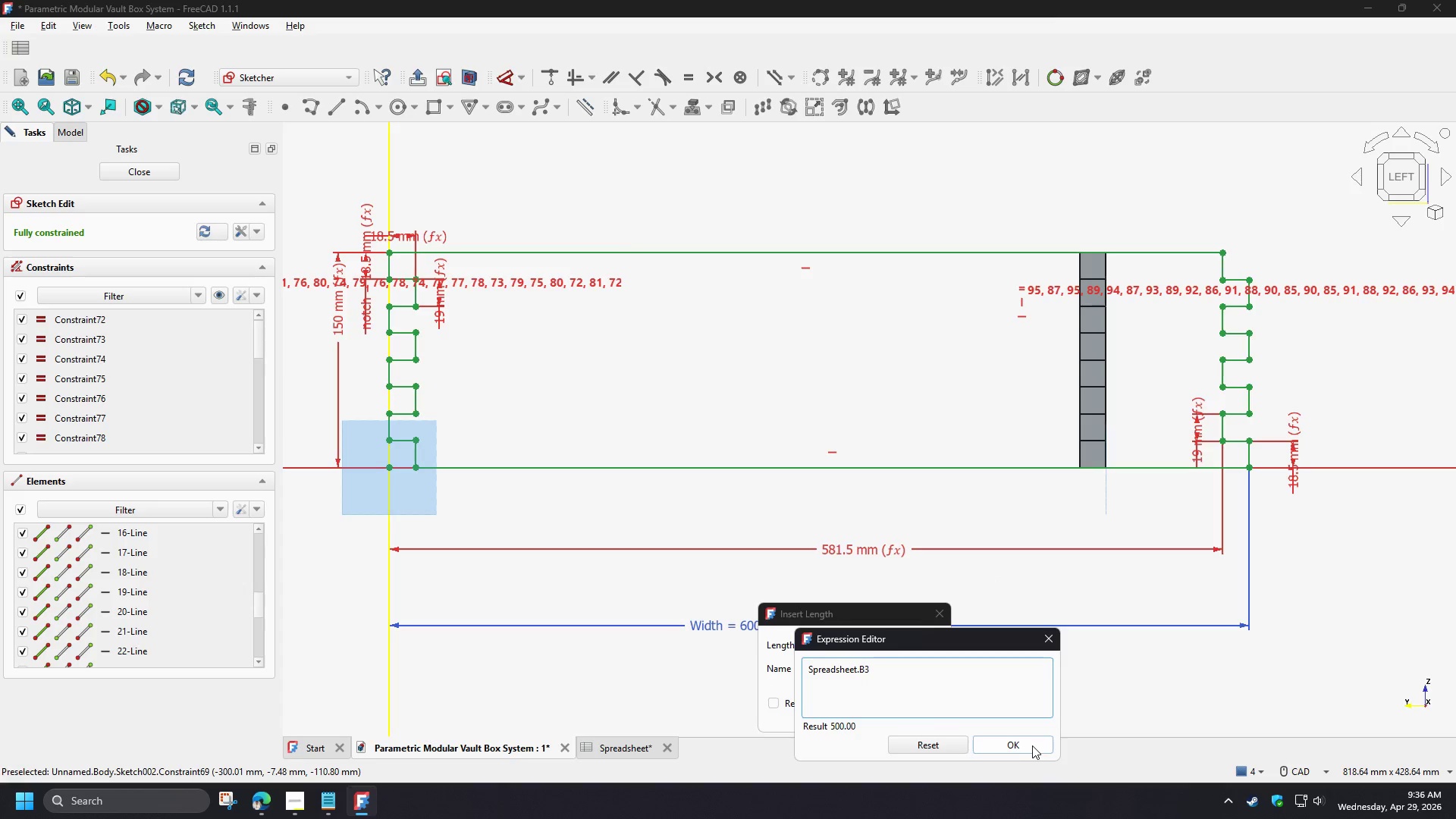 
left_click([1030, 745])
 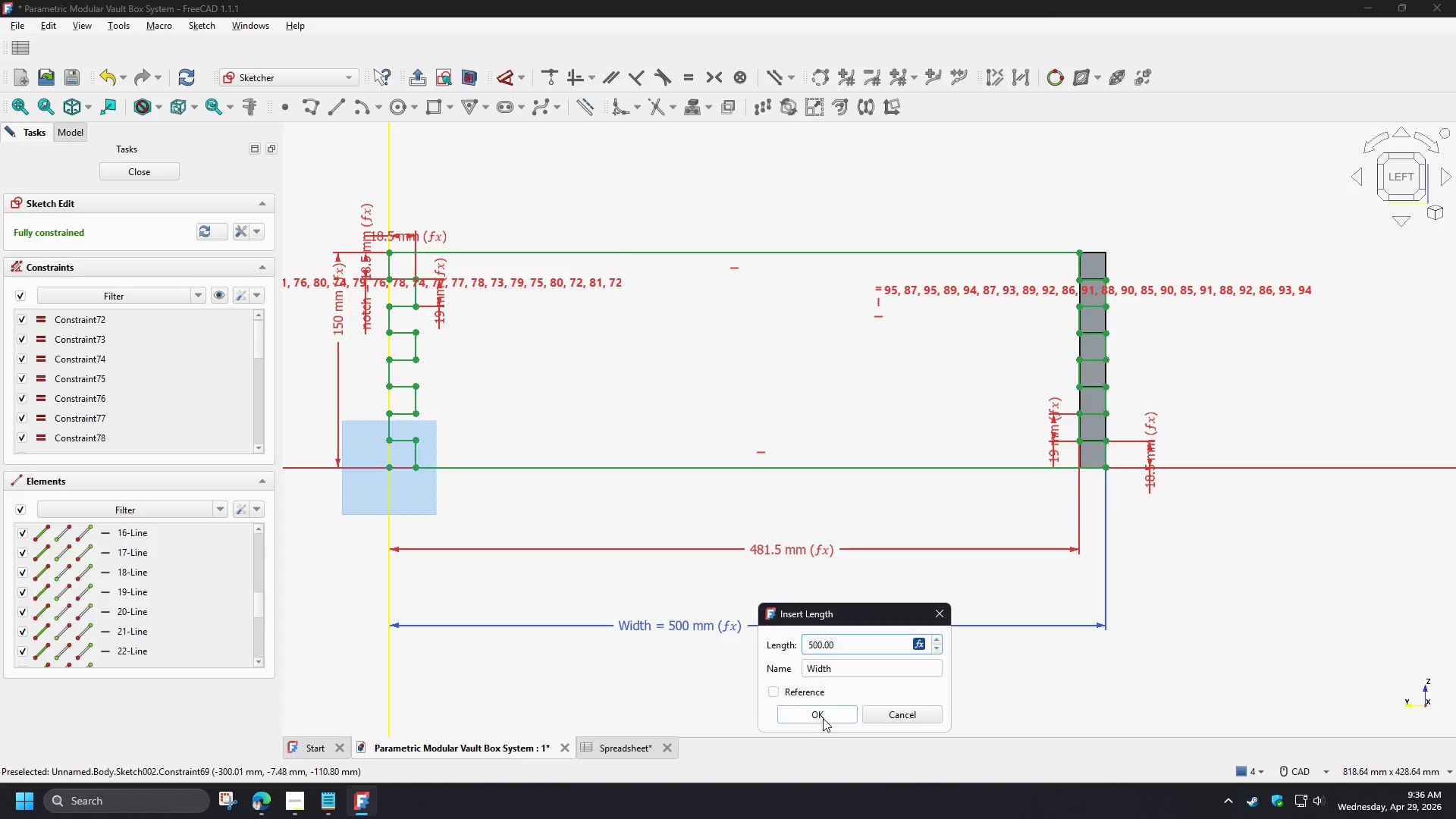 
left_click([823, 718])
 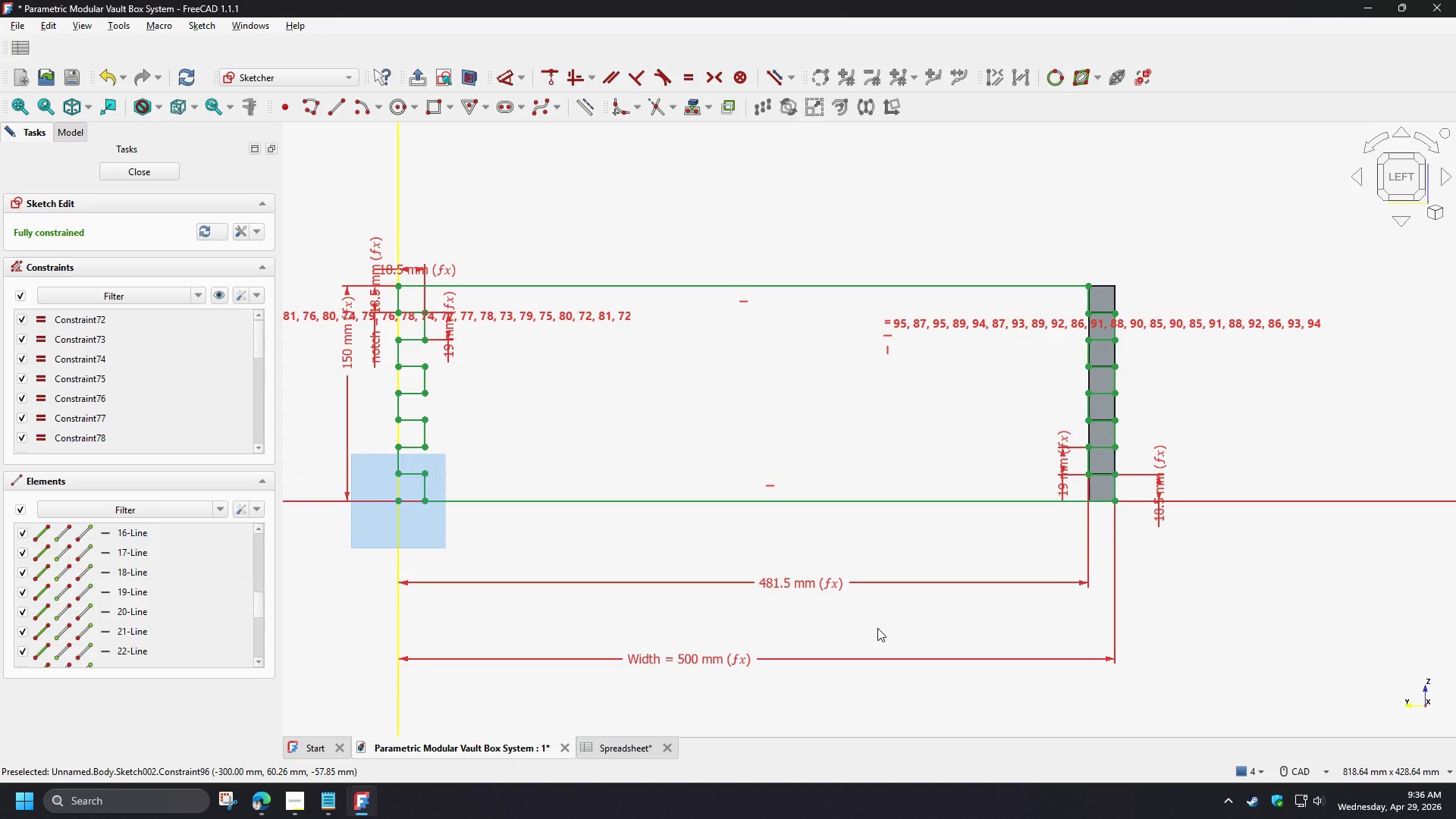 
wait(20.92)
 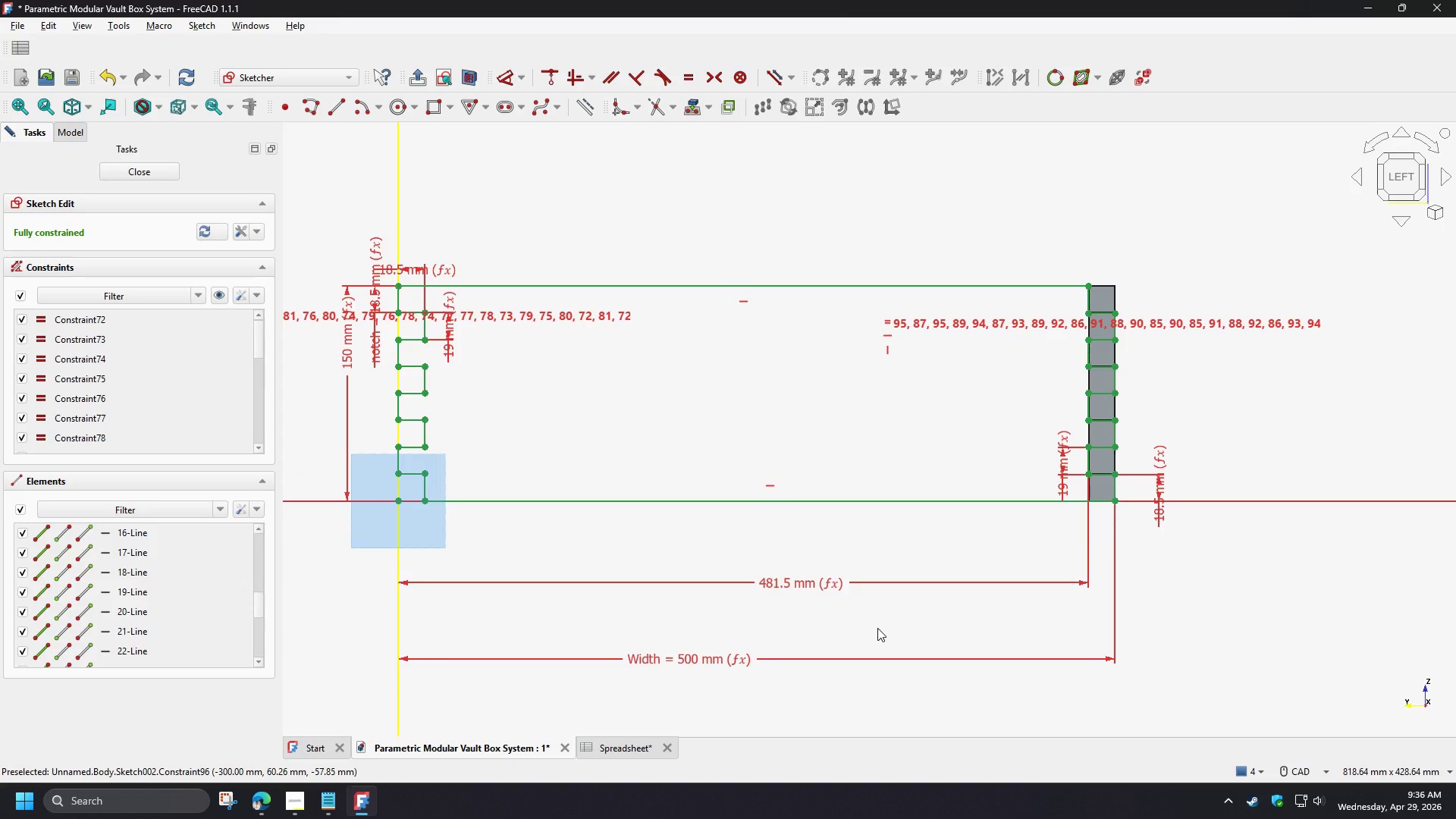 
left_click([137, 171])
 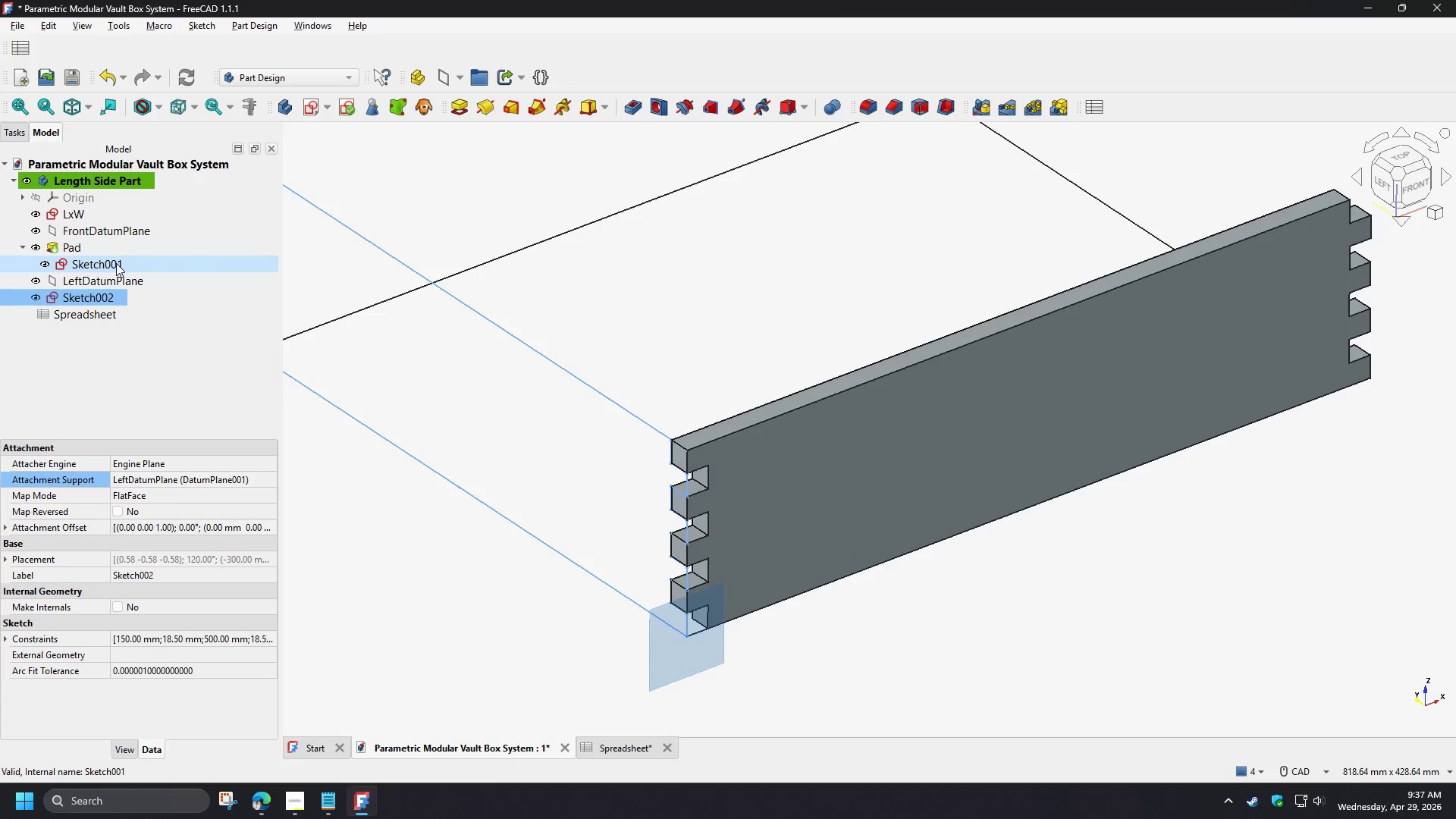 
double_click([116, 262])
 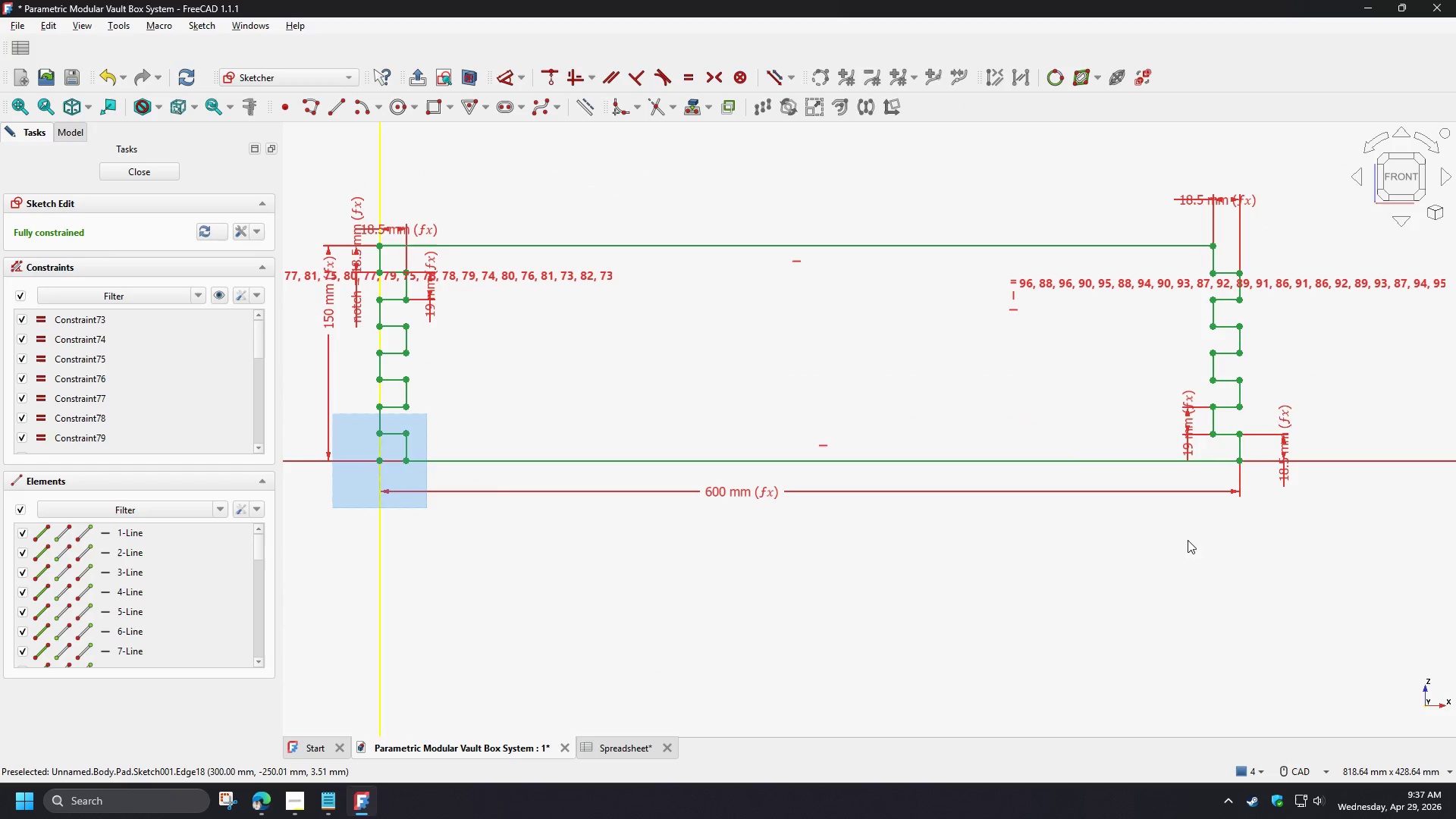 
left_click([1185, 487])
 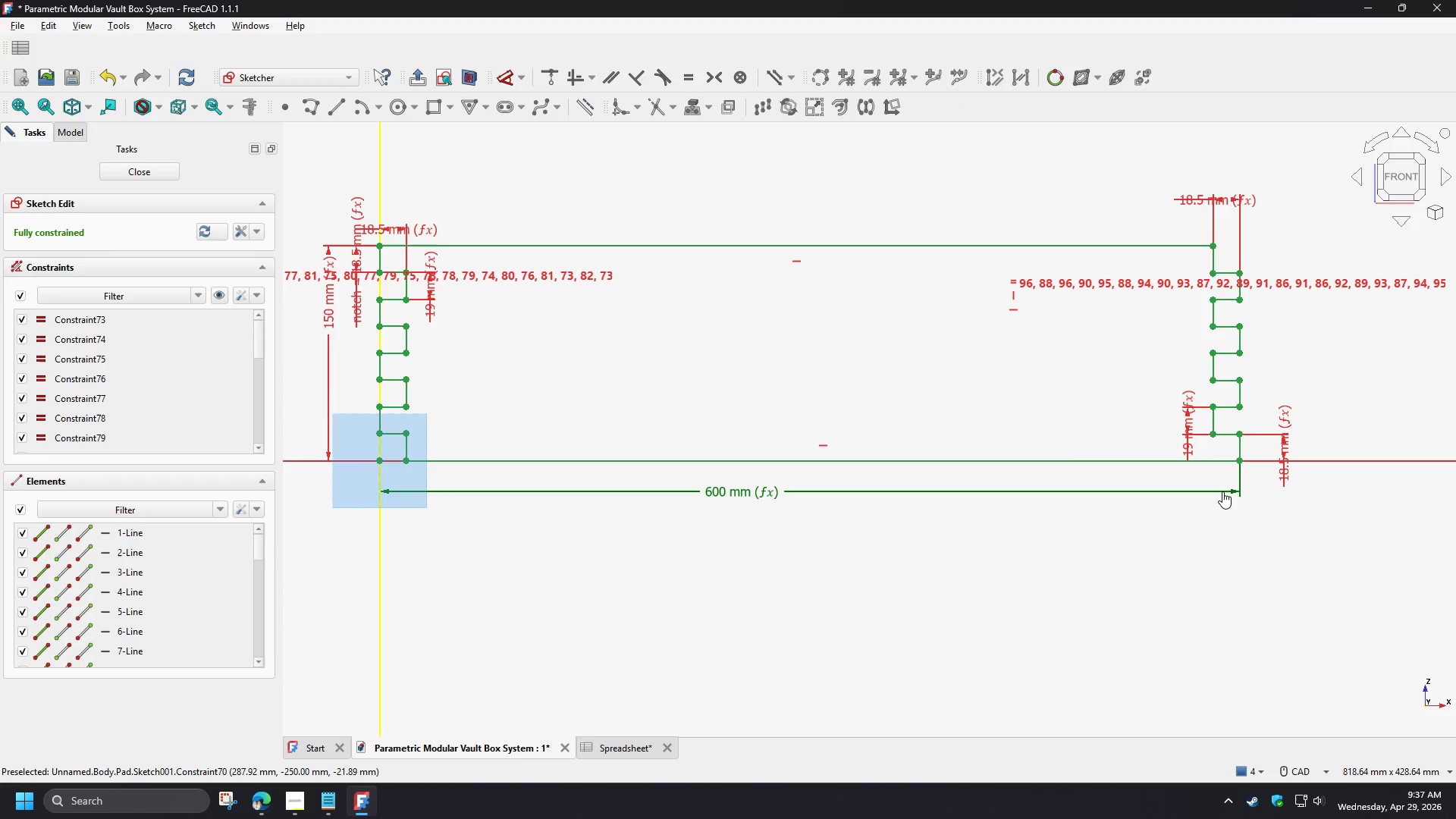 
double_click([1222, 491])
 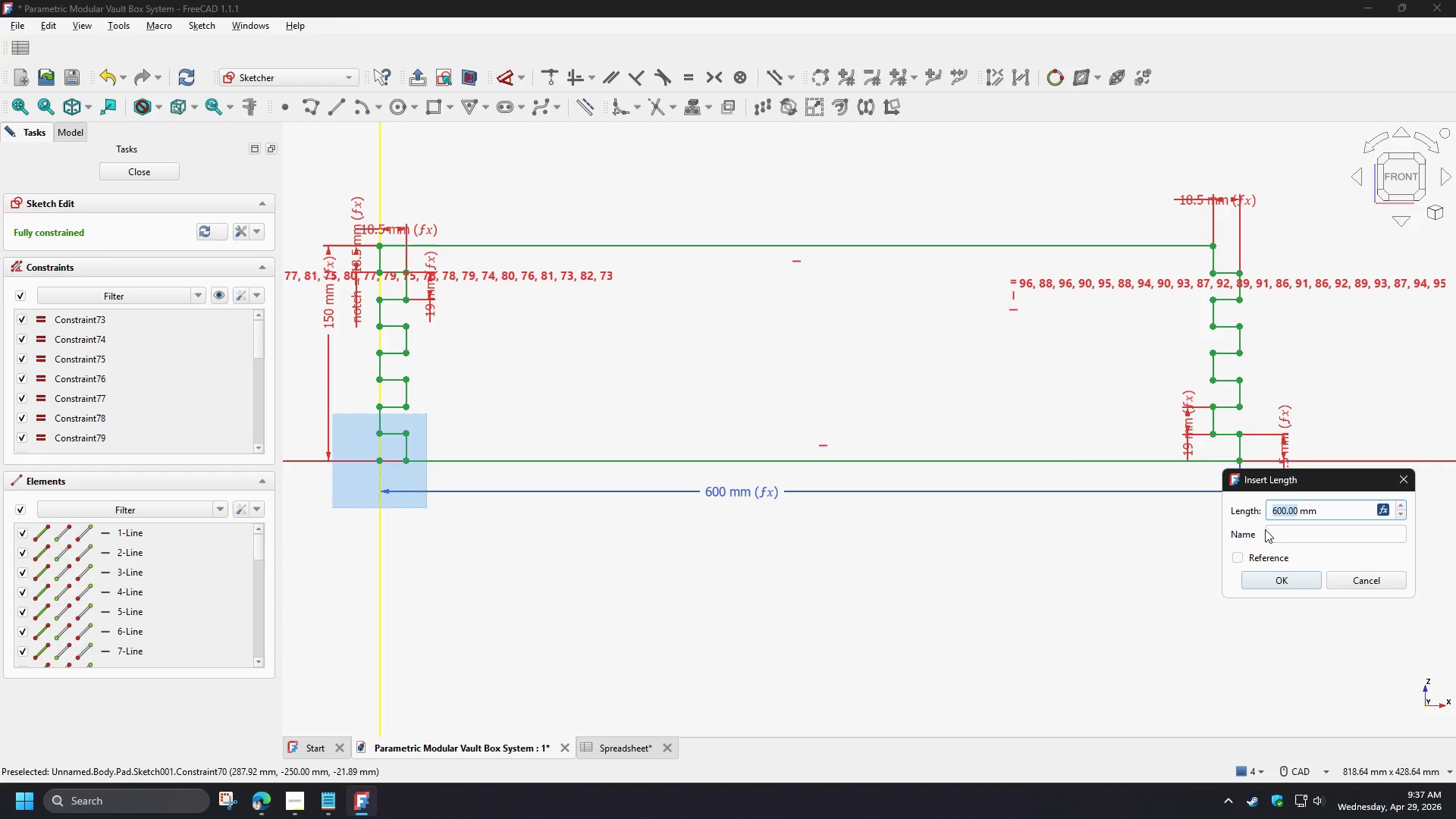 
left_click([1275, 528])
 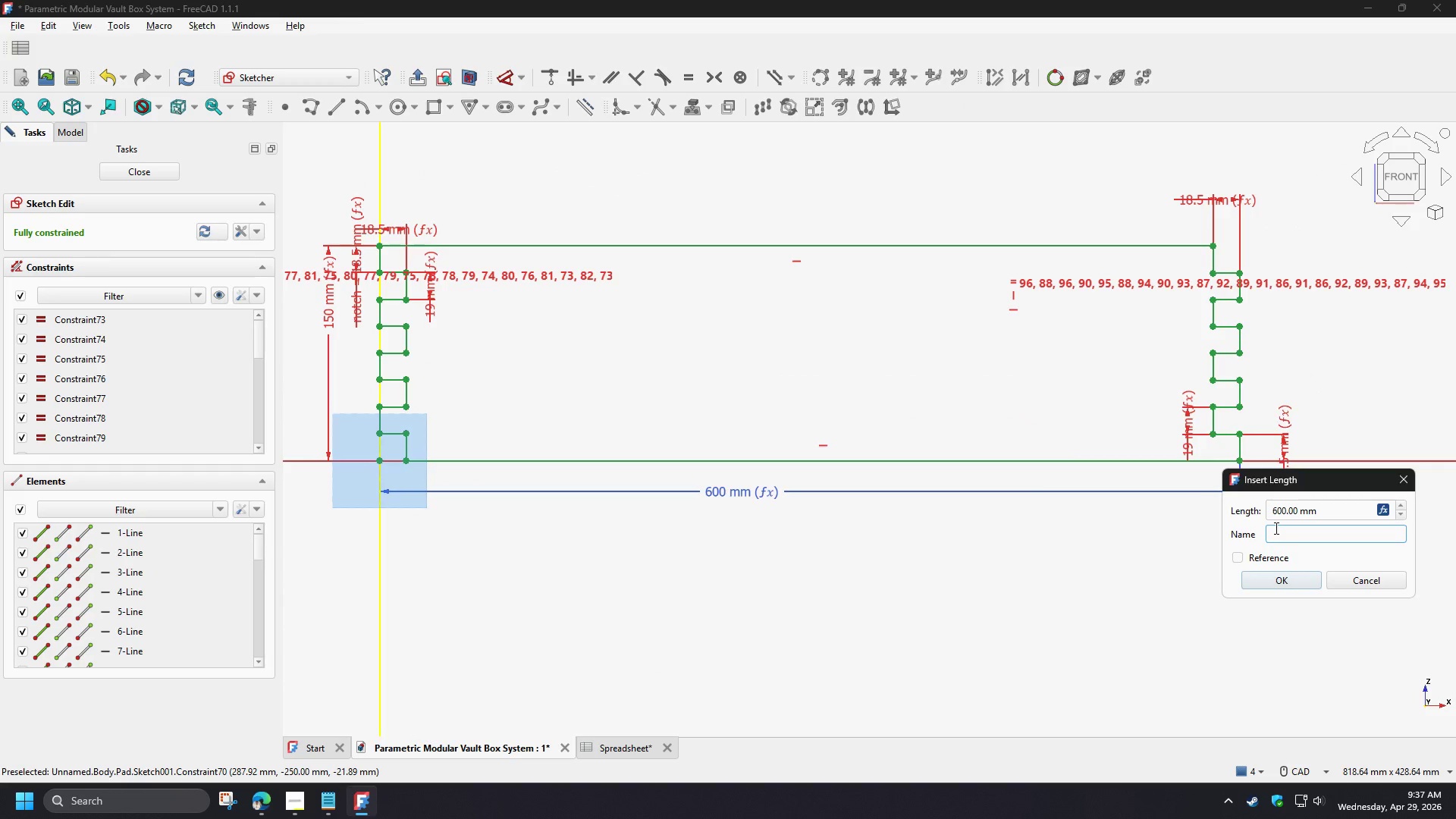 
type(Length)
 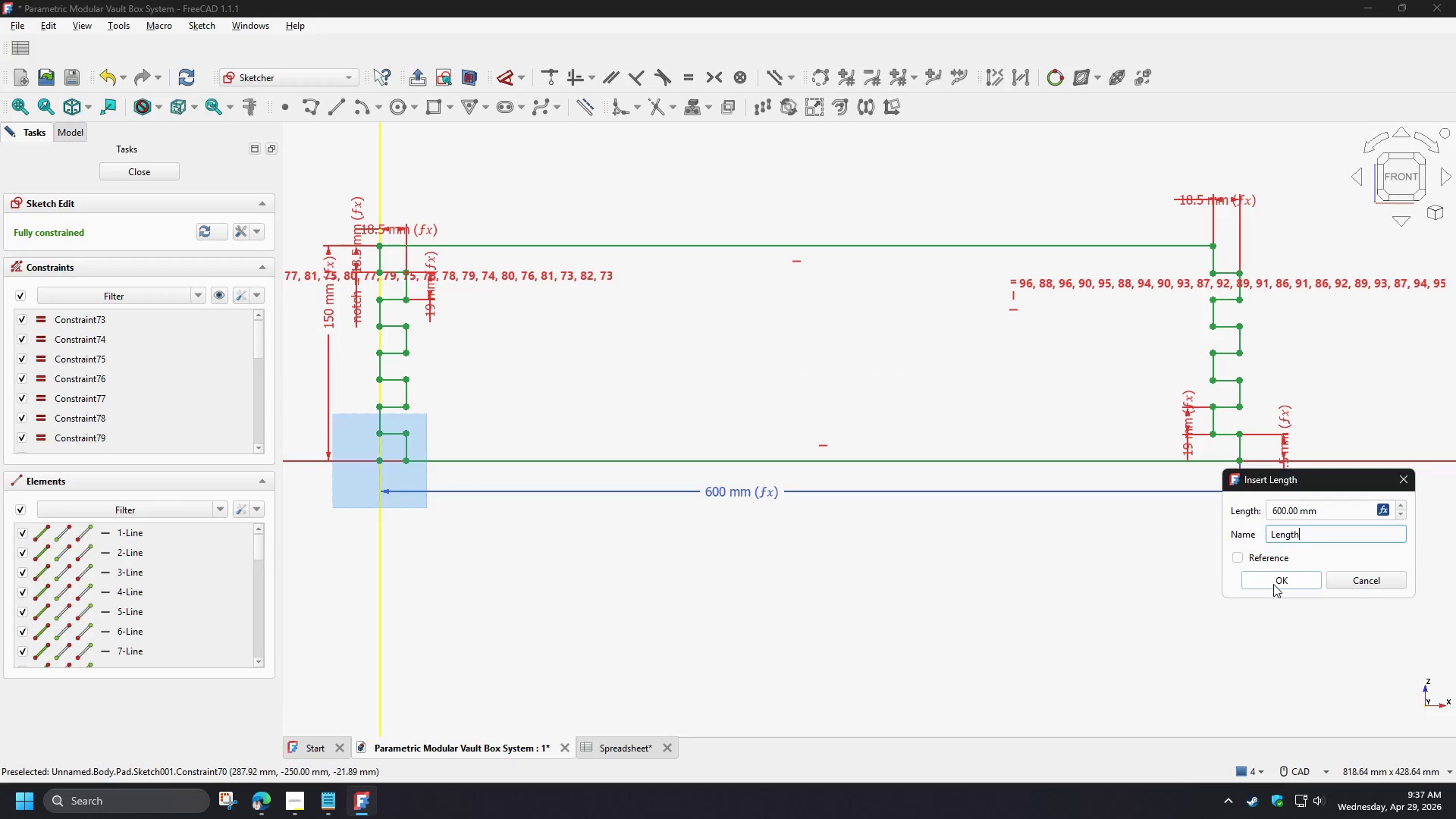 
left_click([1273, 584])
 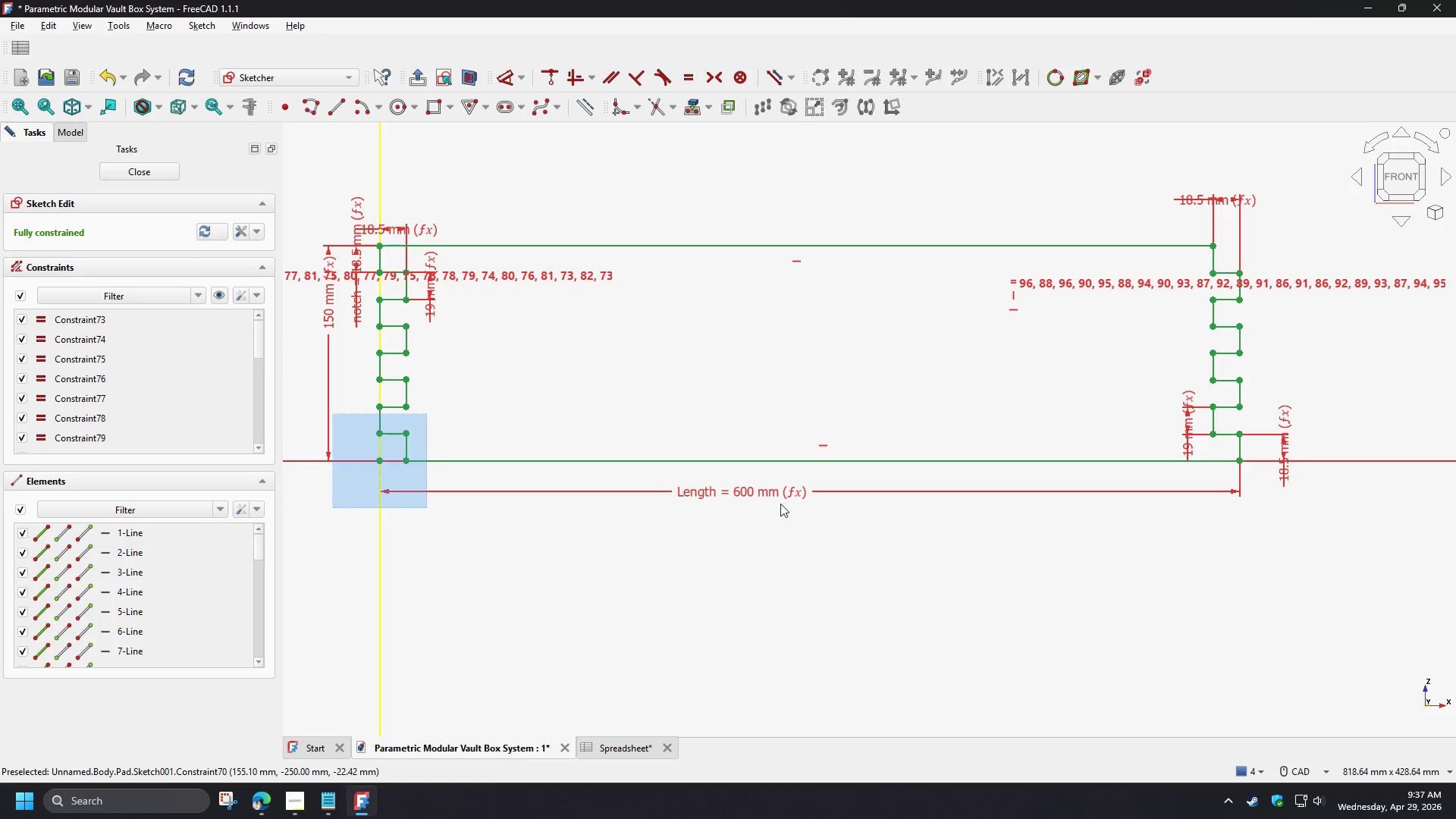 
left_click_drag(start_coordinate=[773, 492], to_coordinate=[785, 596])
 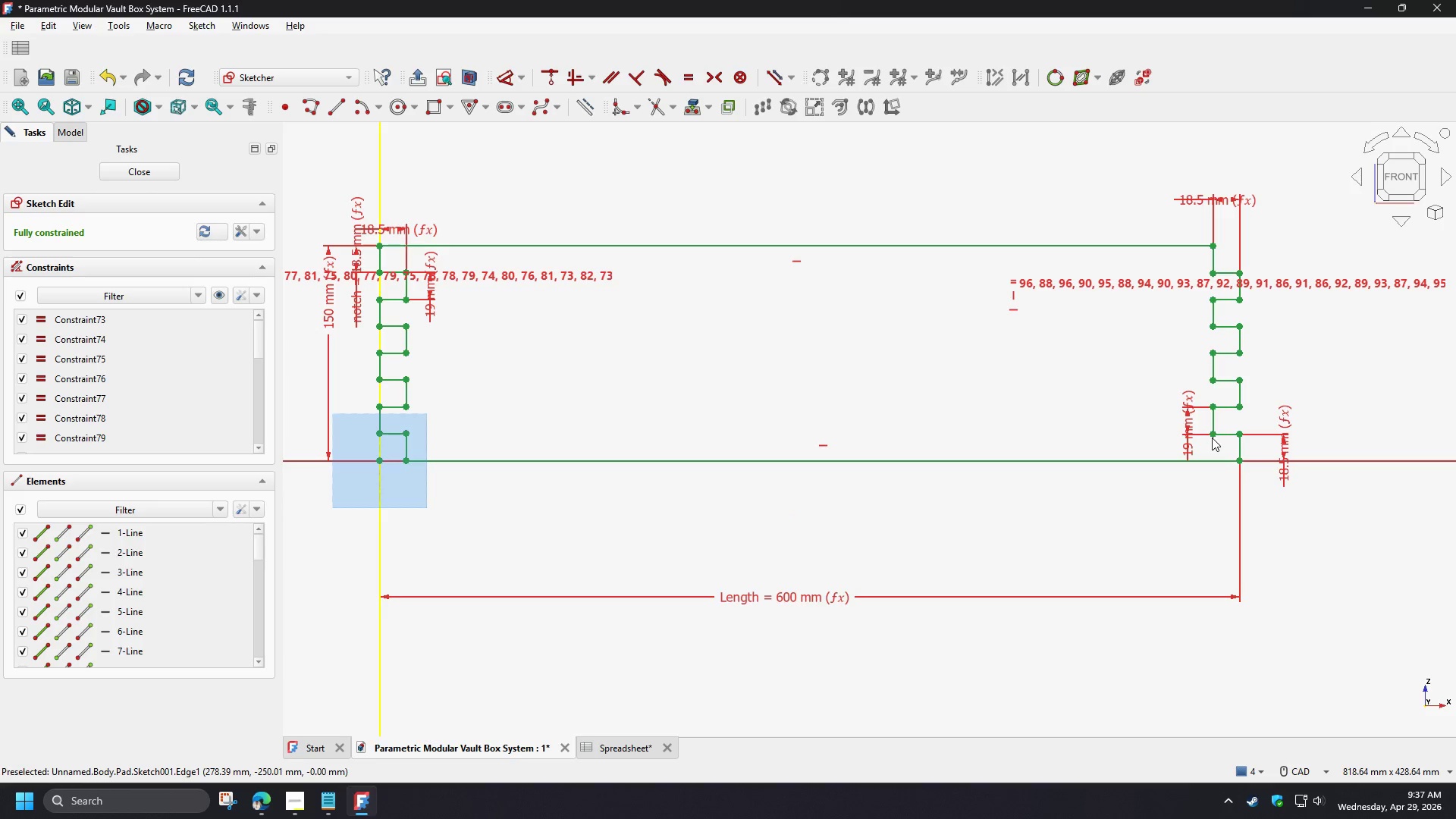 
left_click([1212, 437])
 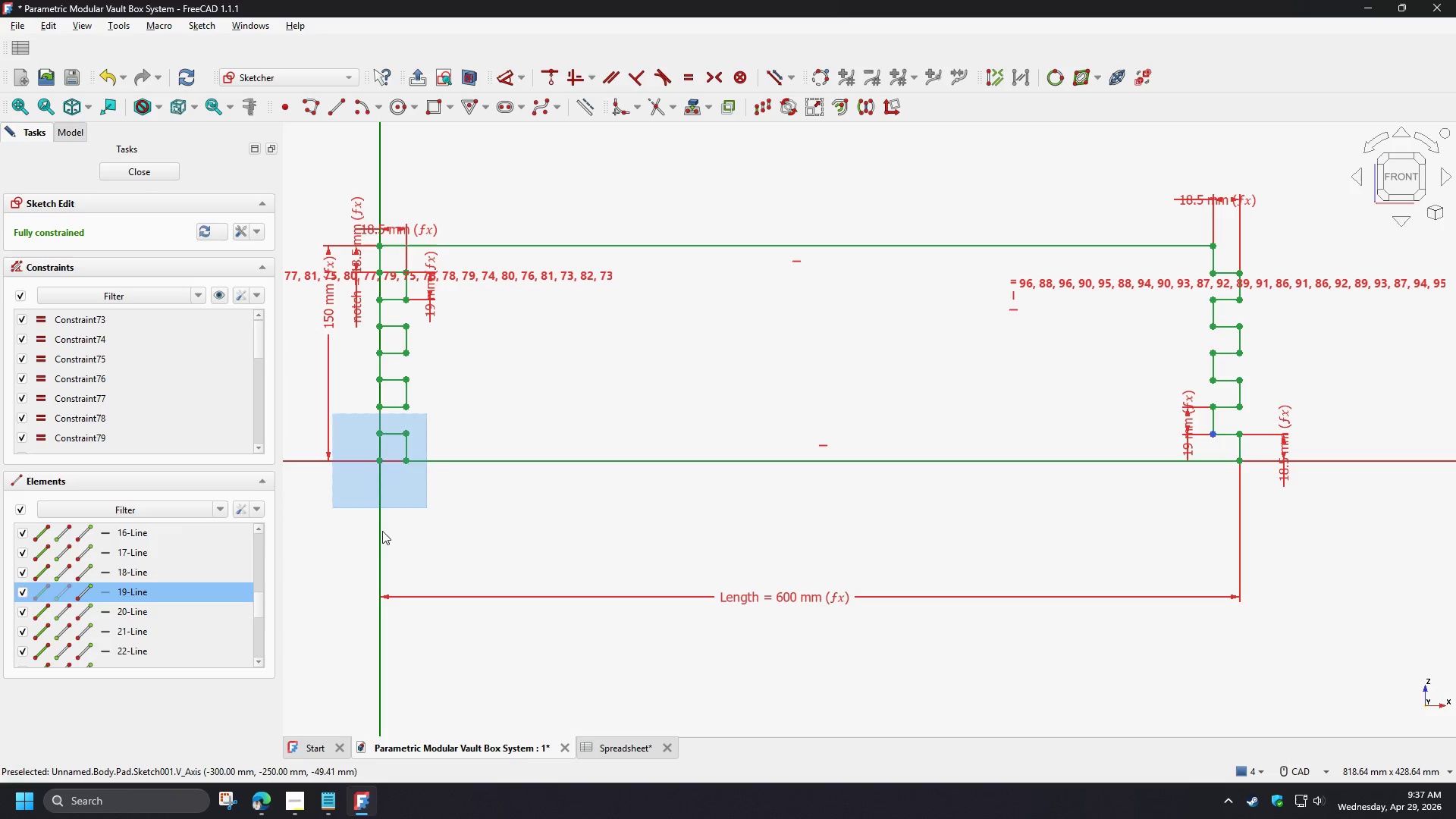 
left_click([382, 531])
 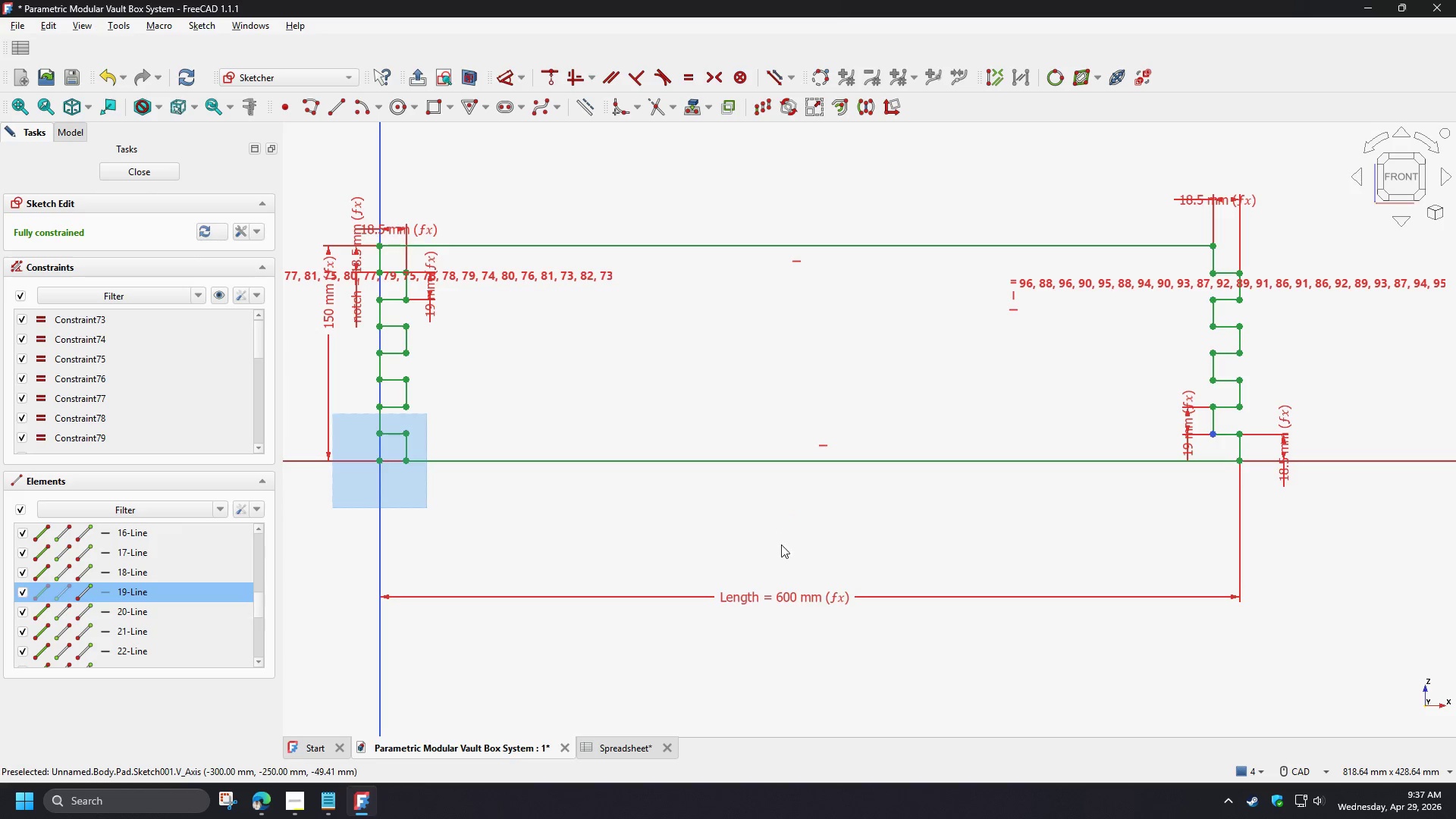 
key(D)
 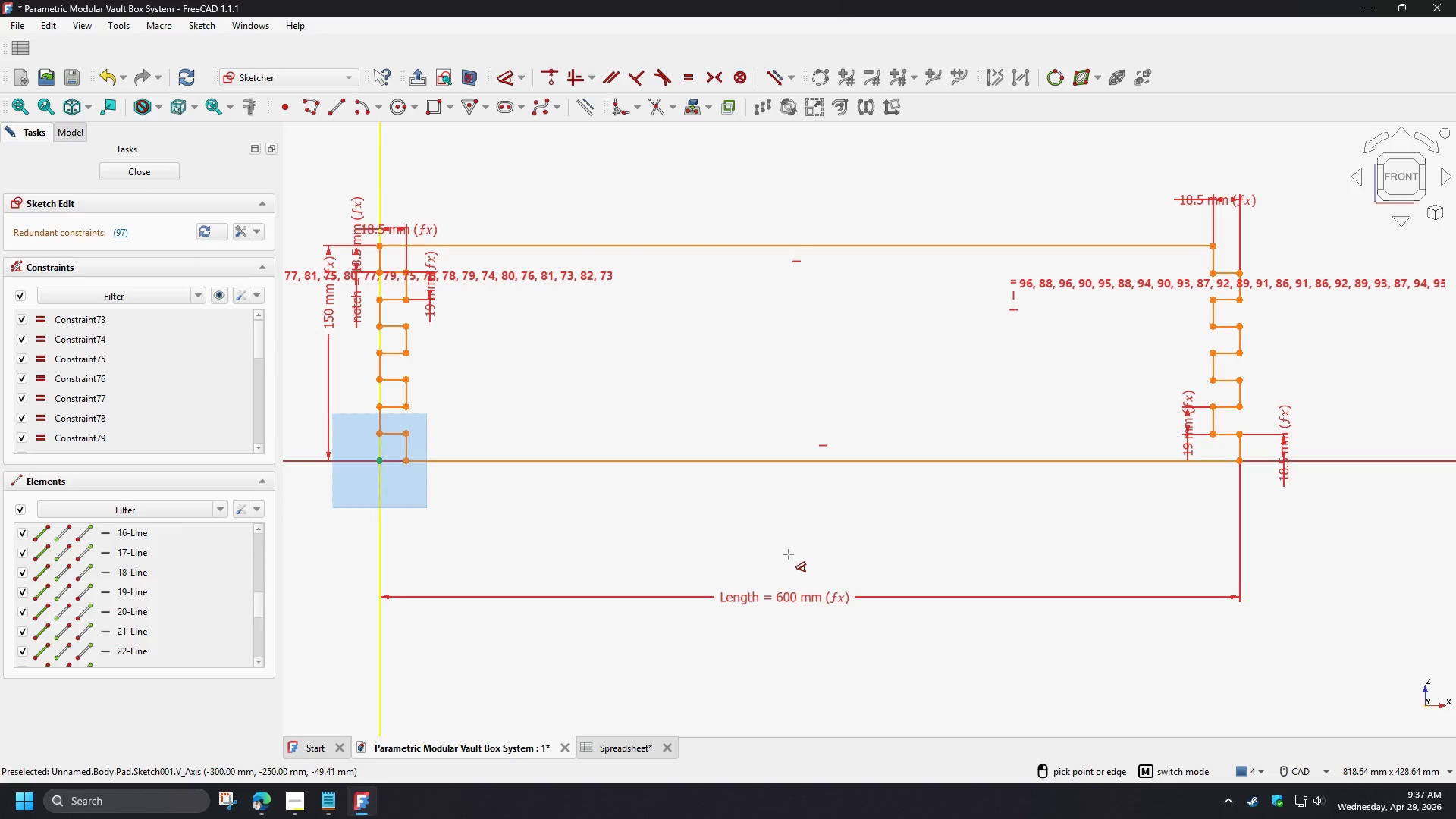 
right_click([1164, 192])
 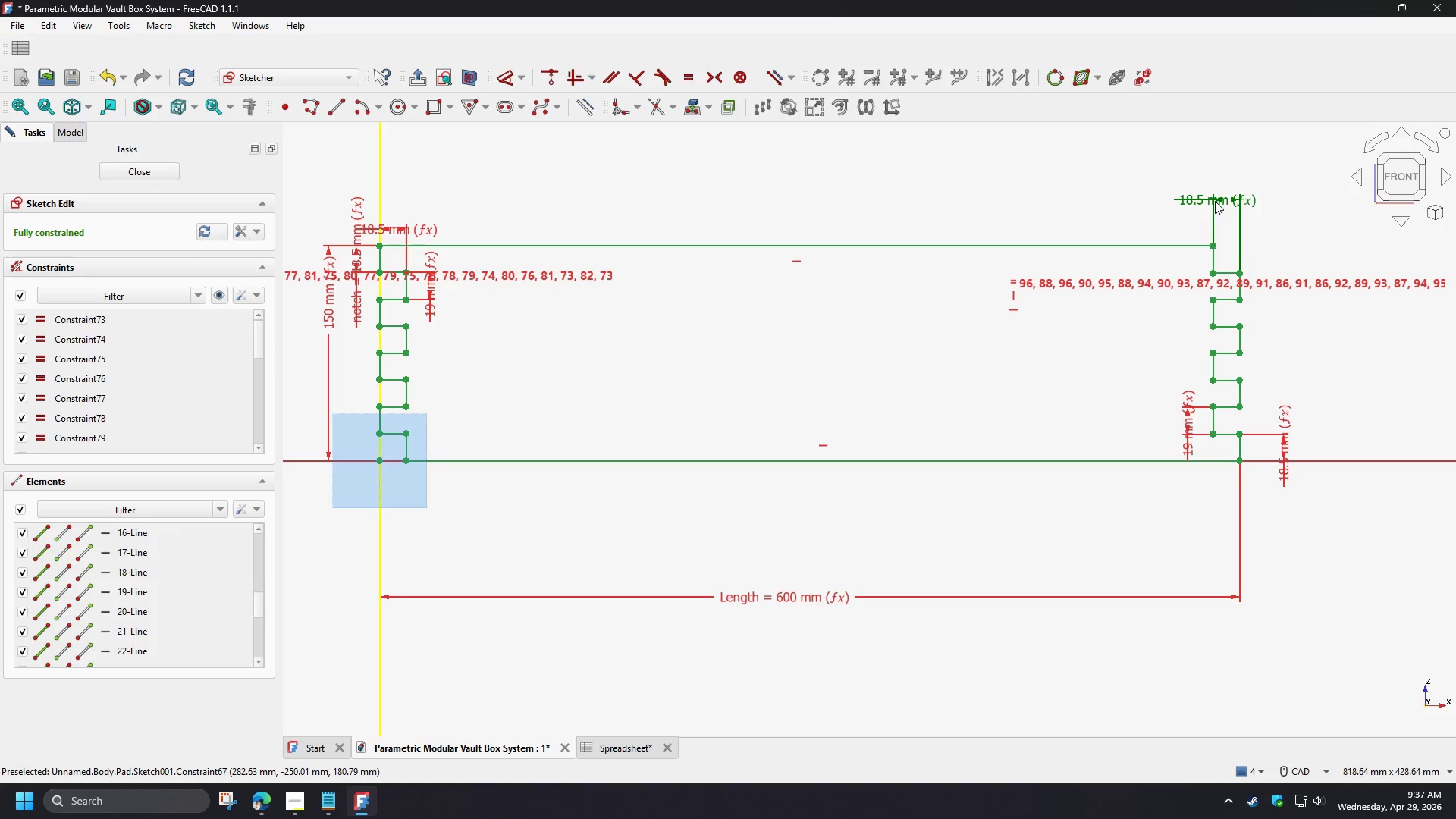 
left_click([1215, 201])
 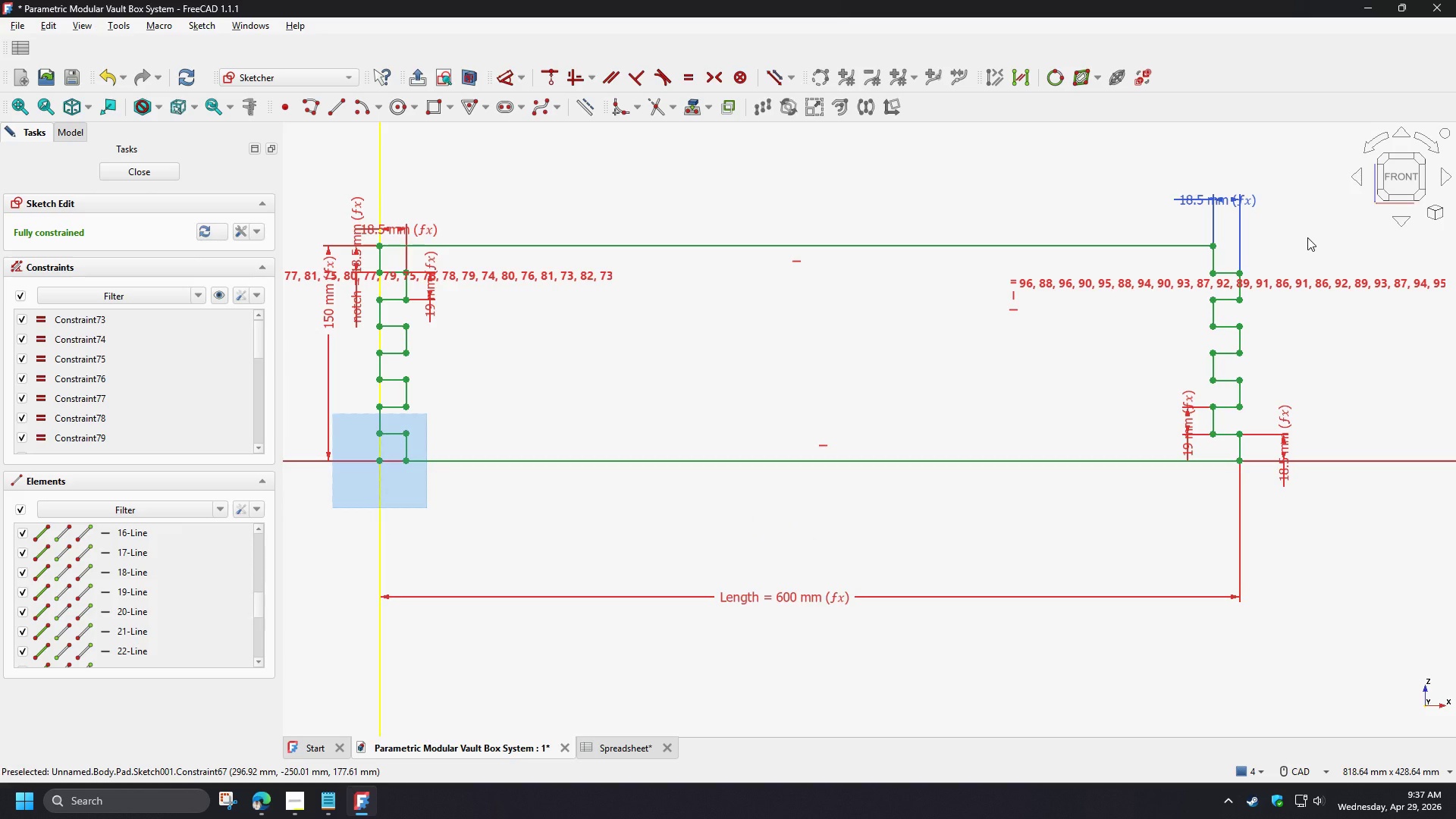 
key(Delete)
 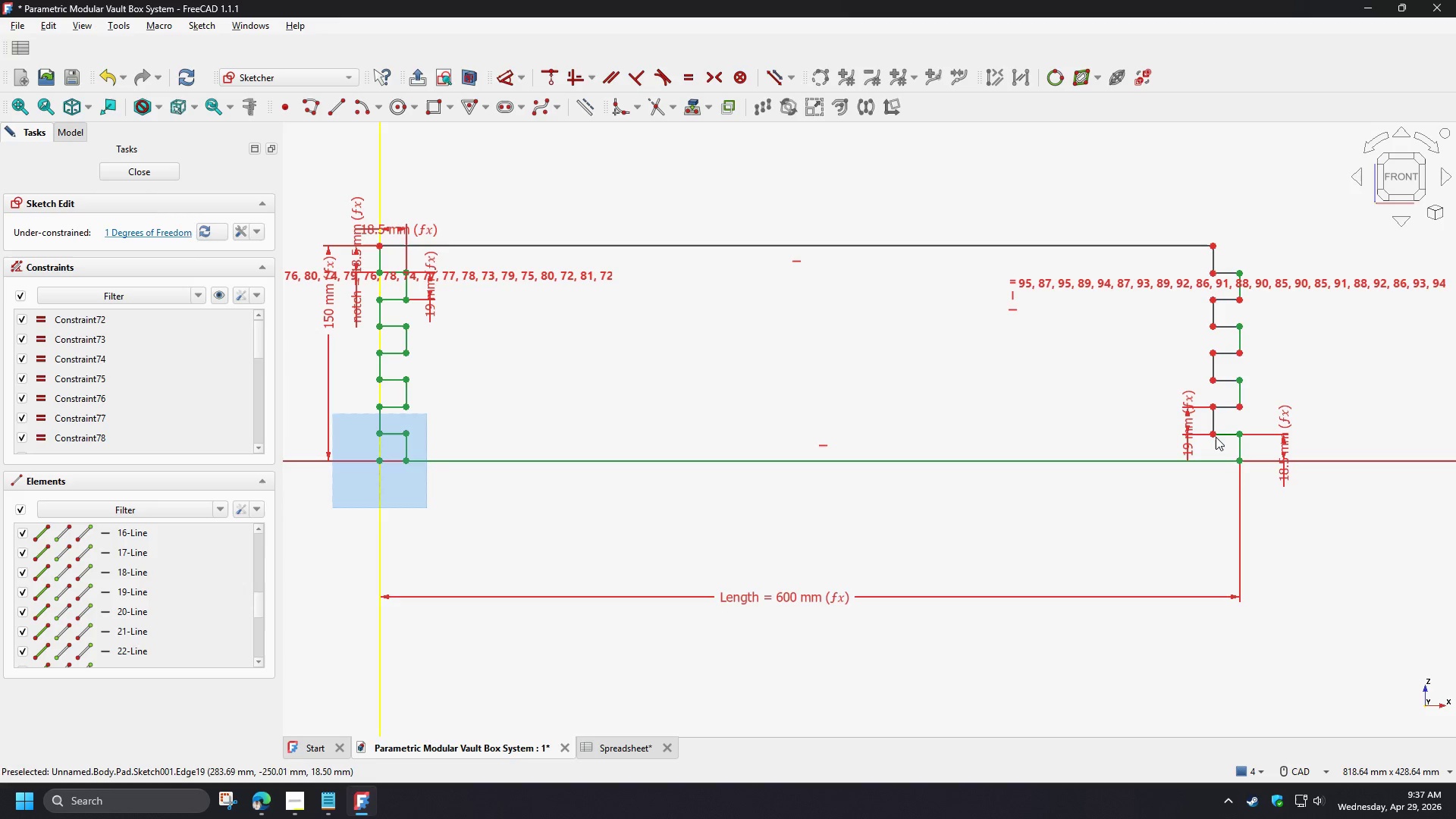 
left_click([1214, 437])
 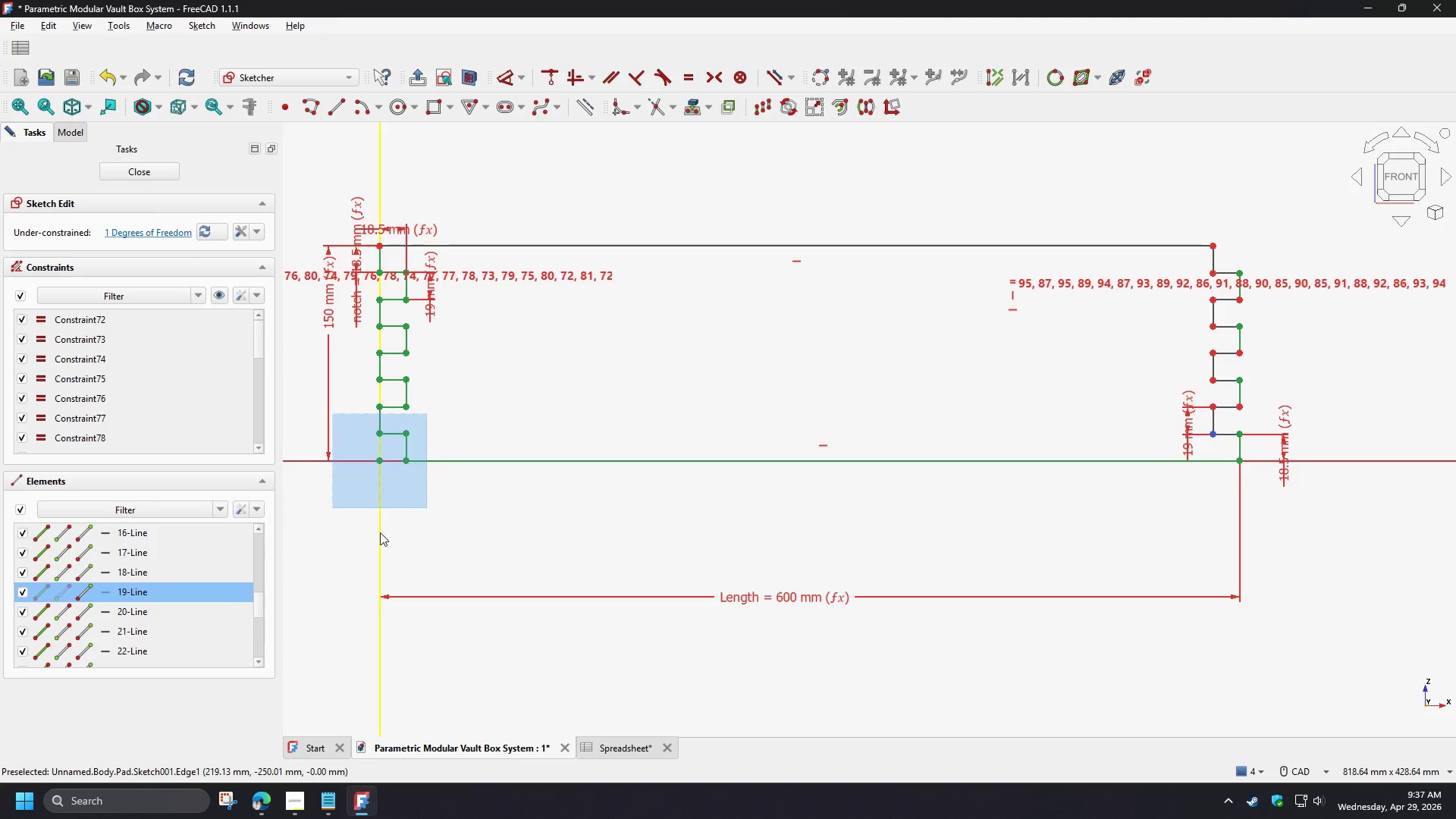 
left_click([378, 534])
 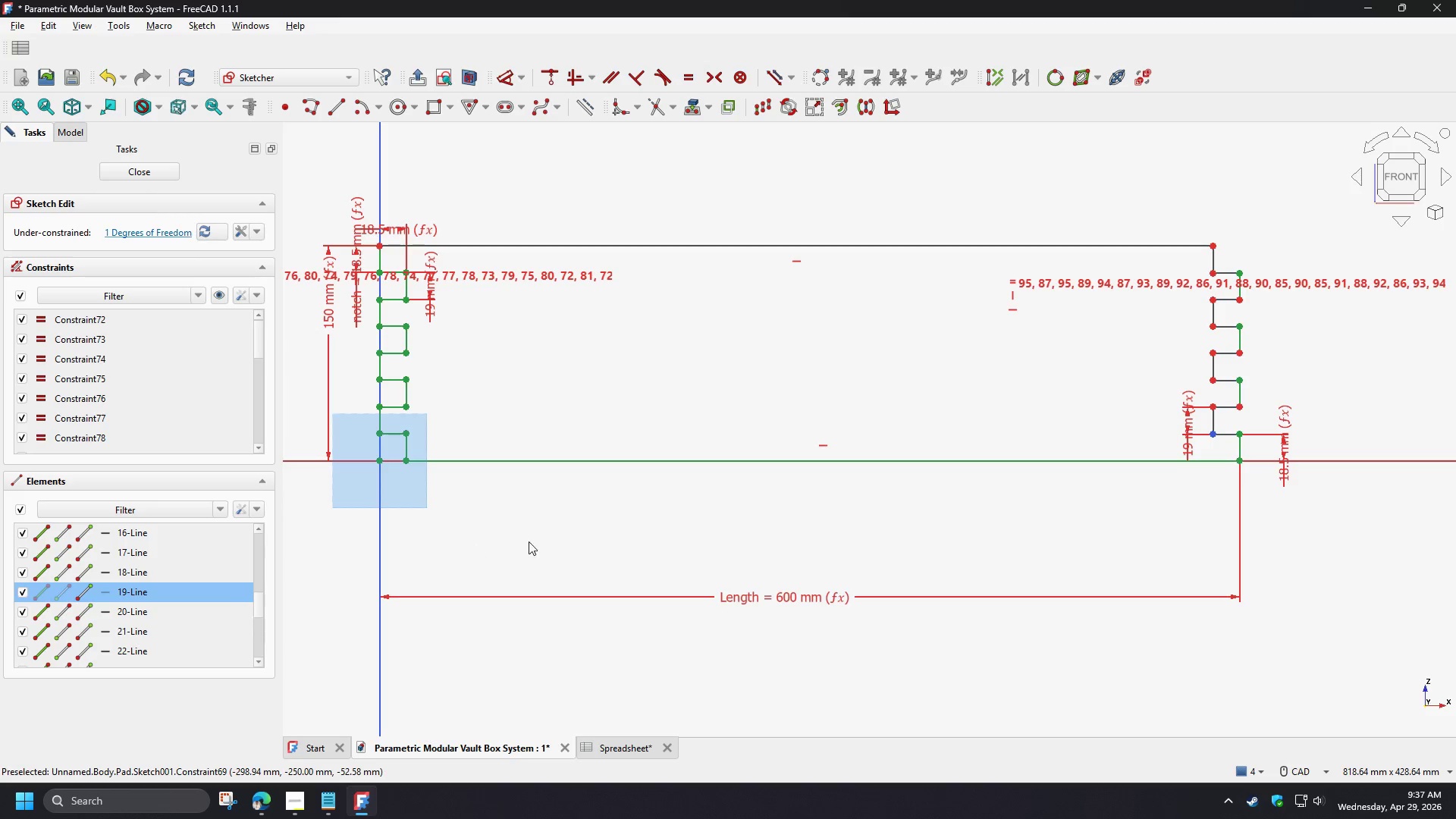 
key(D)
 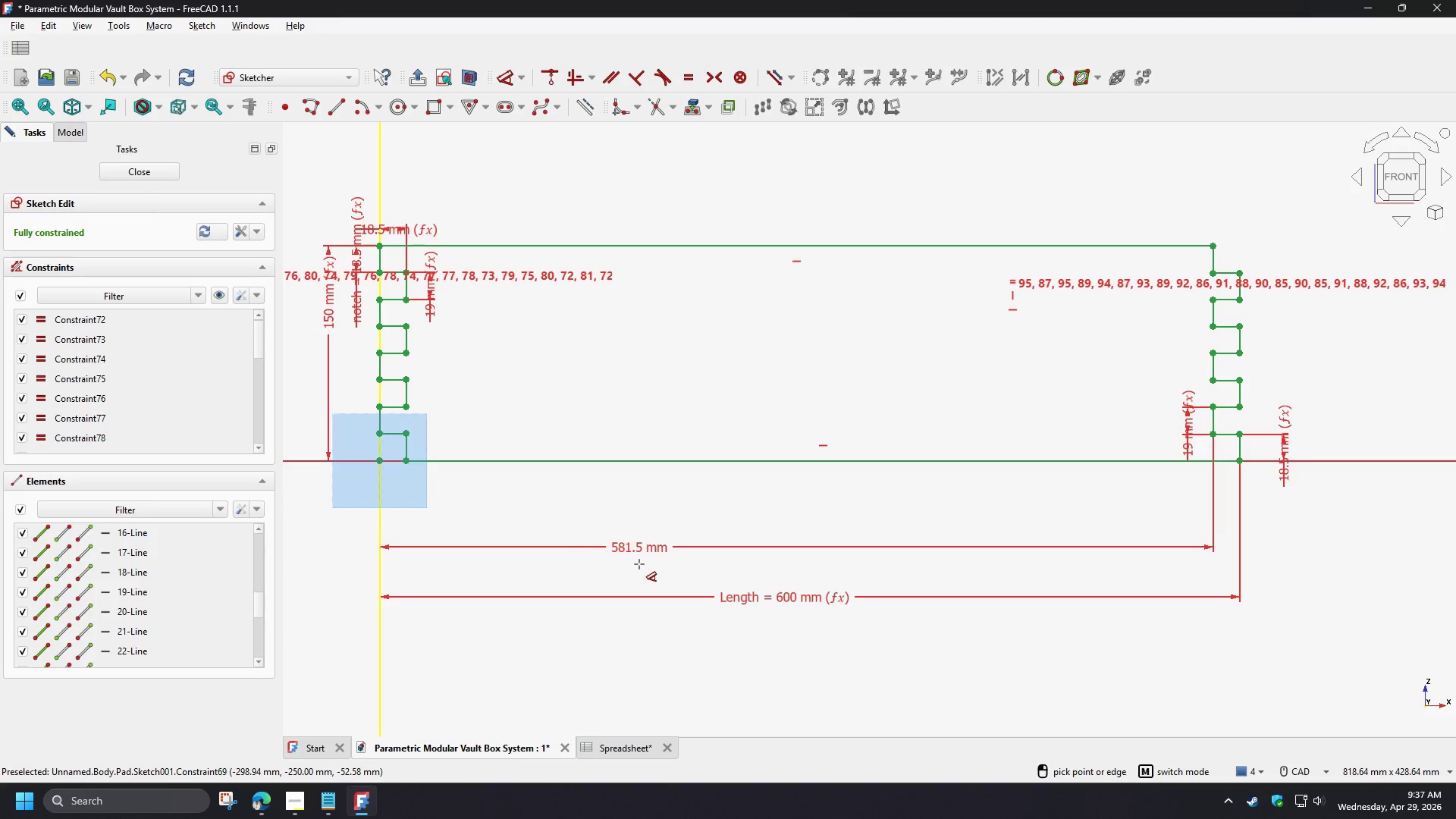 
left_click([639, 564])
 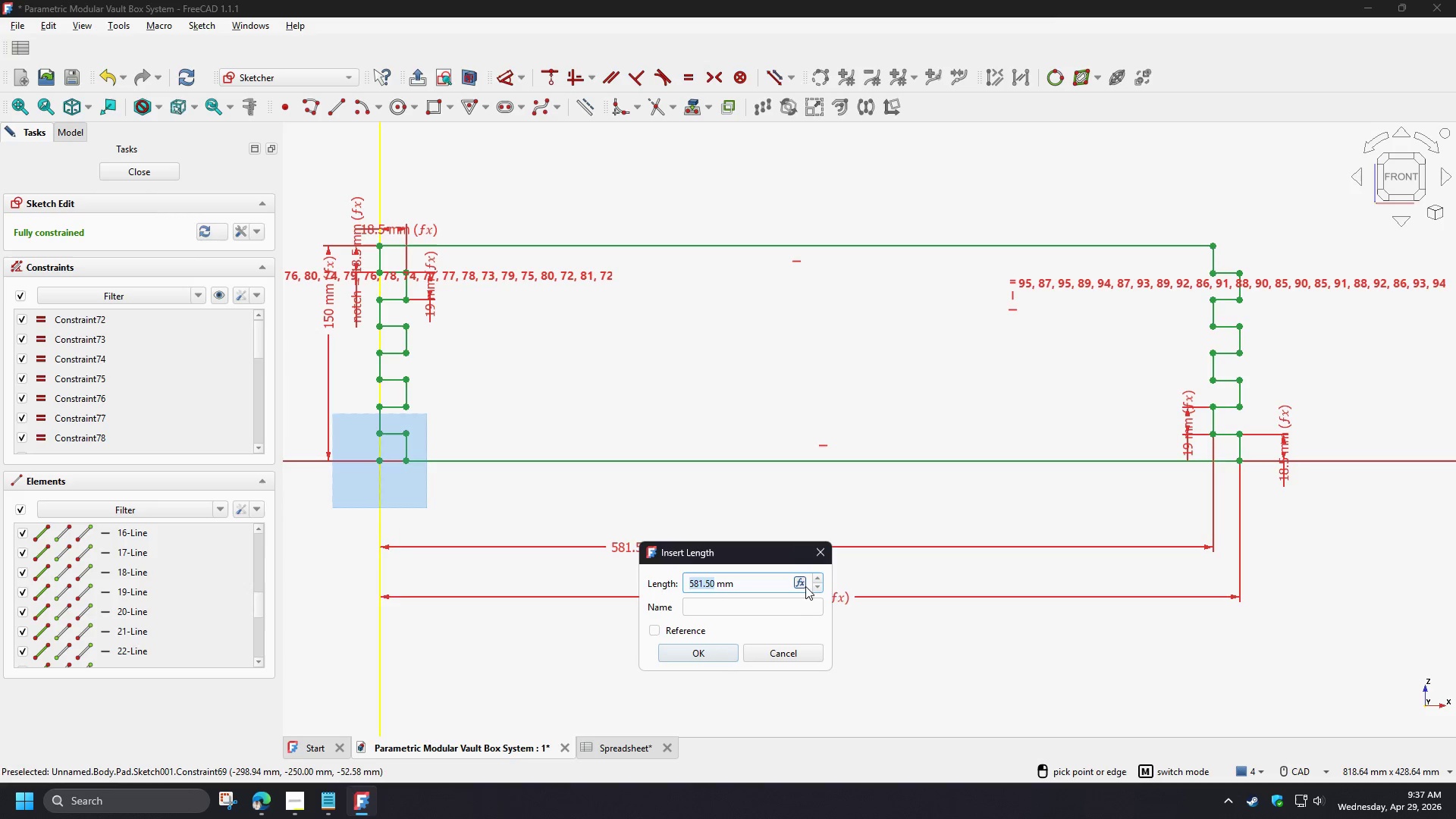 
left_click([799, 579])
 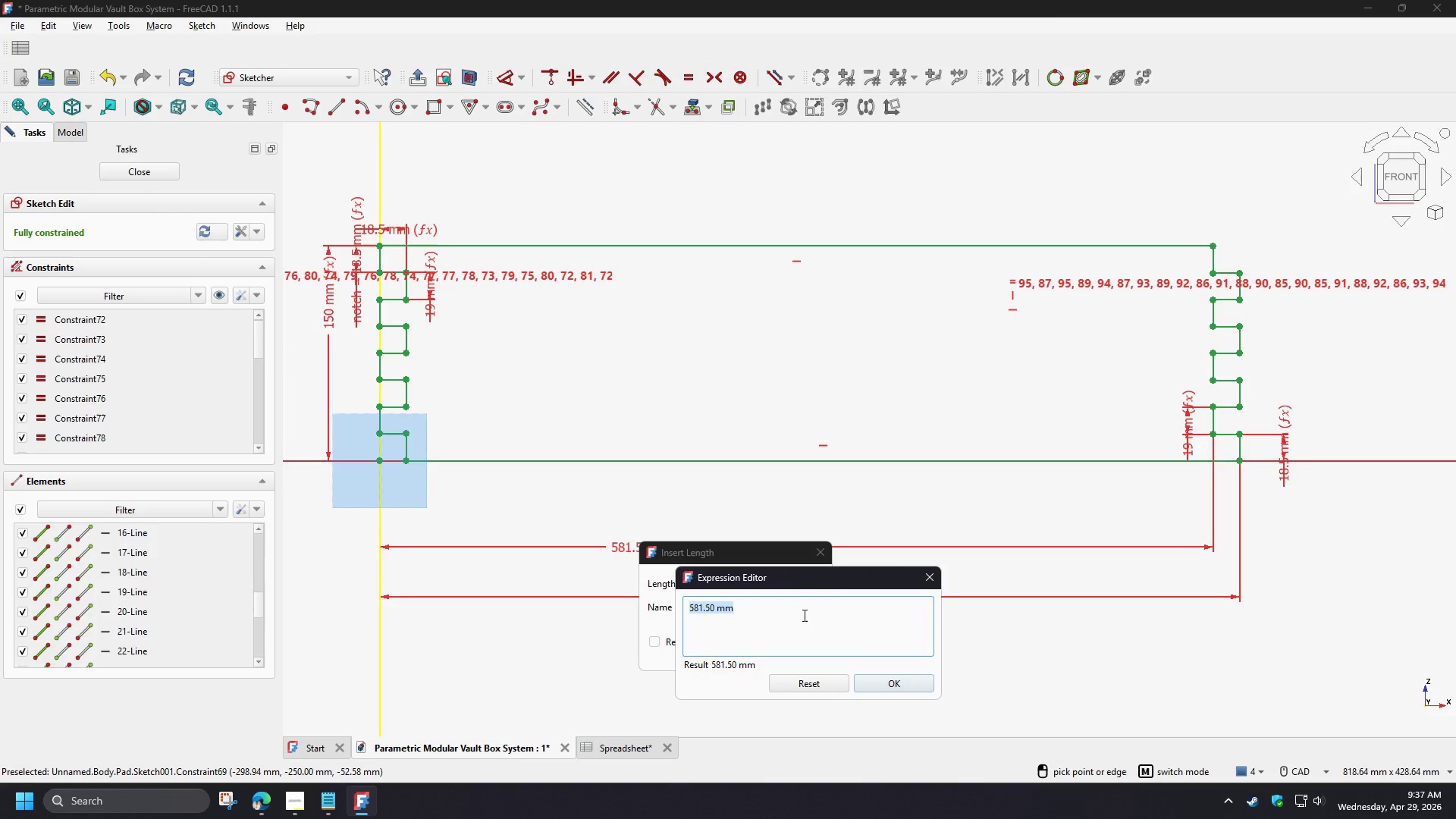 
type(con)
 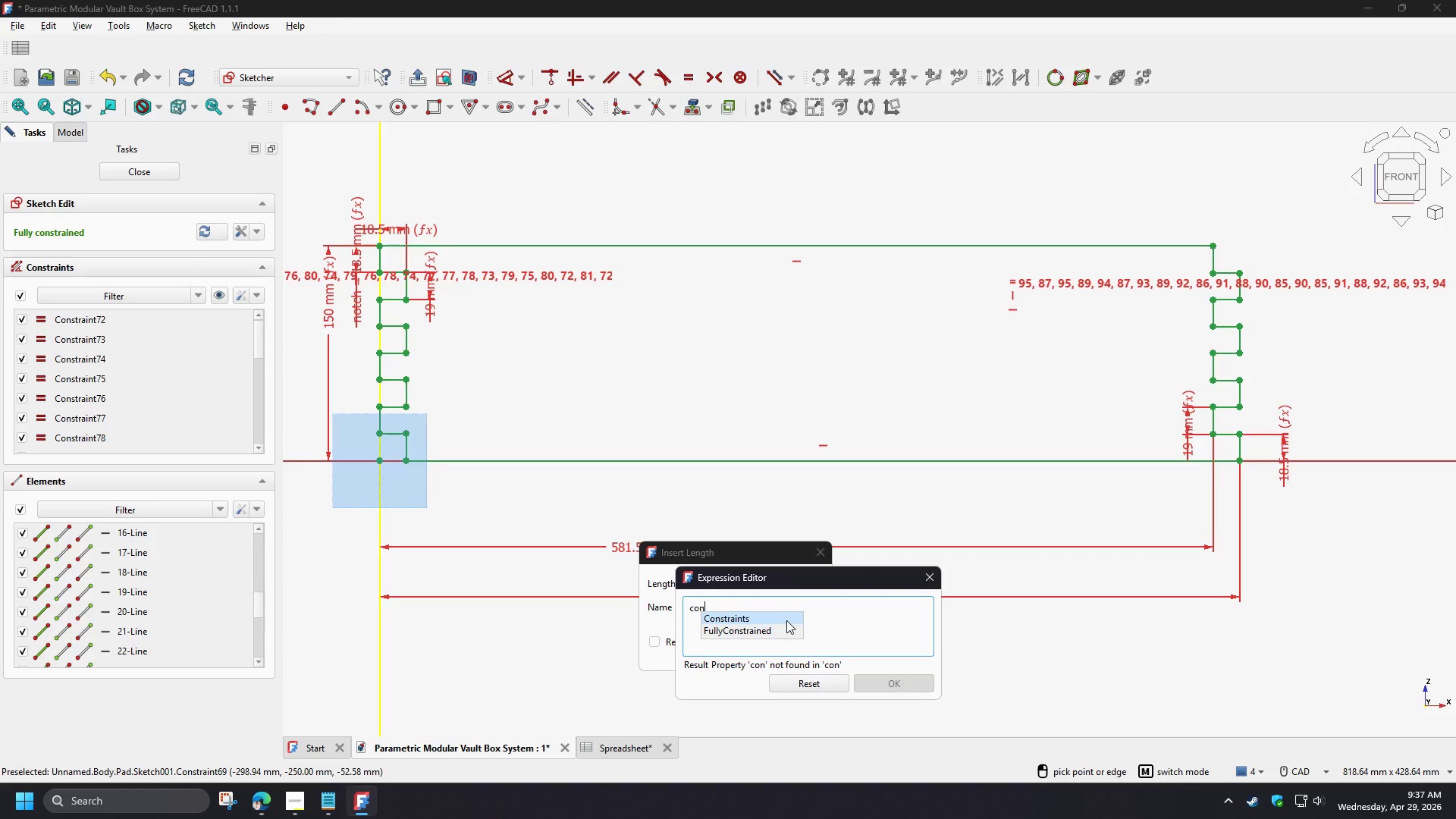 
left_click([786, 620])
 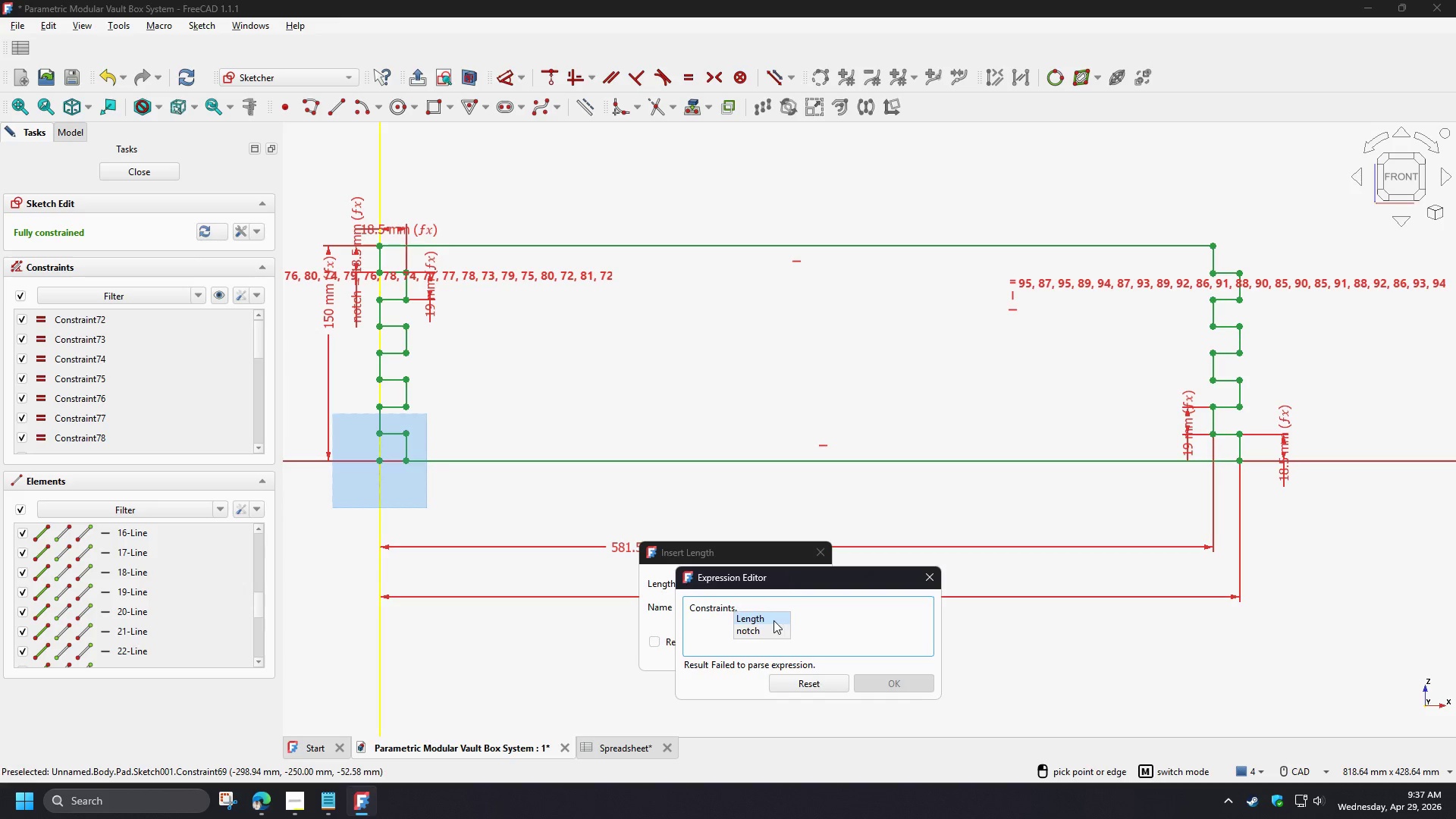 
left_click([774, 620])
 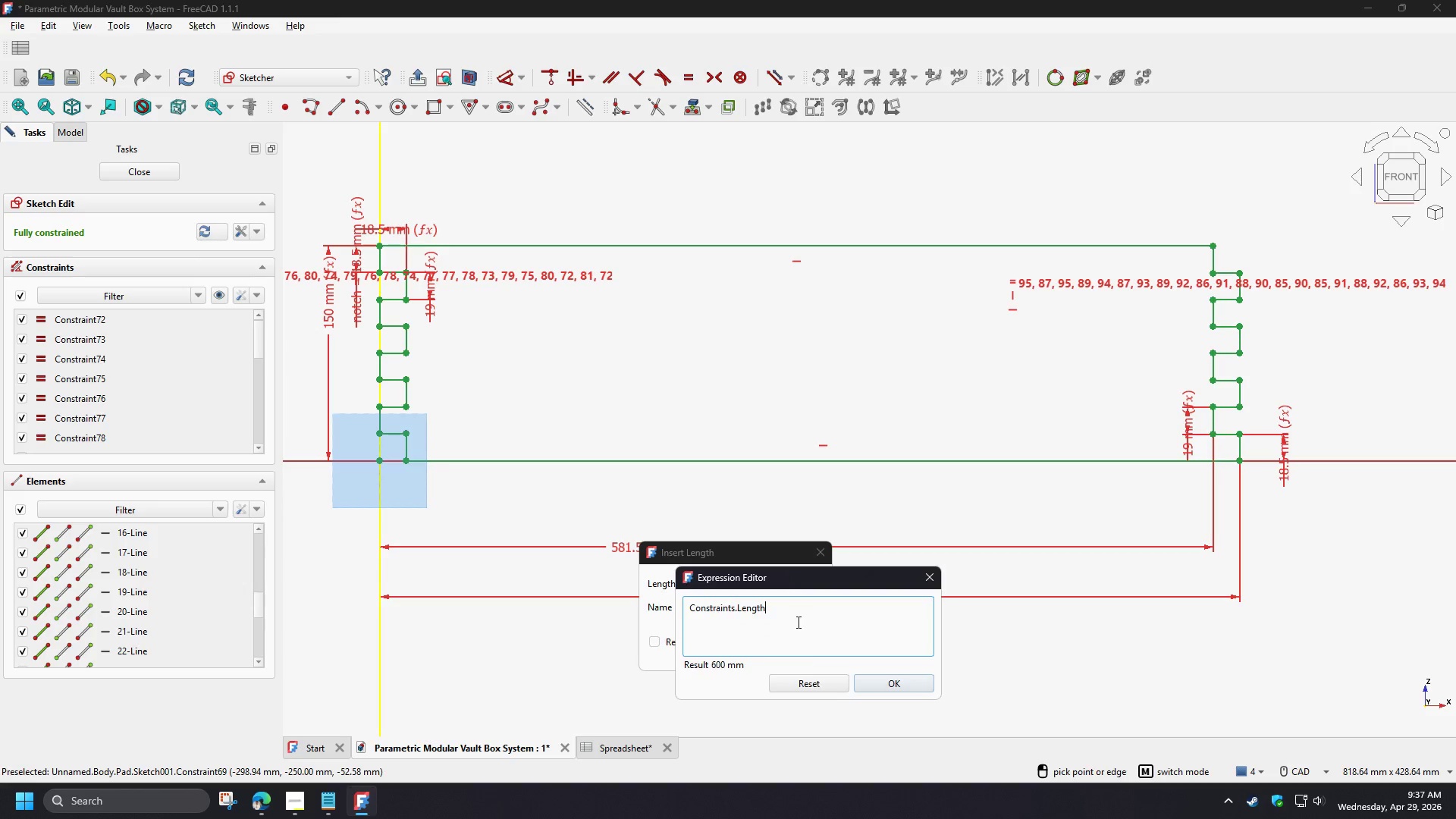 
type(-con)
 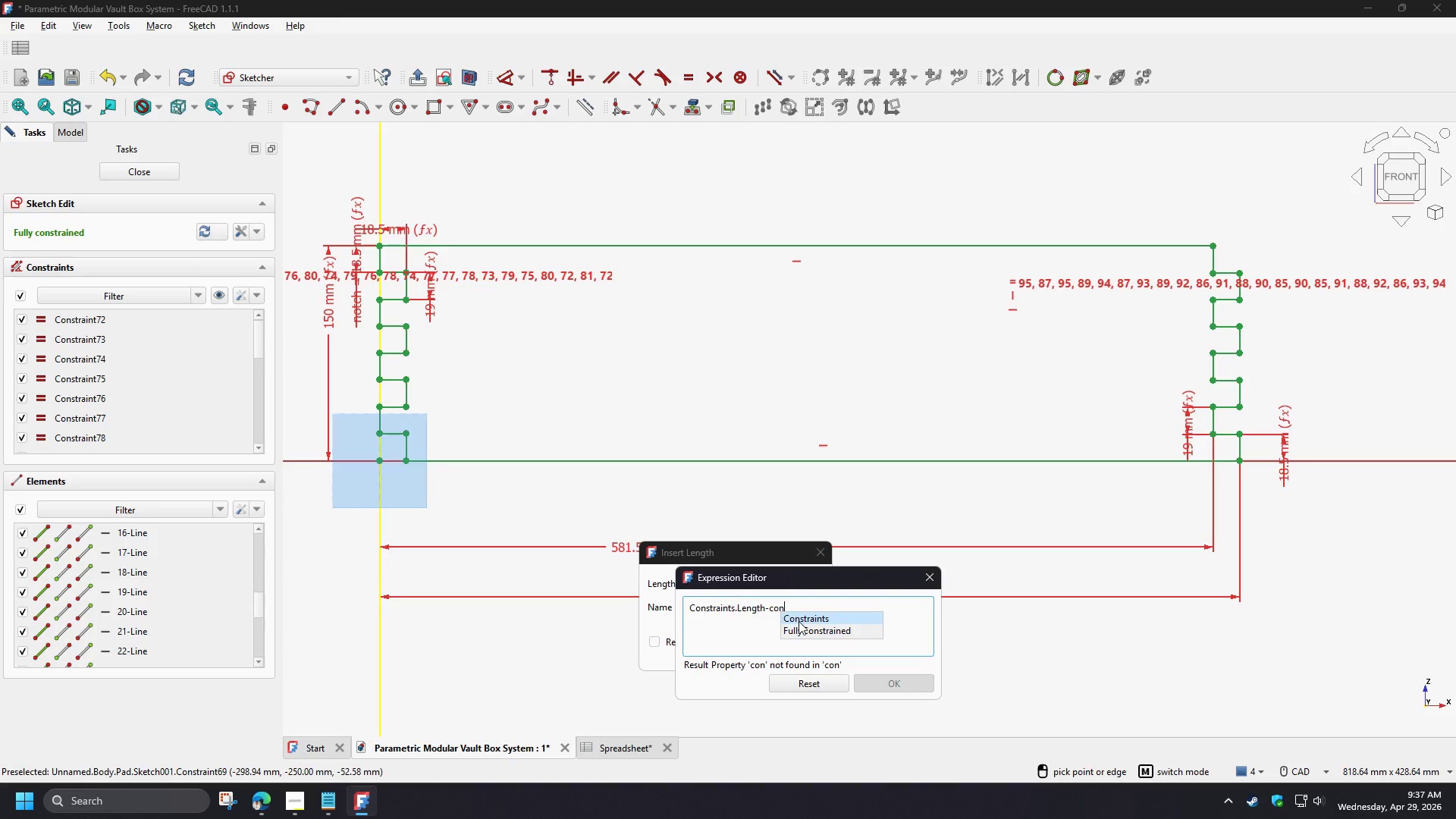 
left_click([802, 621])
 